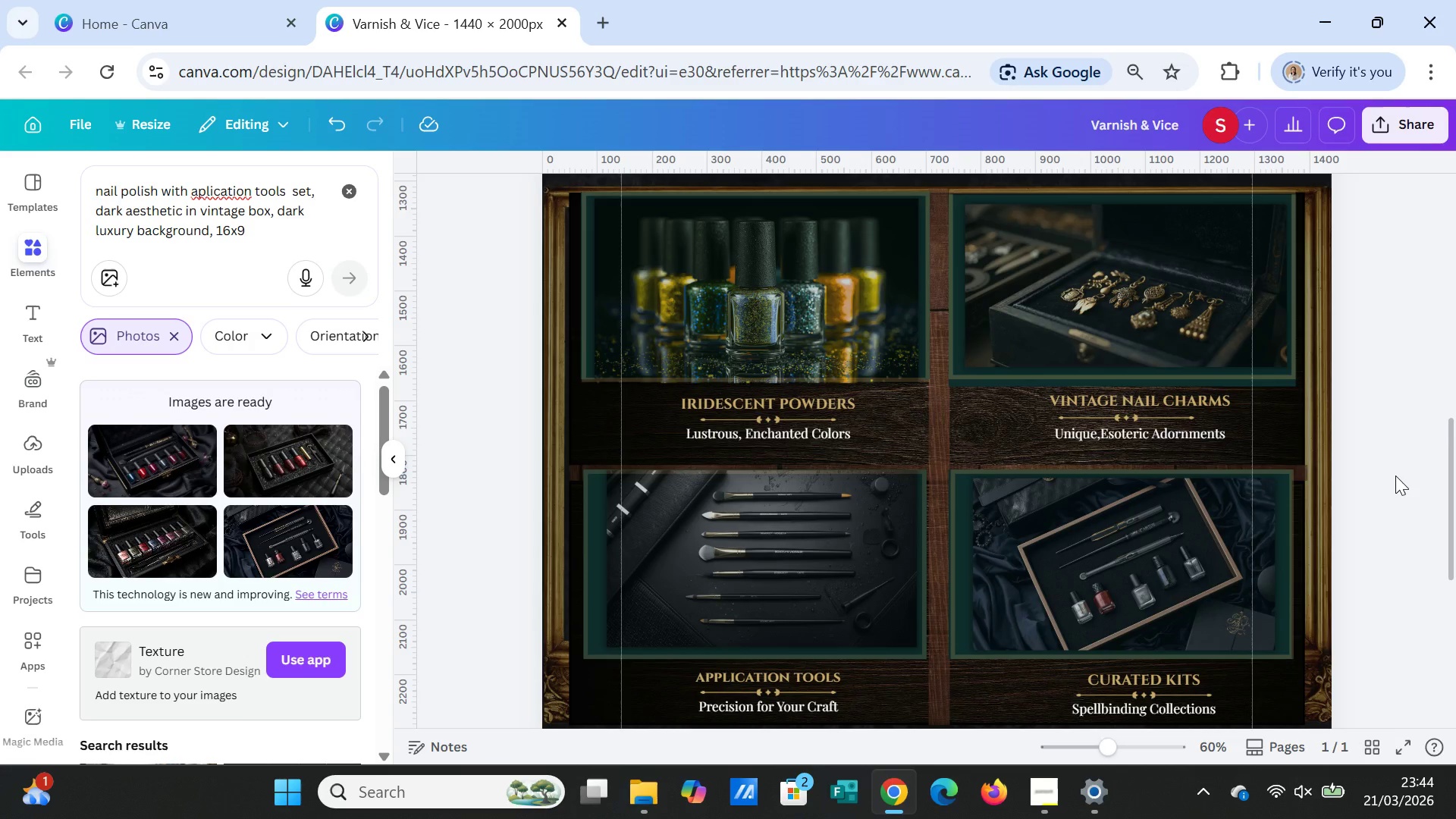 
scroll: coordinate [1391, 472], scroll_direction: down, amount: 3.0
 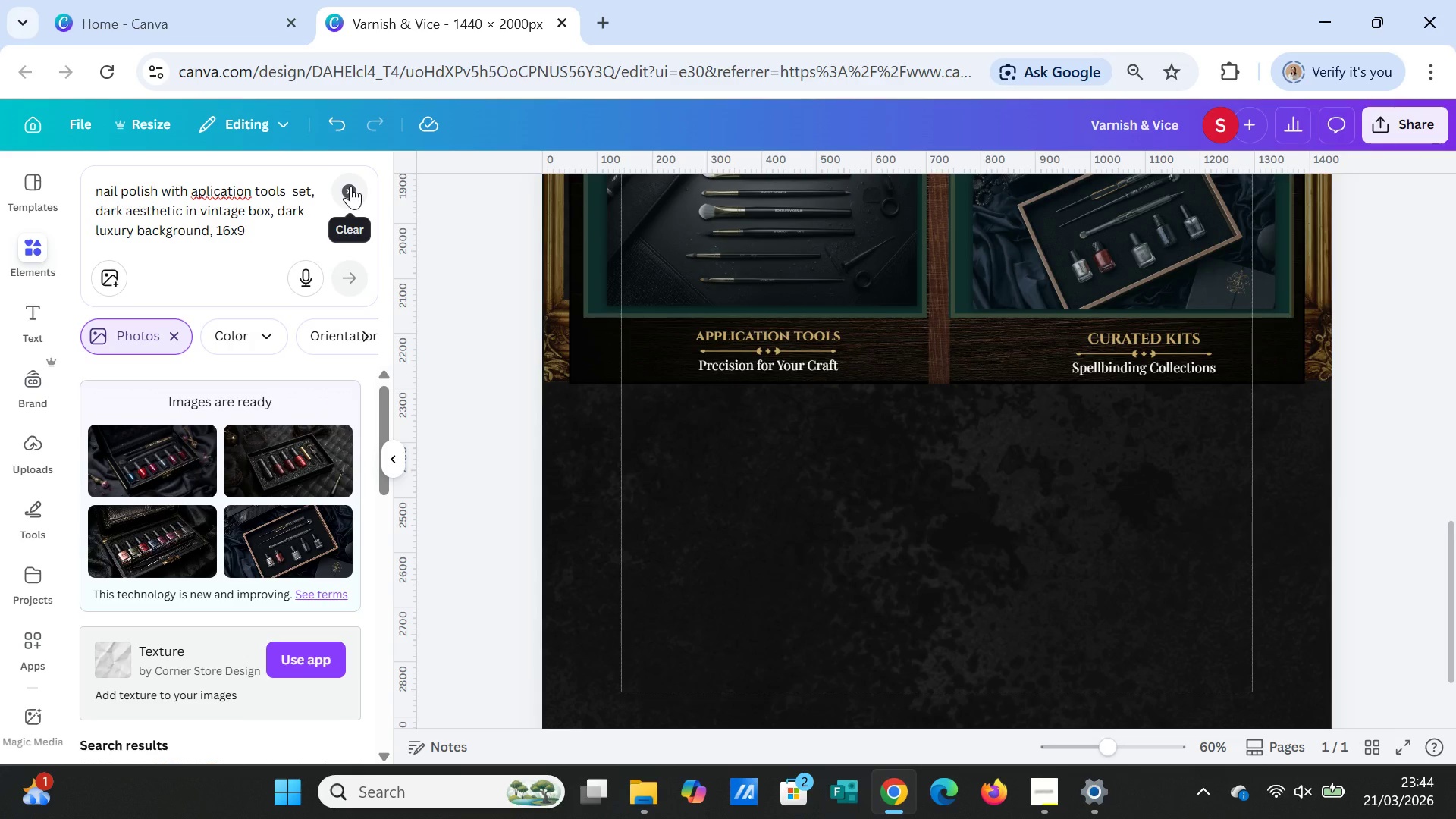 
left_click([350, 186])
 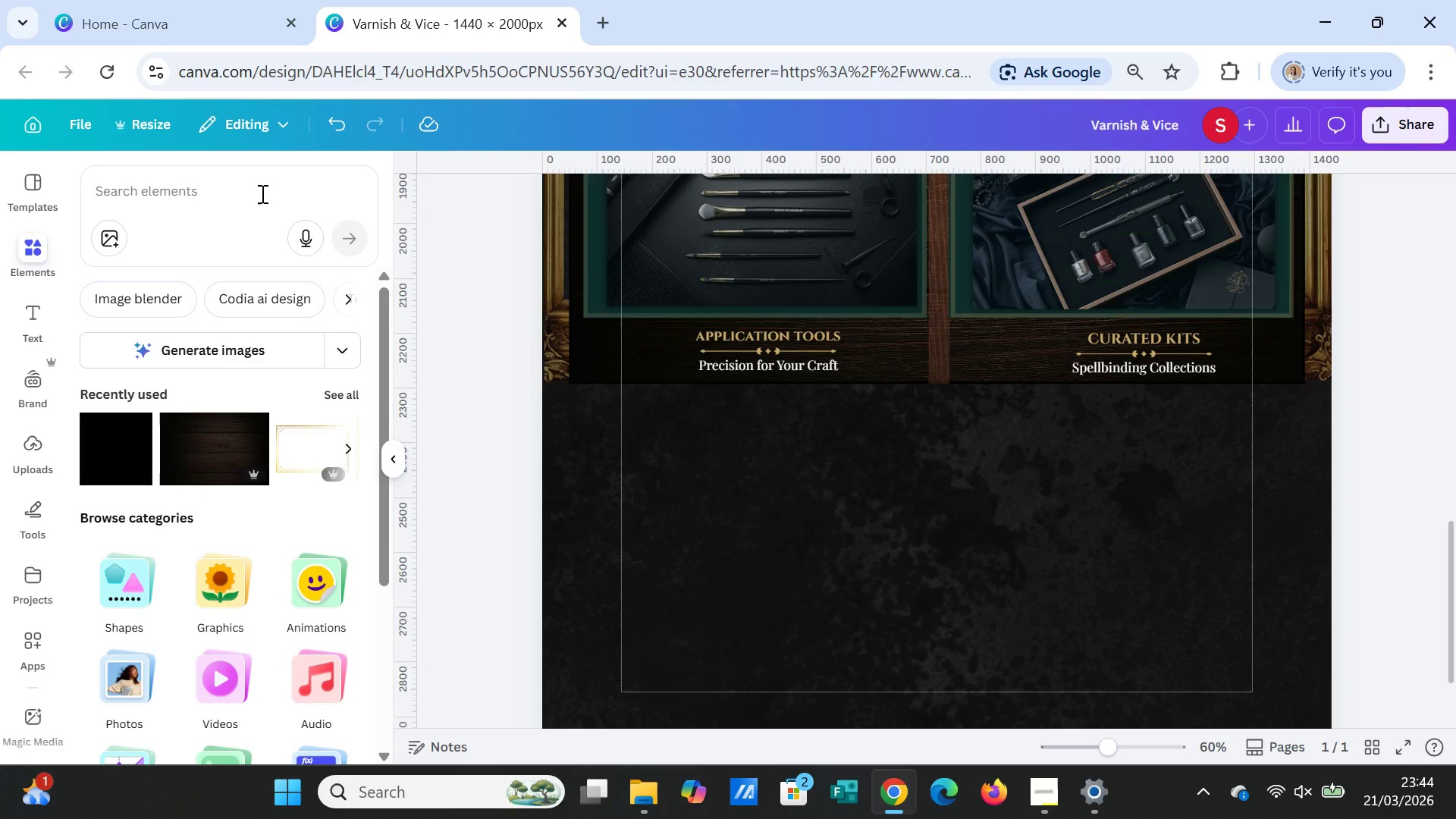 
left_click([261, 193])
 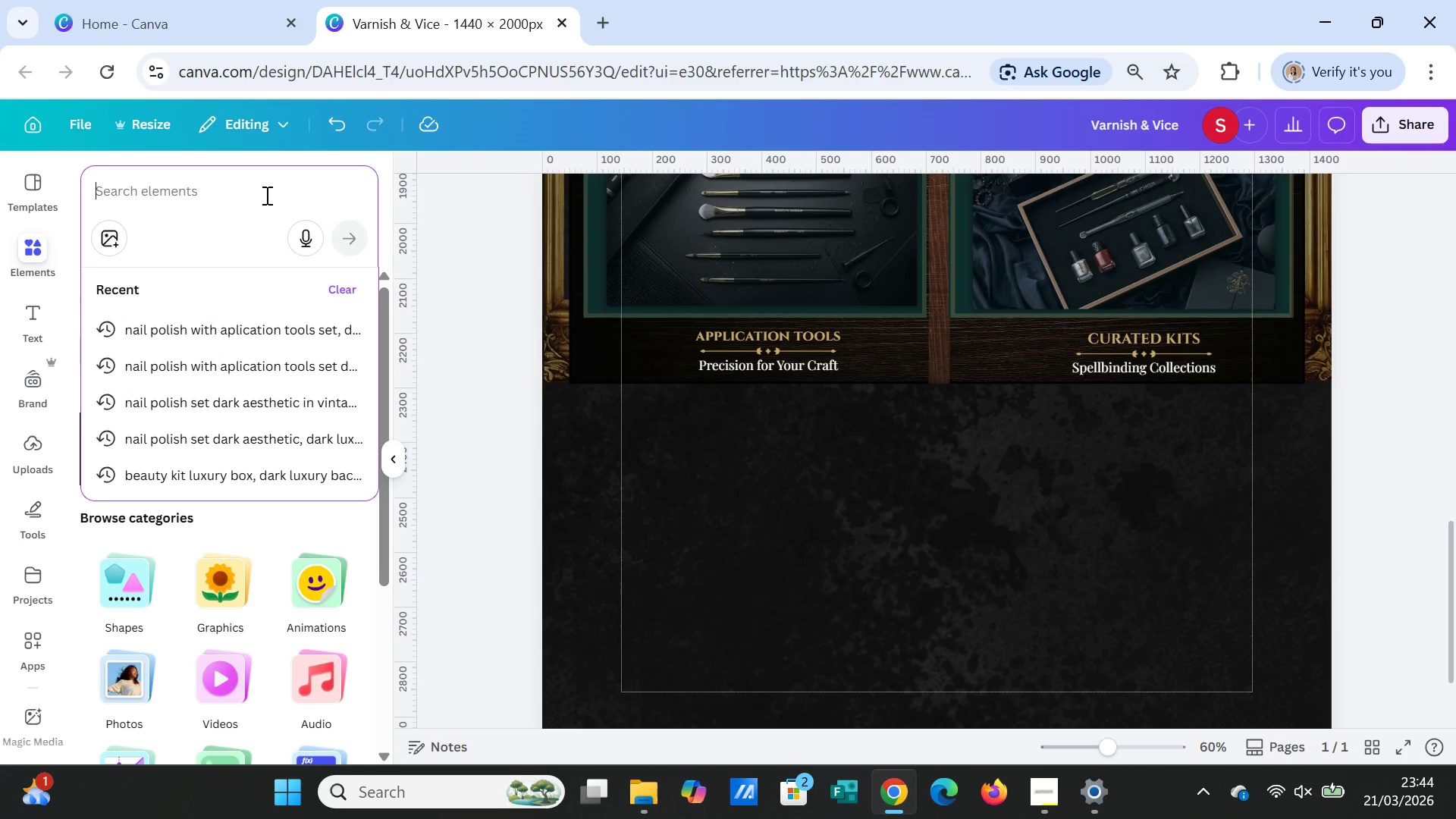 
type(line)
 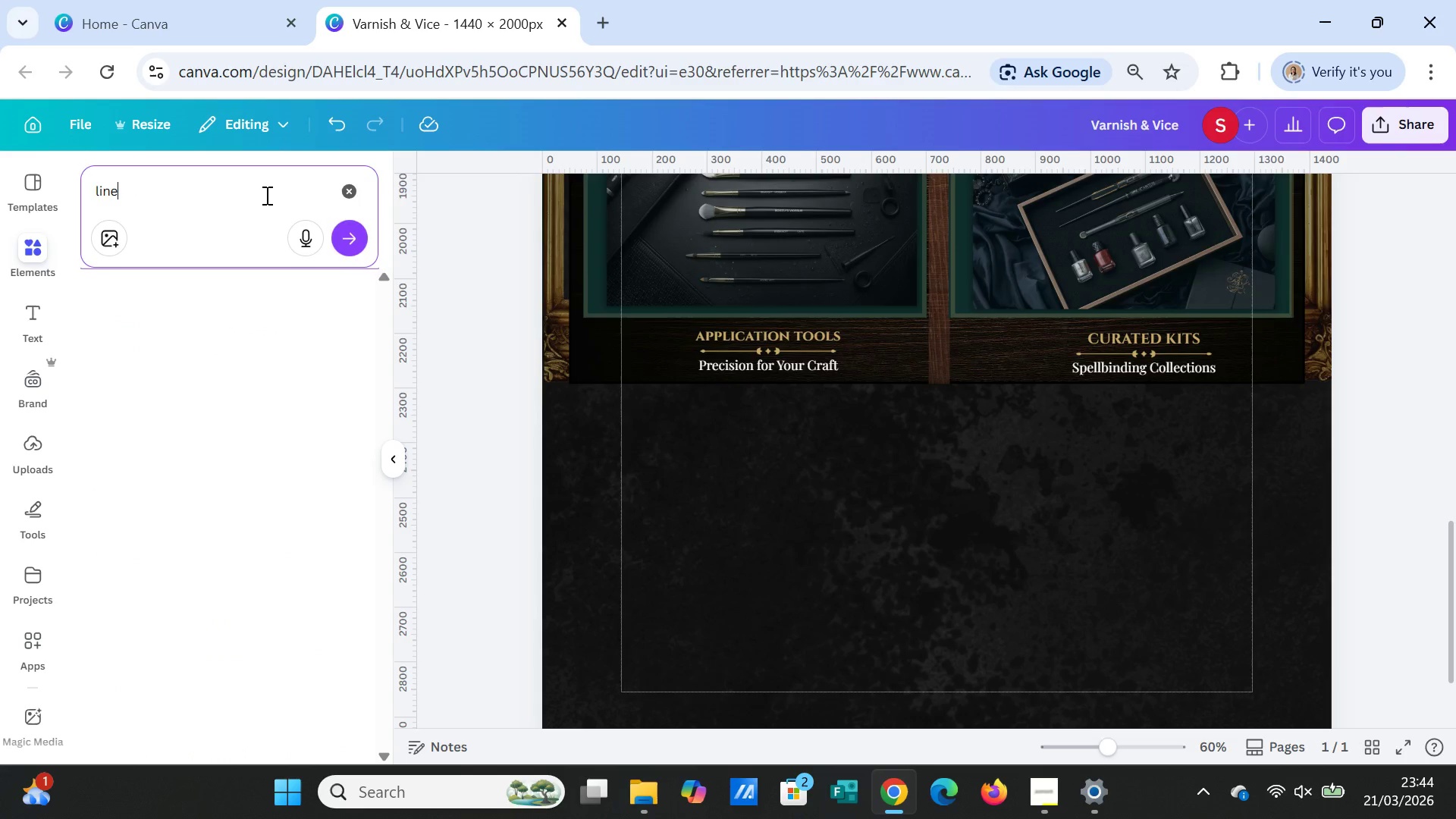 
key(Enter)
 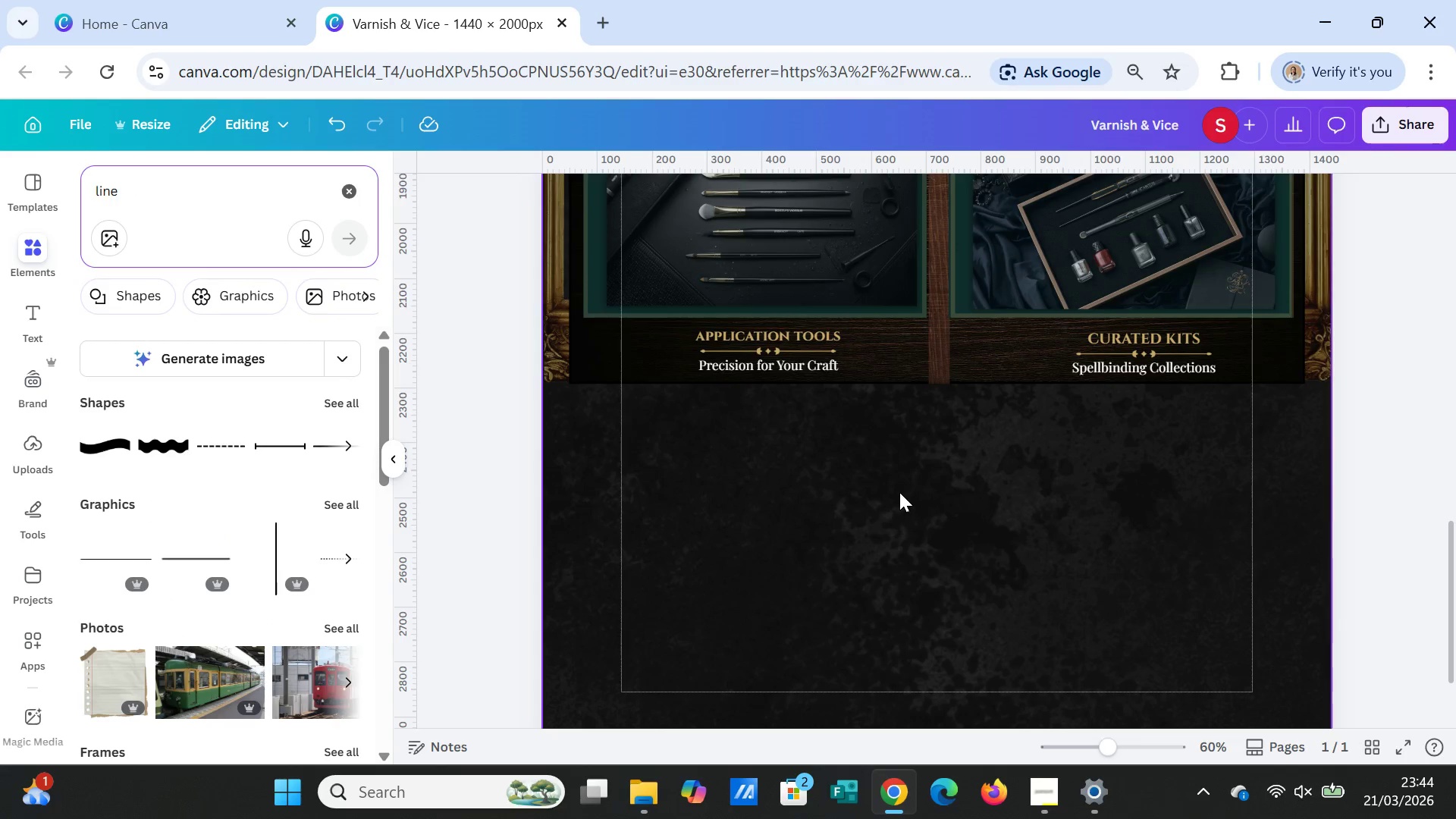 
scroll: coordinate [904, 504], scroll_direction: up, amount: 6.0
 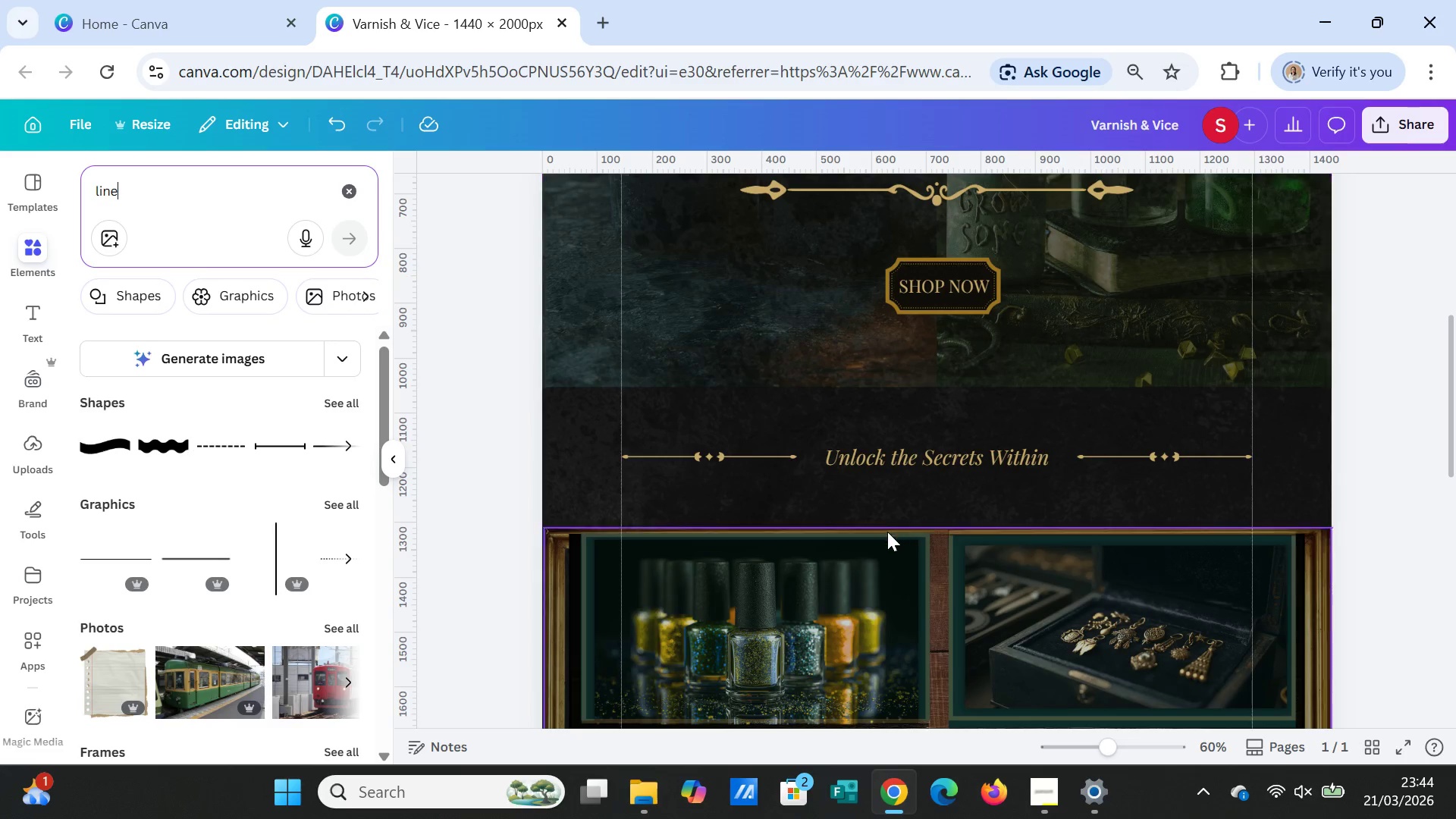 
left_click([886, 530])
 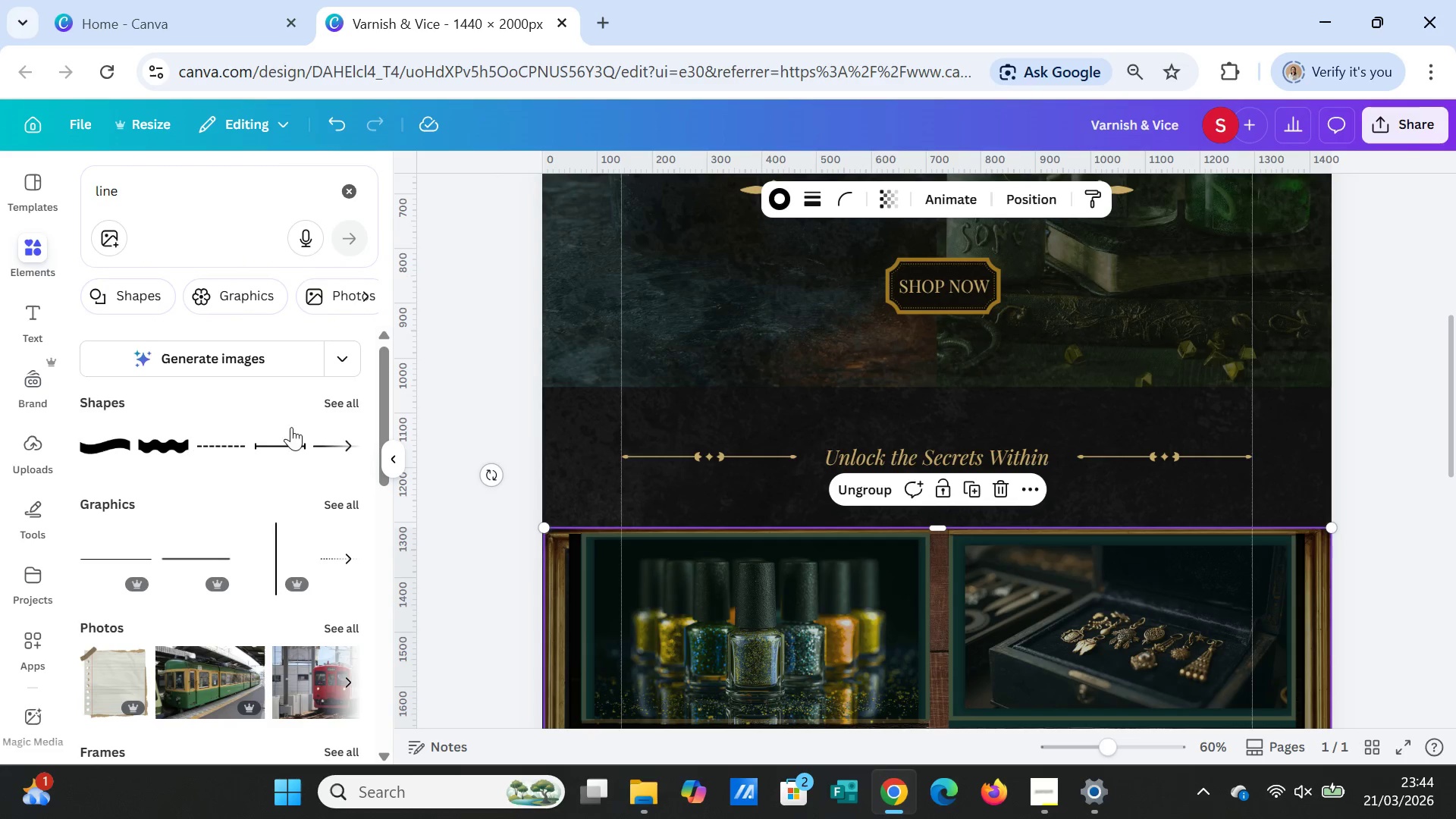 
left_click([350, 396])
 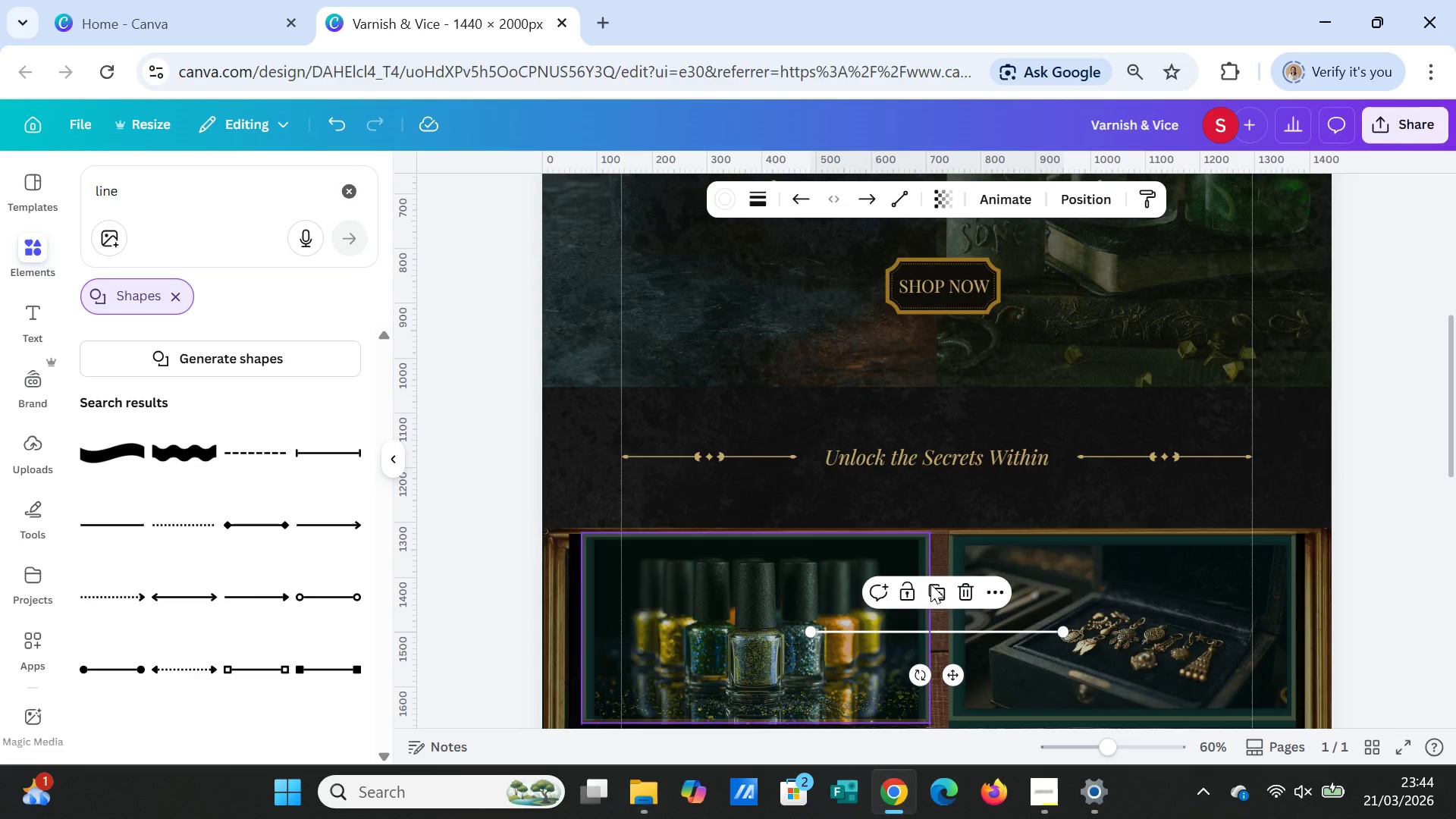 
left_click_drag(start_coordinate=[954, 679], to_coordinate=[689, 435])
 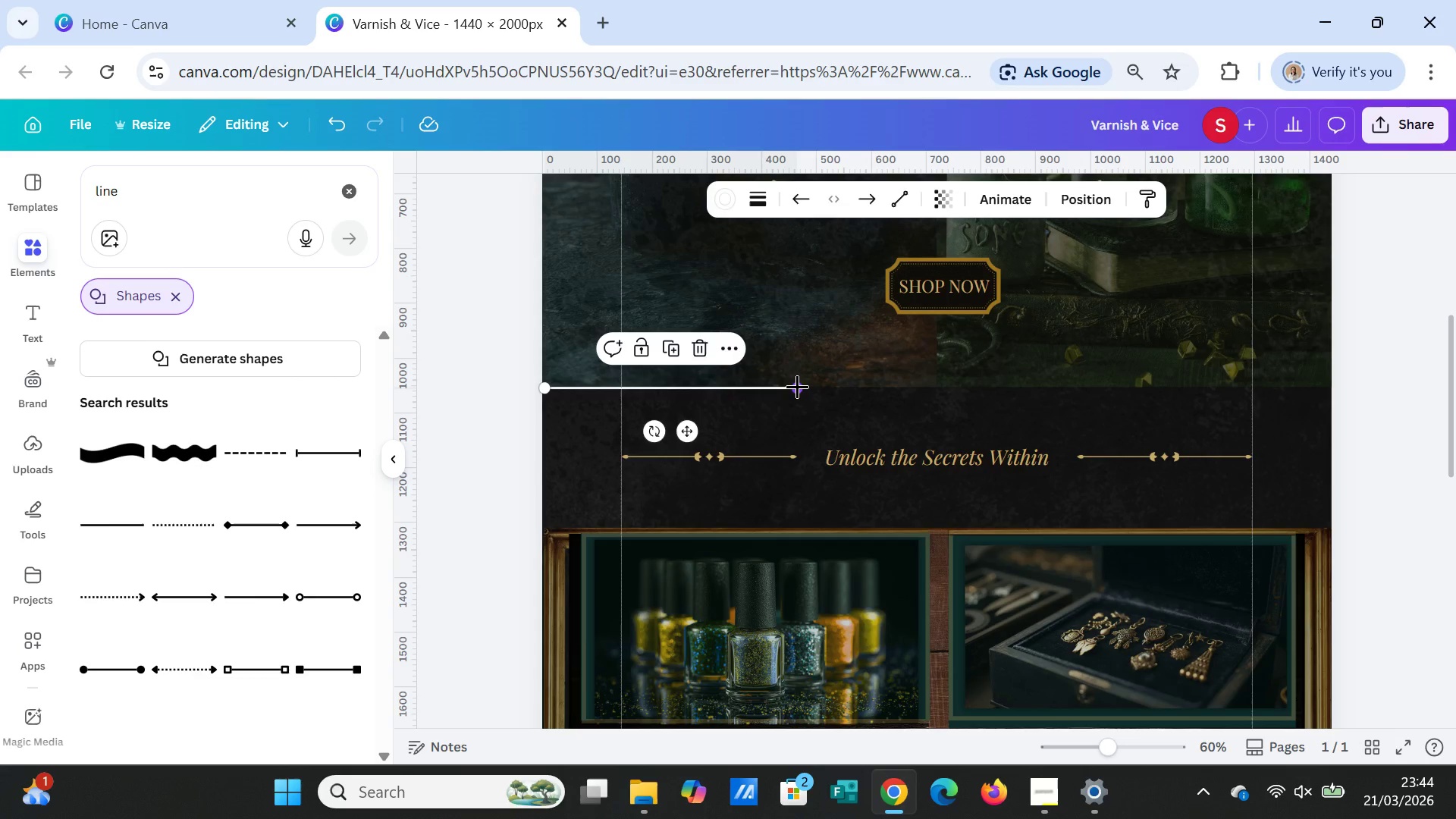 
left_click_drag(start_coordinate=[797, 386], to_coordinate=[1332, 386])
 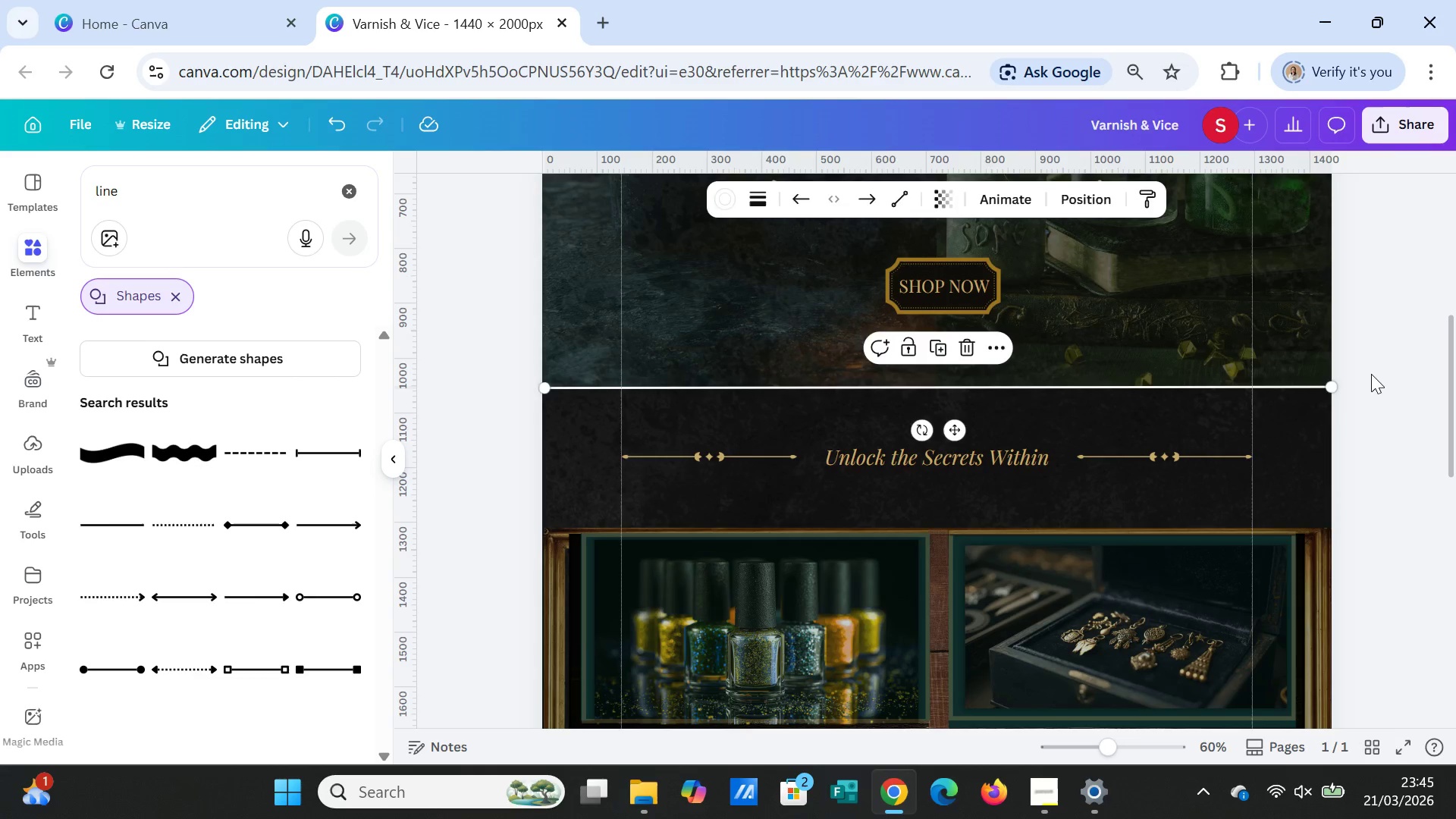 
left_click([1371, 374])
 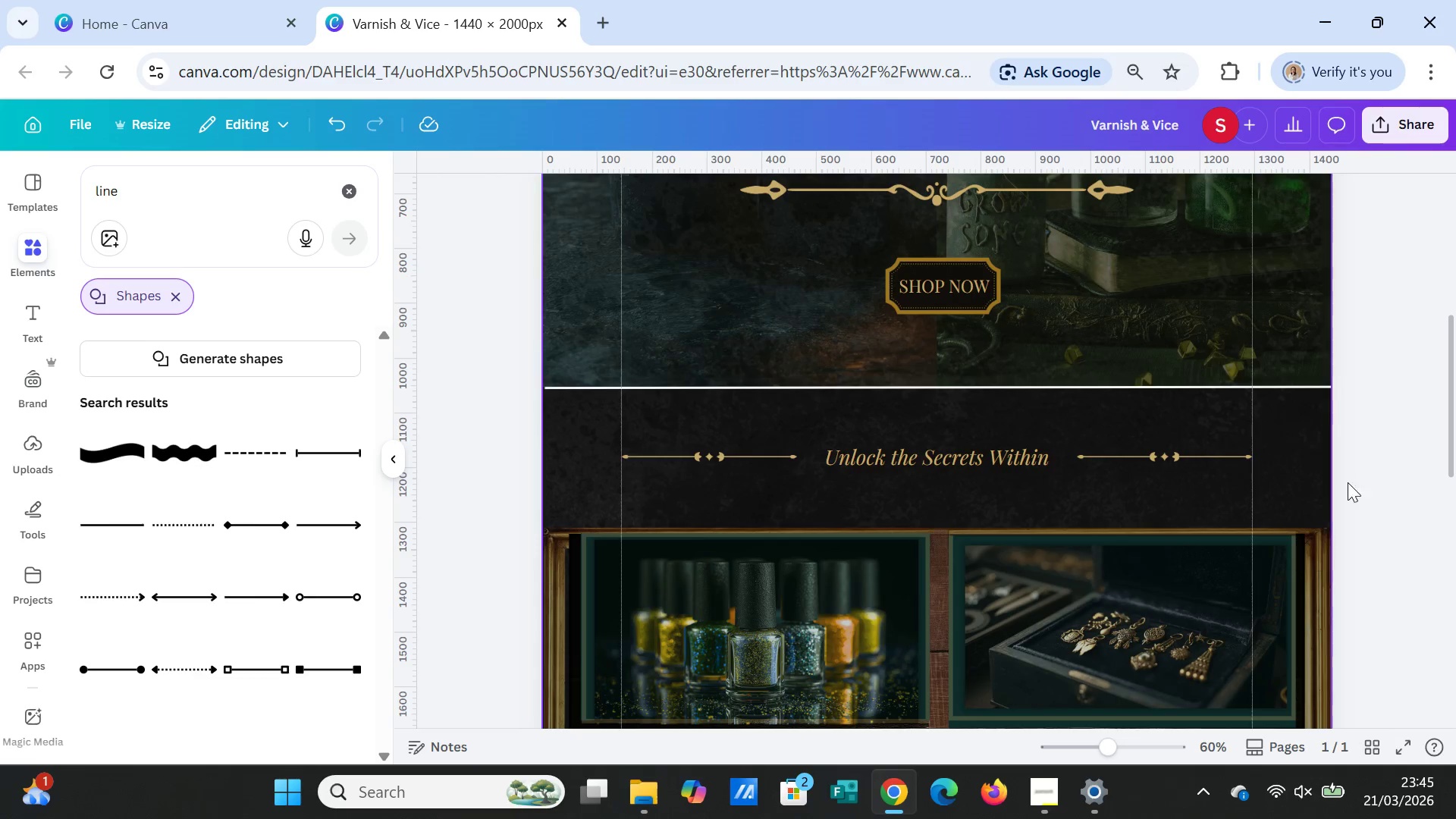 
left_click([1381, 482])
 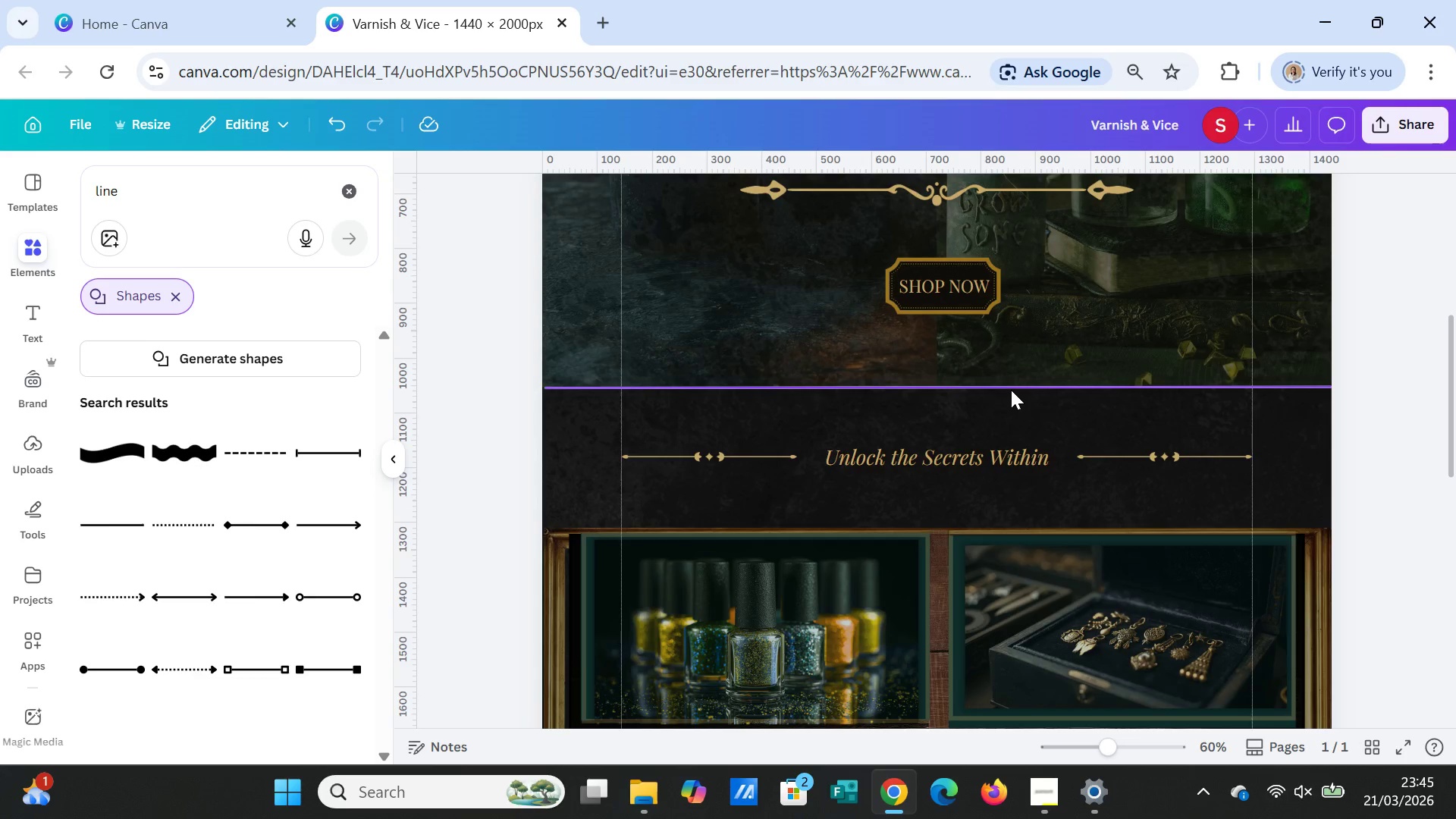 
left_click([1012, 384])
 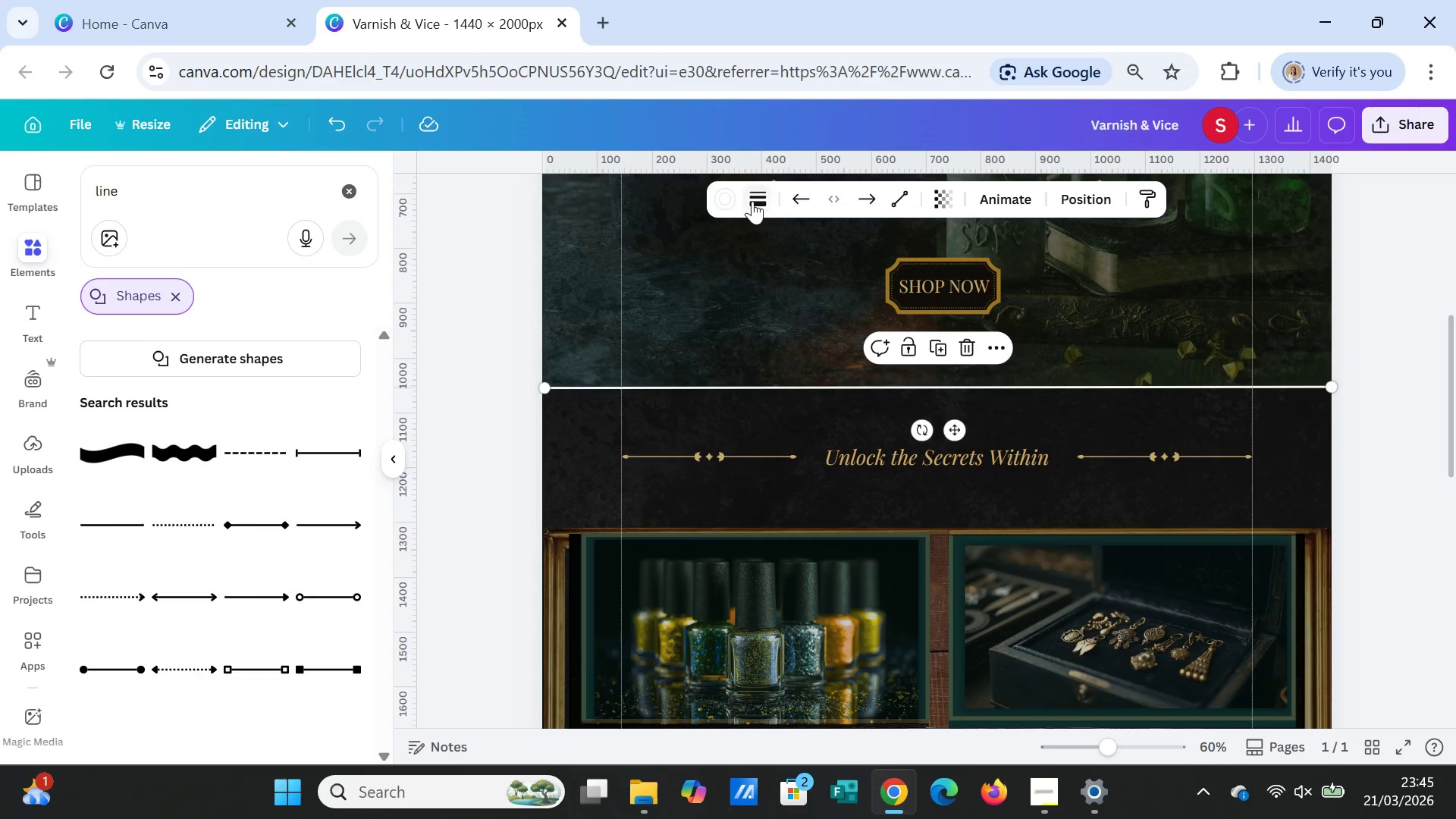 
left_click([727, 193])
 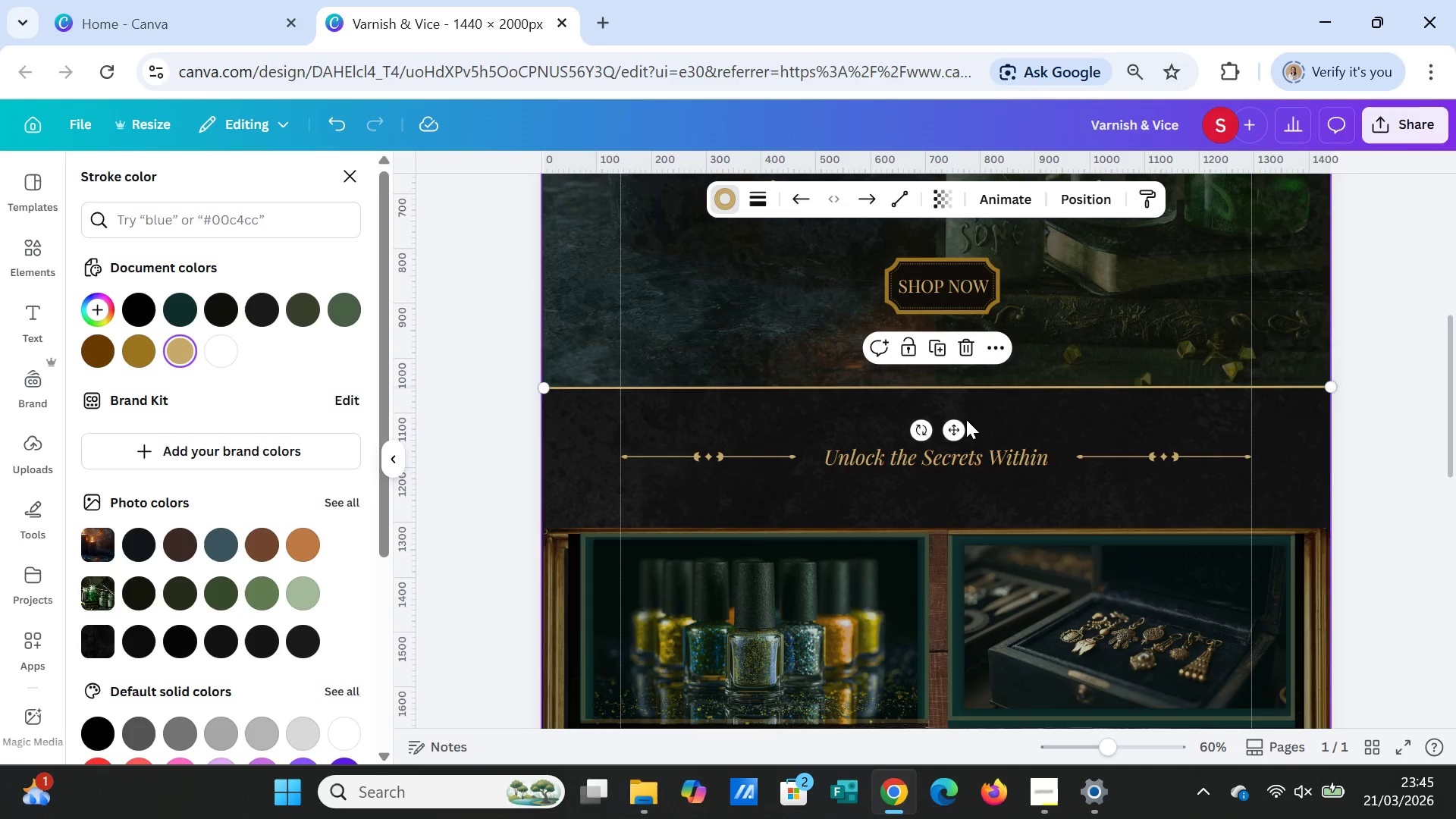 
left_click([1393, 477])
 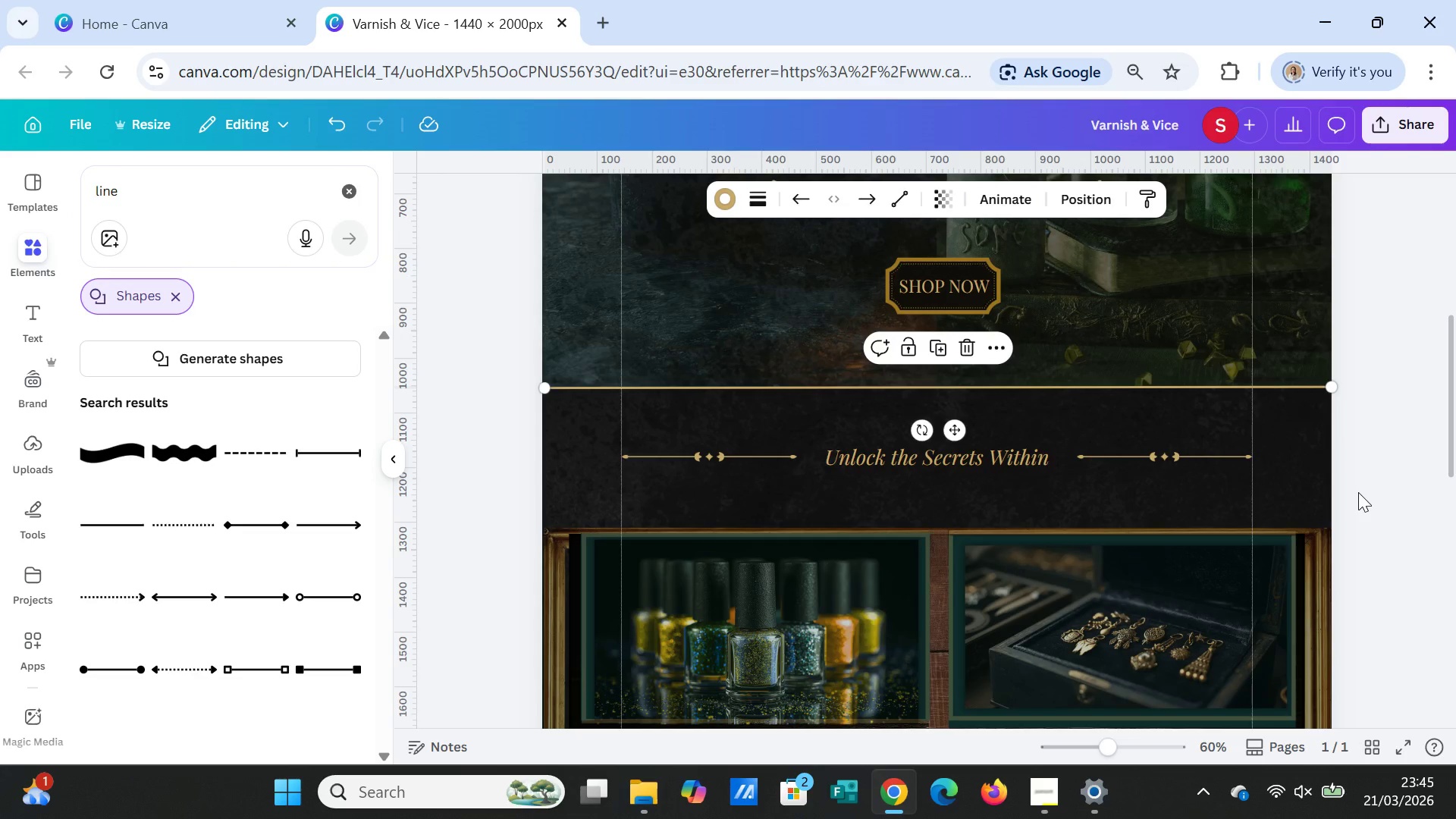 
left_click([1359, 492])
 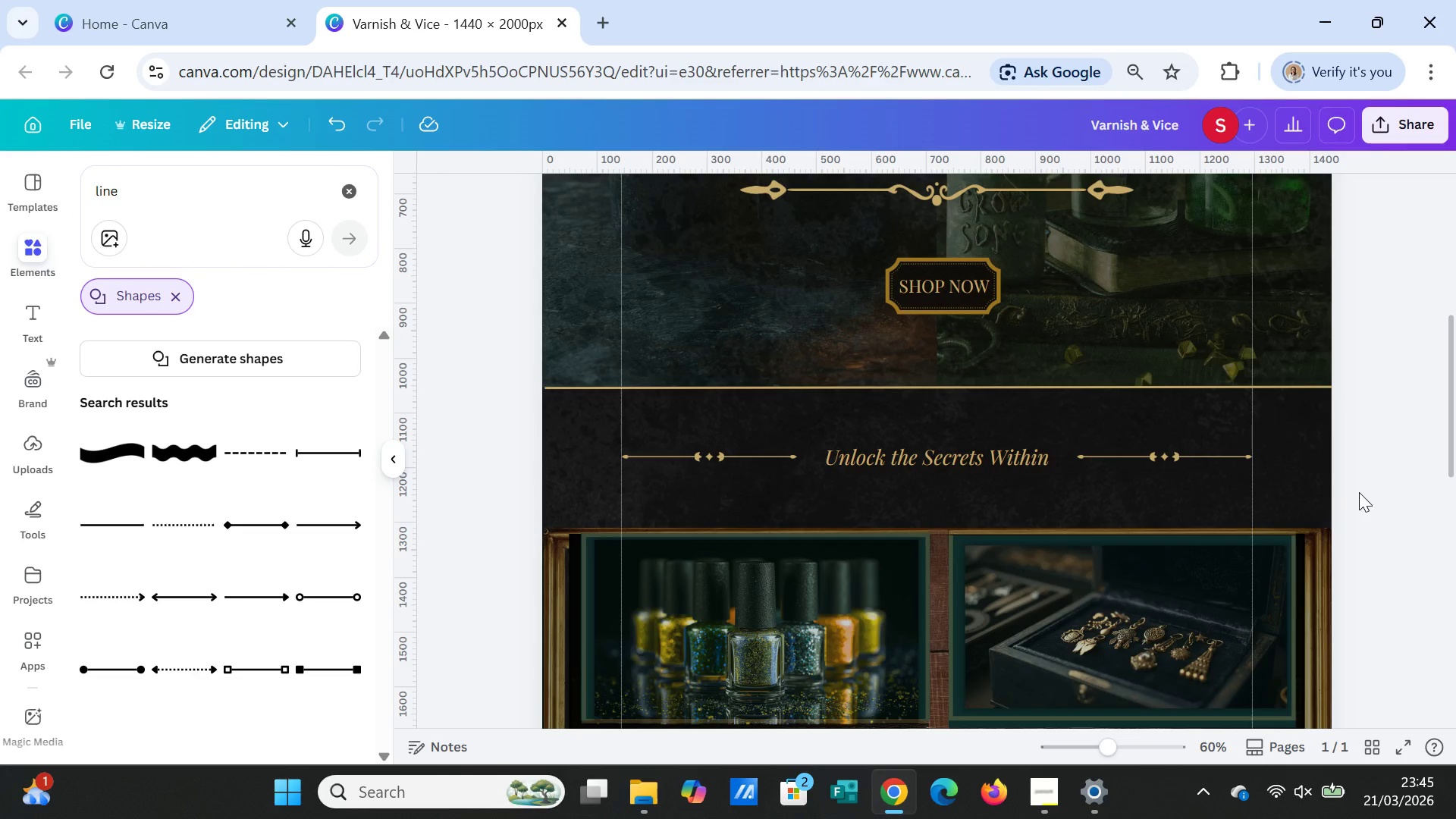 
scroll: coordinate [1359, 492], scroll_direction: down, amount: 1.0
 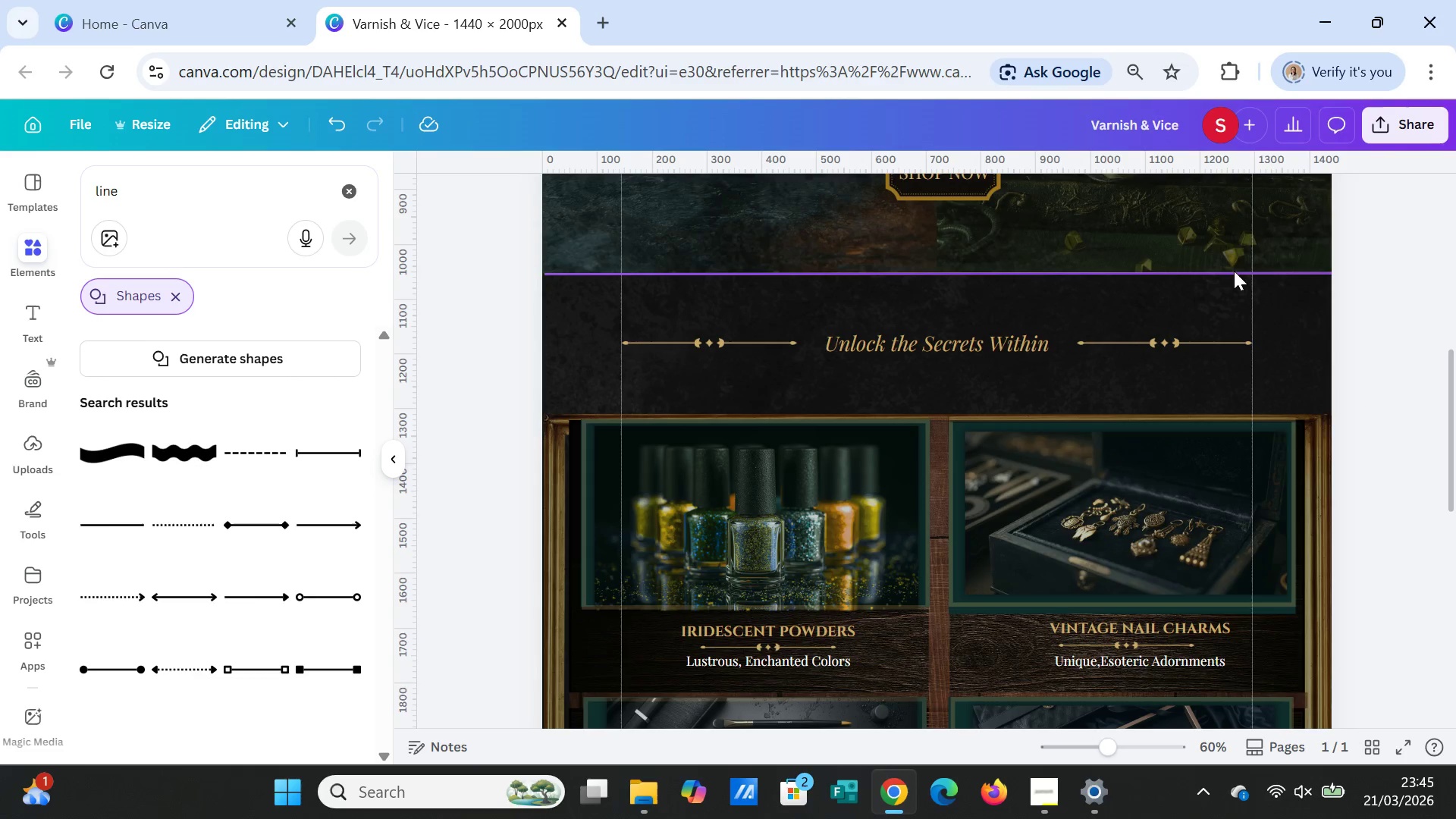 
left_click([1233, 274])
 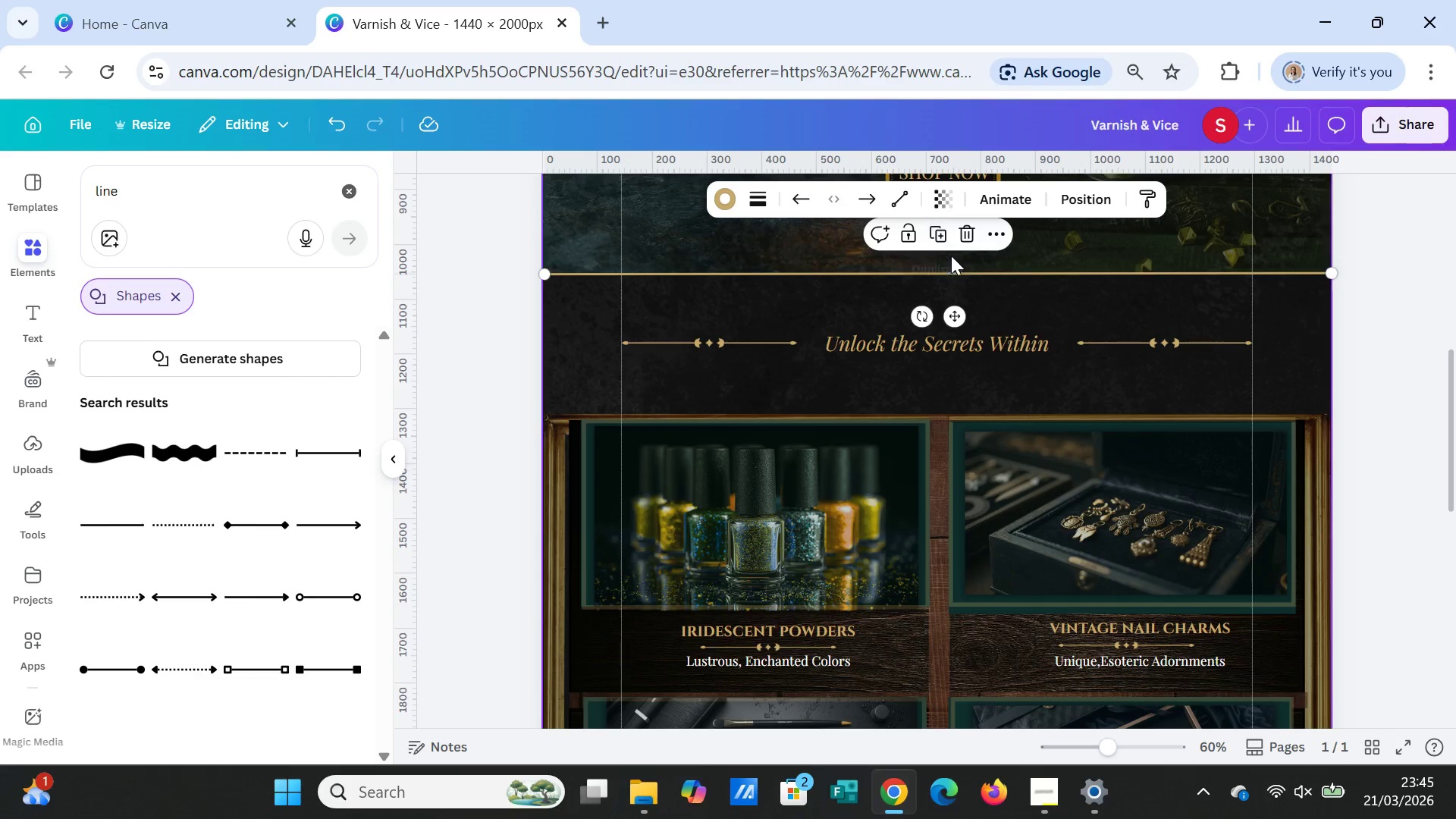 
left_click([943, 231])
 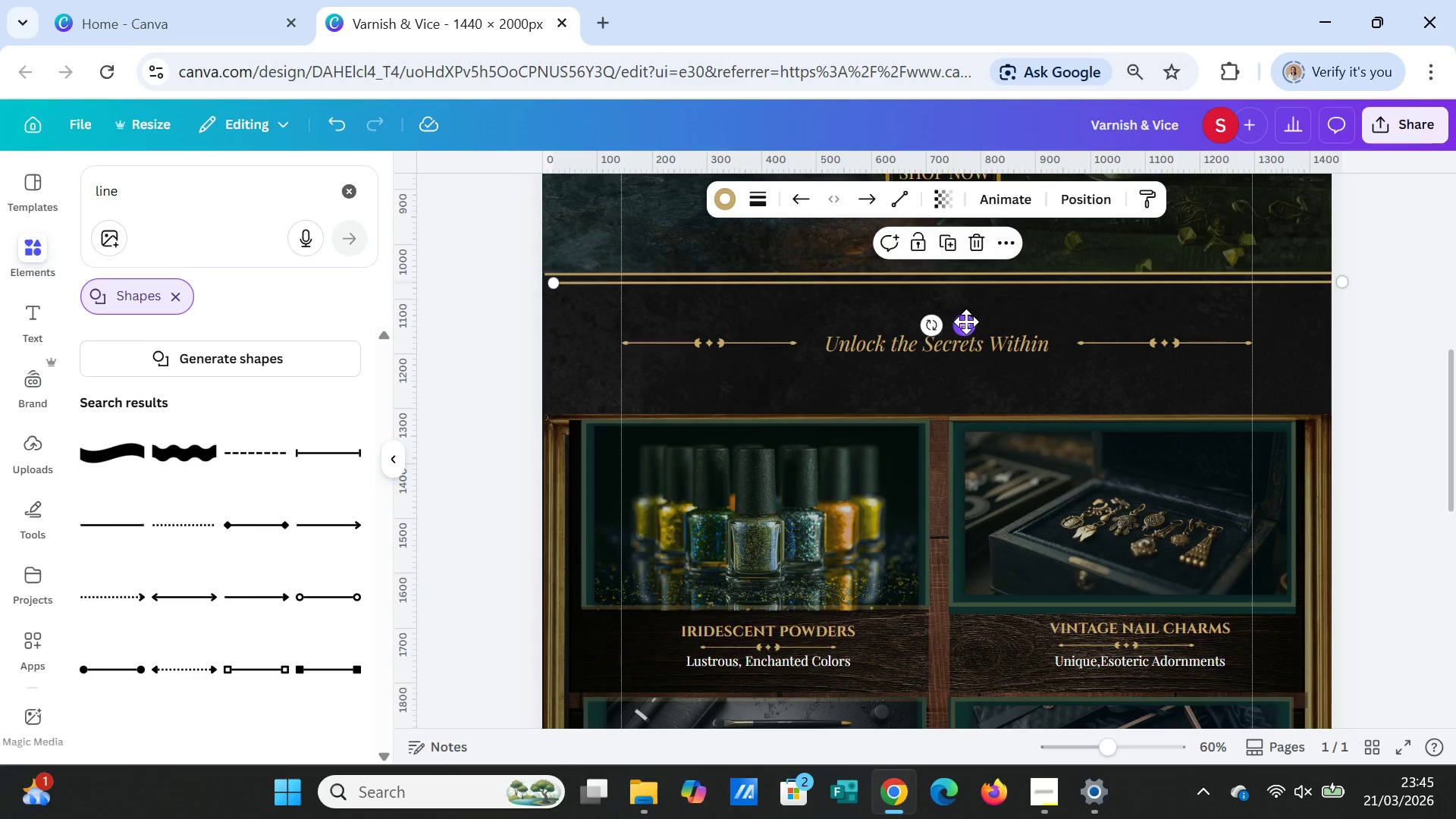 
left_click_drag(start_coordinate=[967, 322], to_coordinate=[959, 542])
 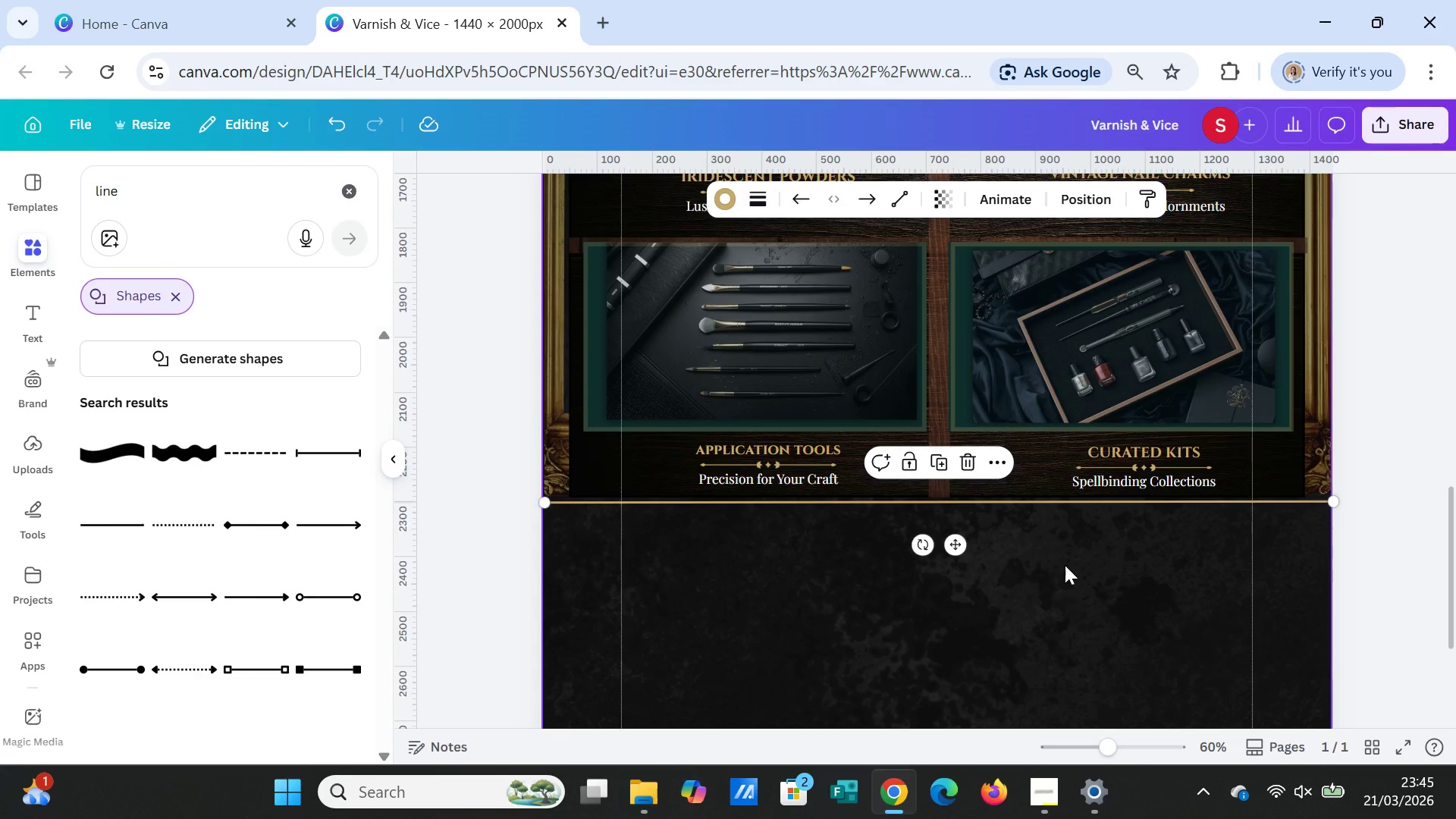 
scroll: coordinate [908, 510], scroll_direction: down, amount: 4.0
 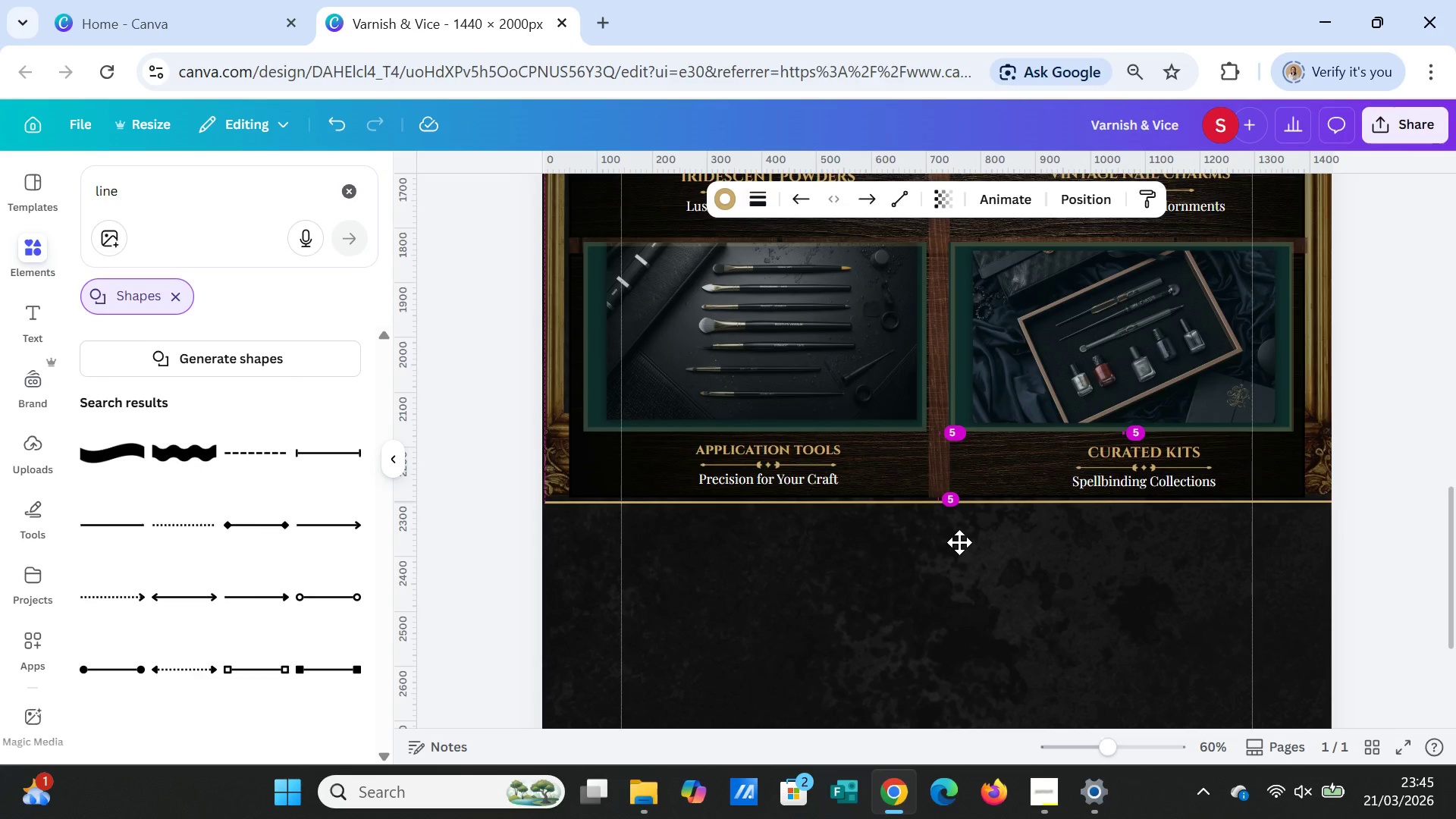 
left_click([756, 204])
 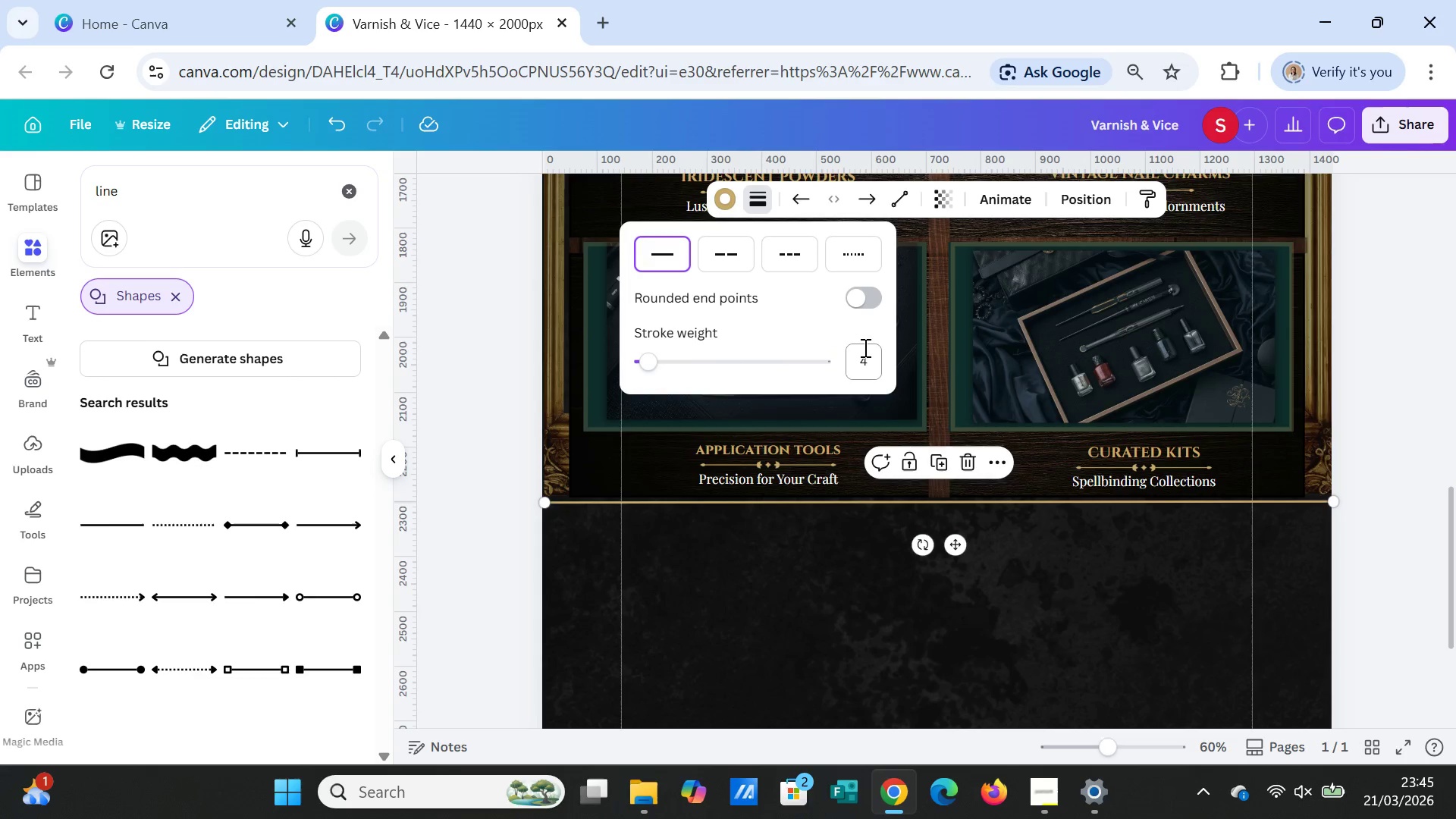 
left_click([866, 357])
 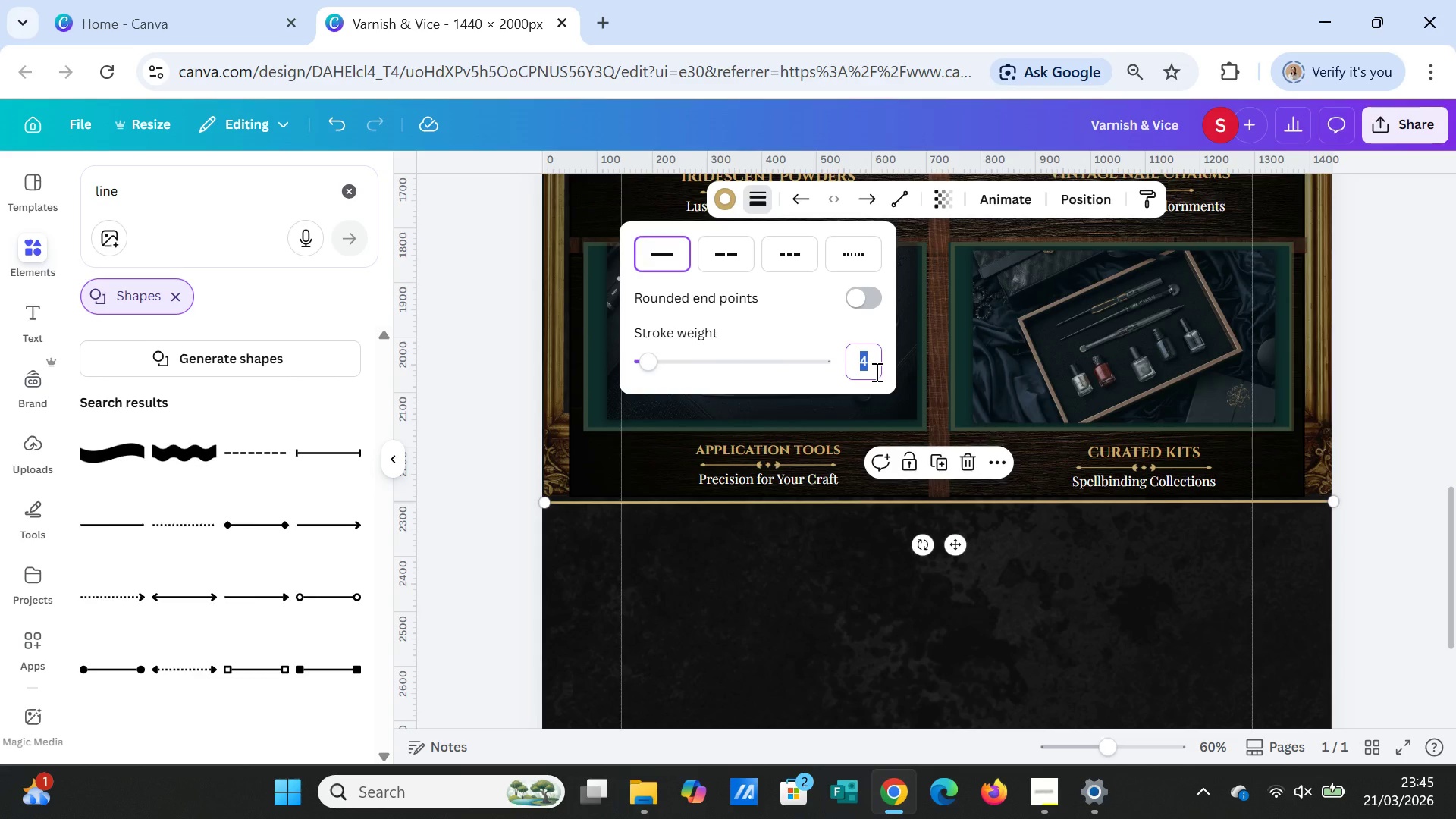 
key(9)
 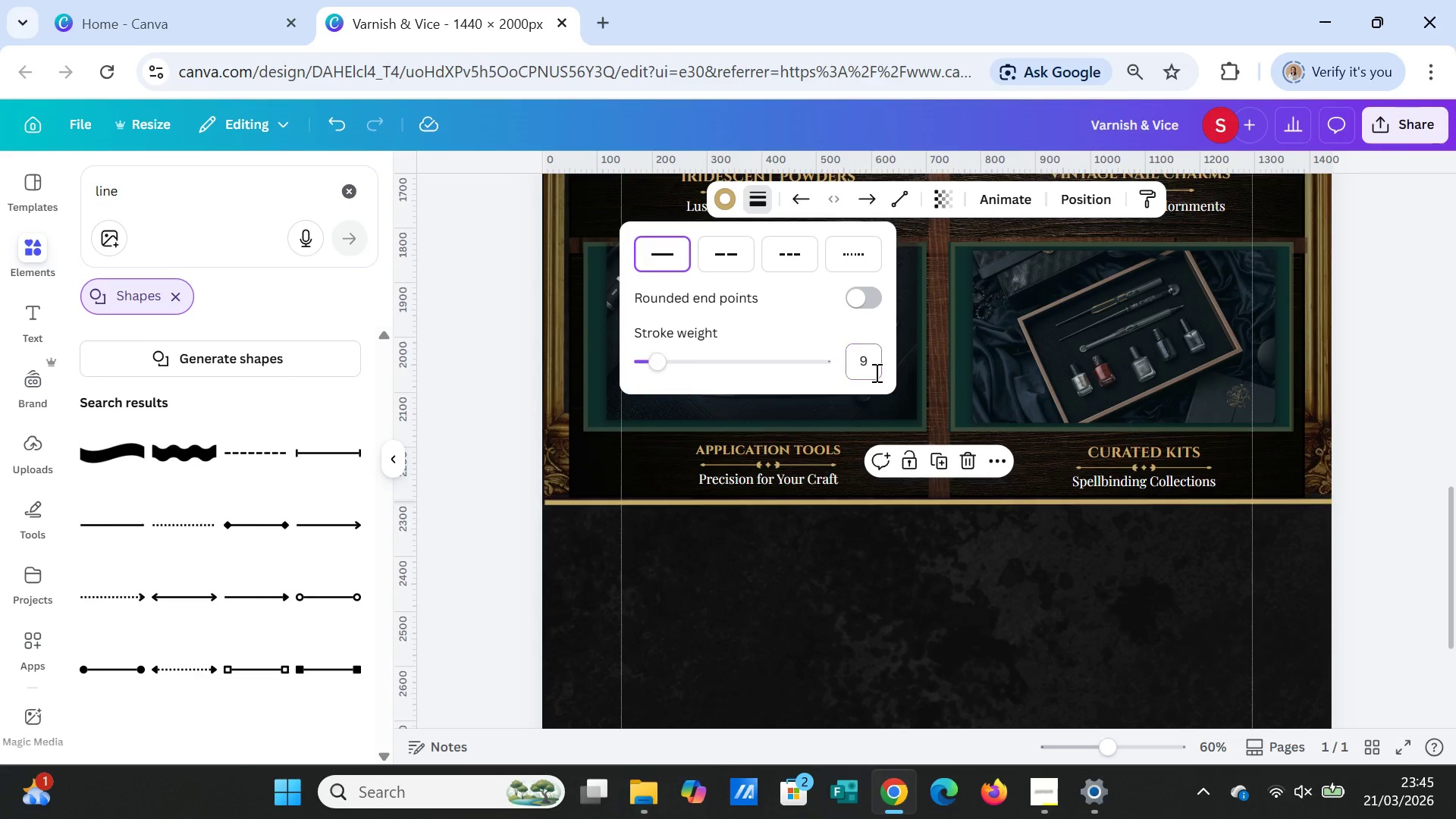 
key(Enter)
 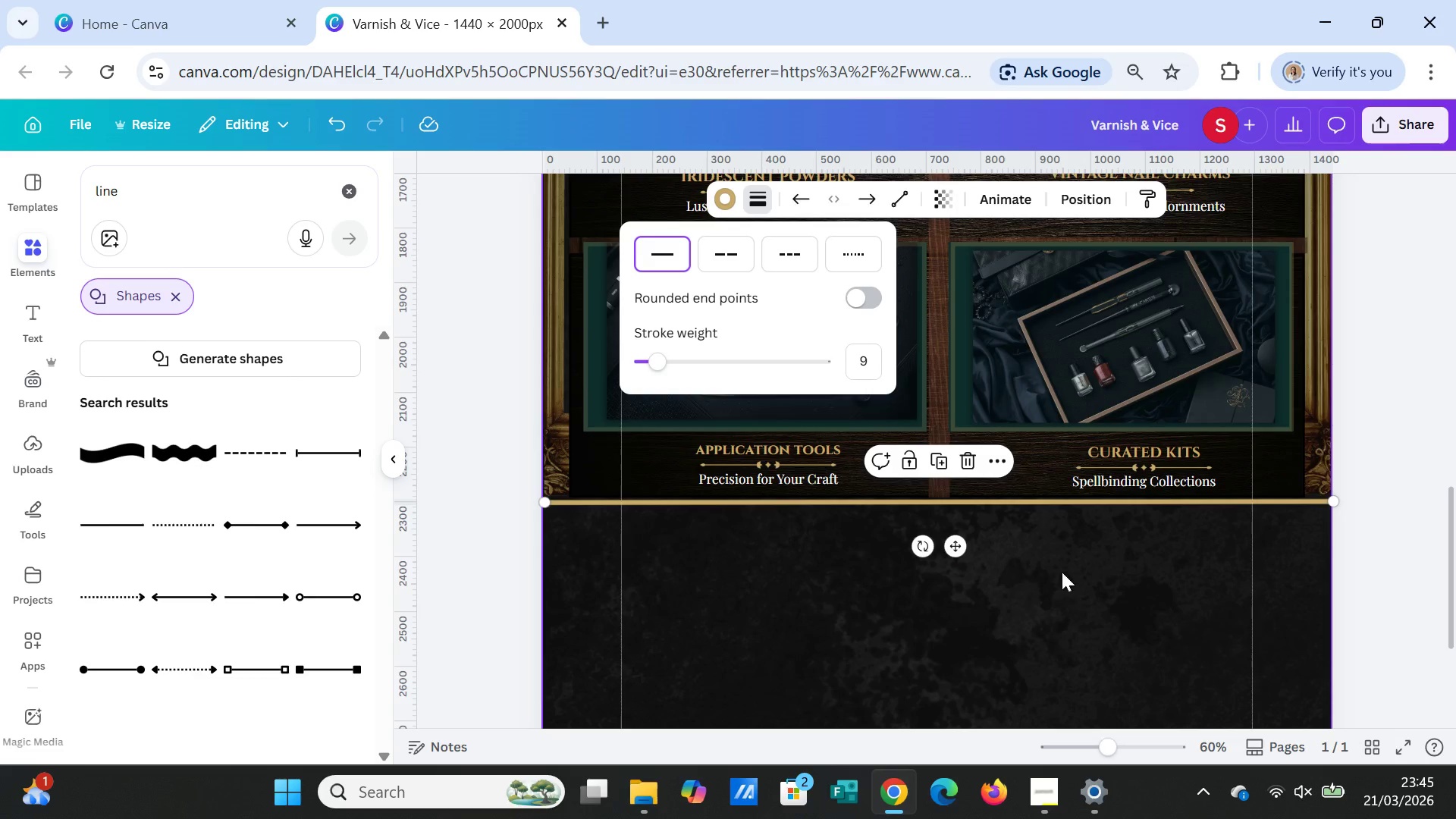 
left_click([1075, 575])
 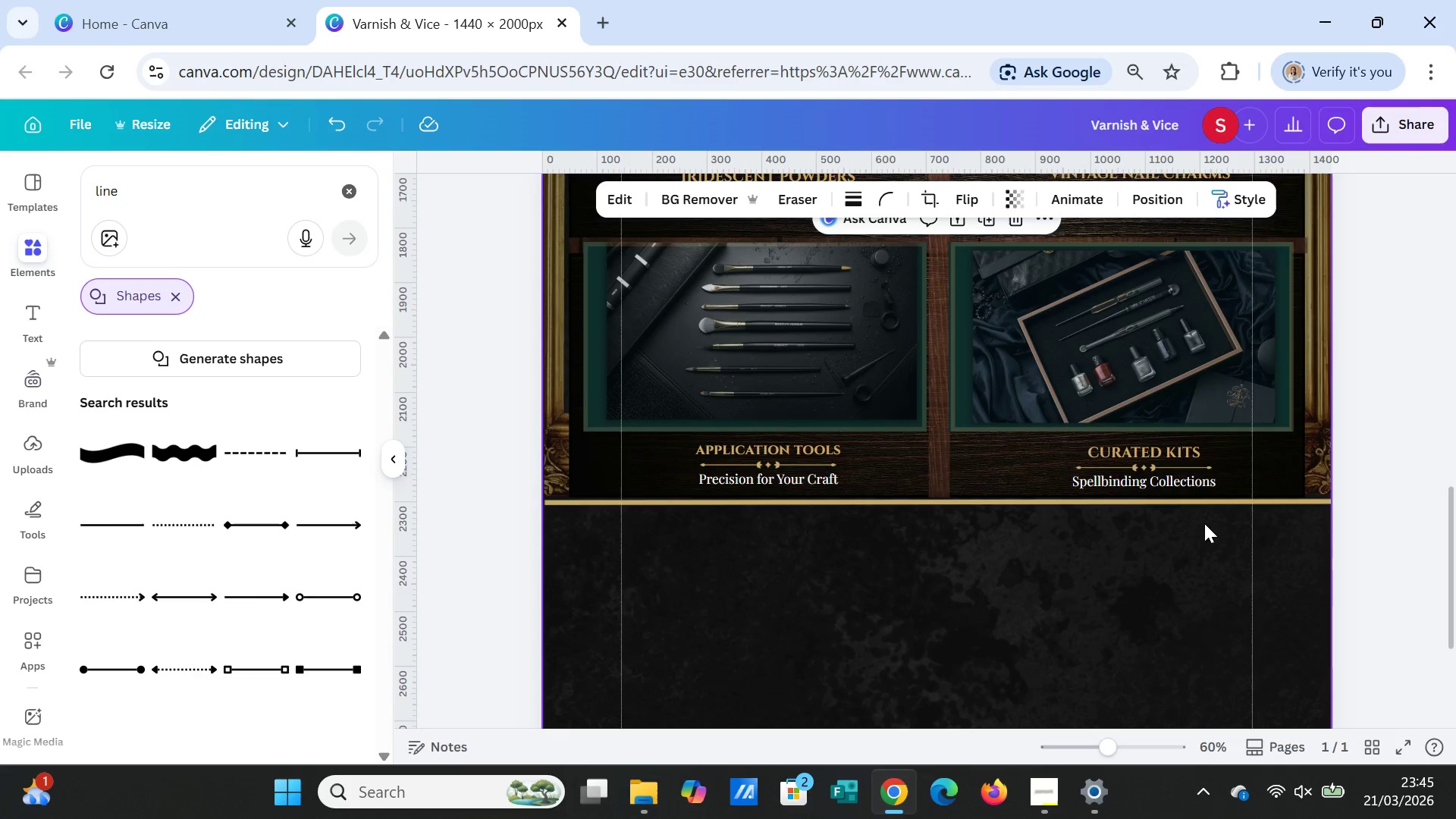 
left_click([1194, 499])
 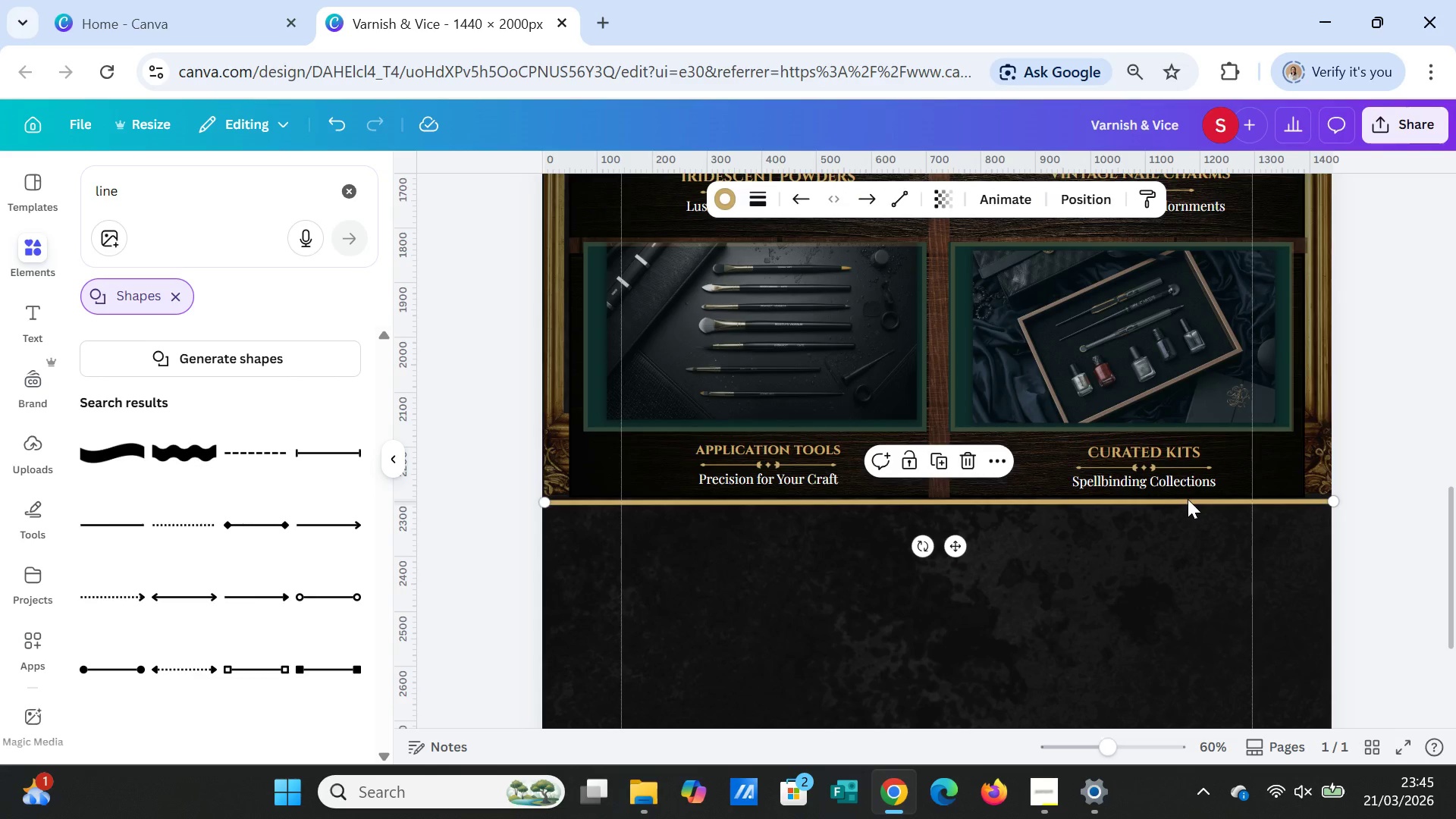 
key(Delete)
 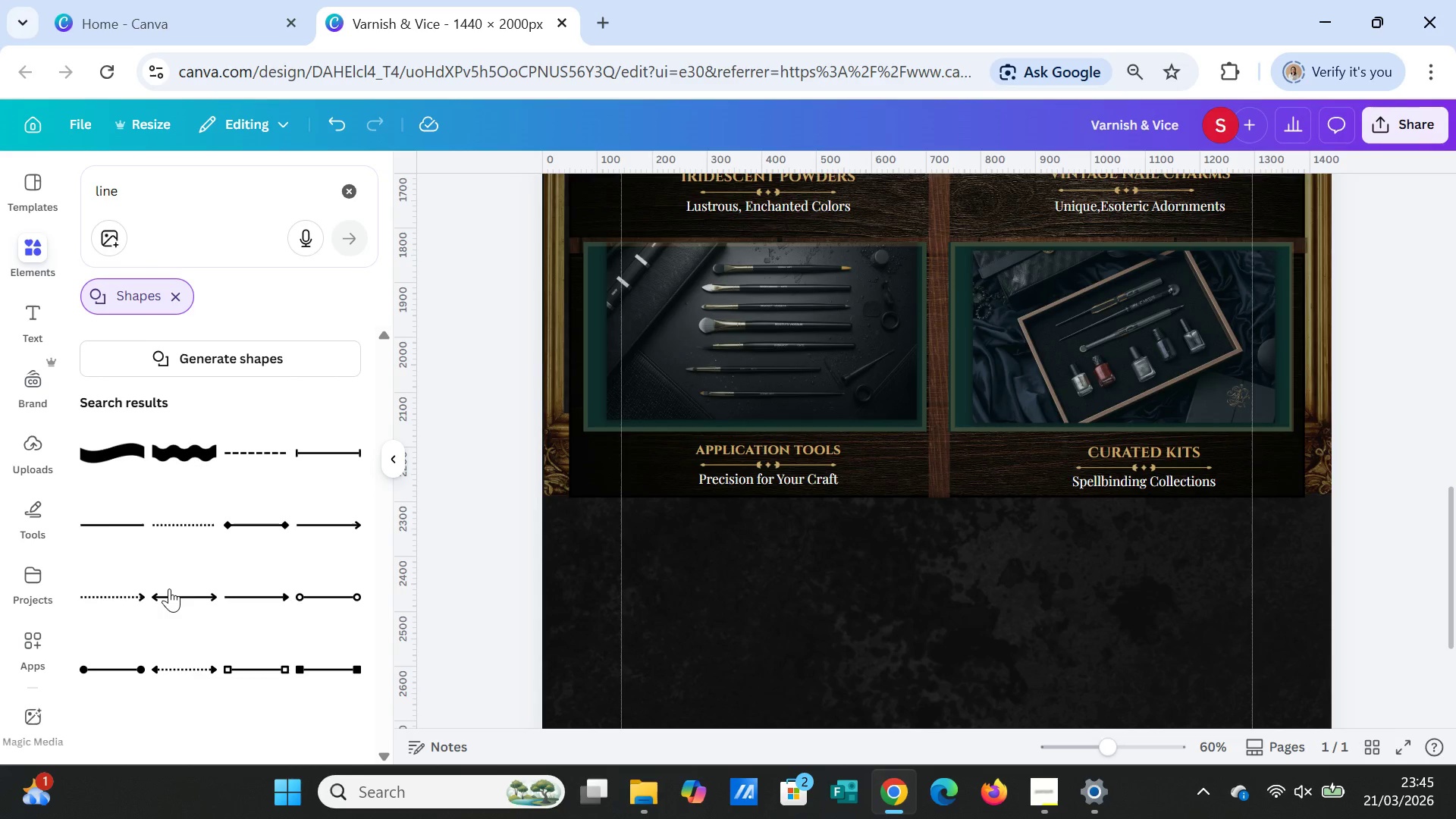 
scroll: coordinate [220, 613], scroll_direction: down, amount: 2.0
 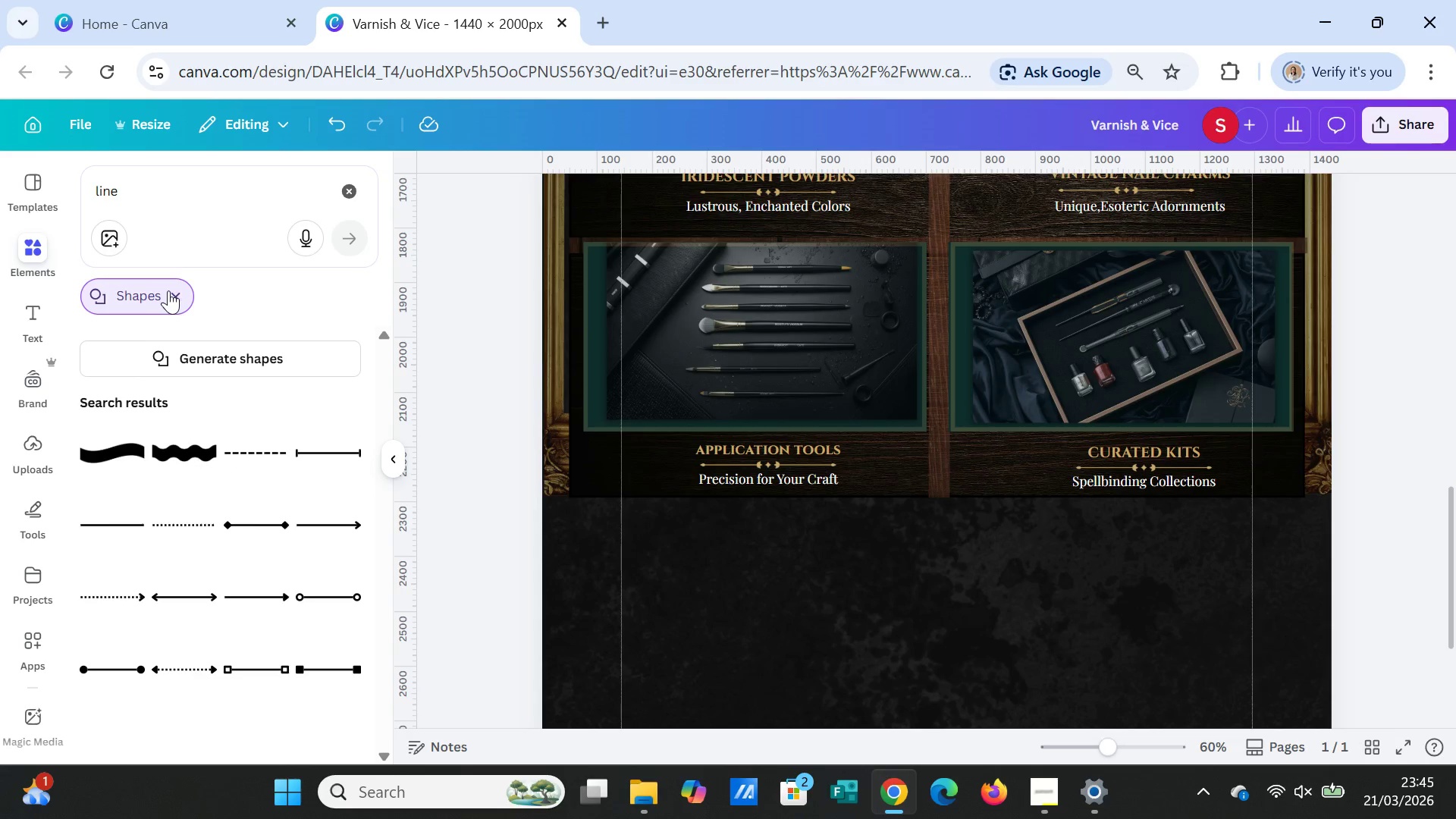 
left_click([169, 290])
 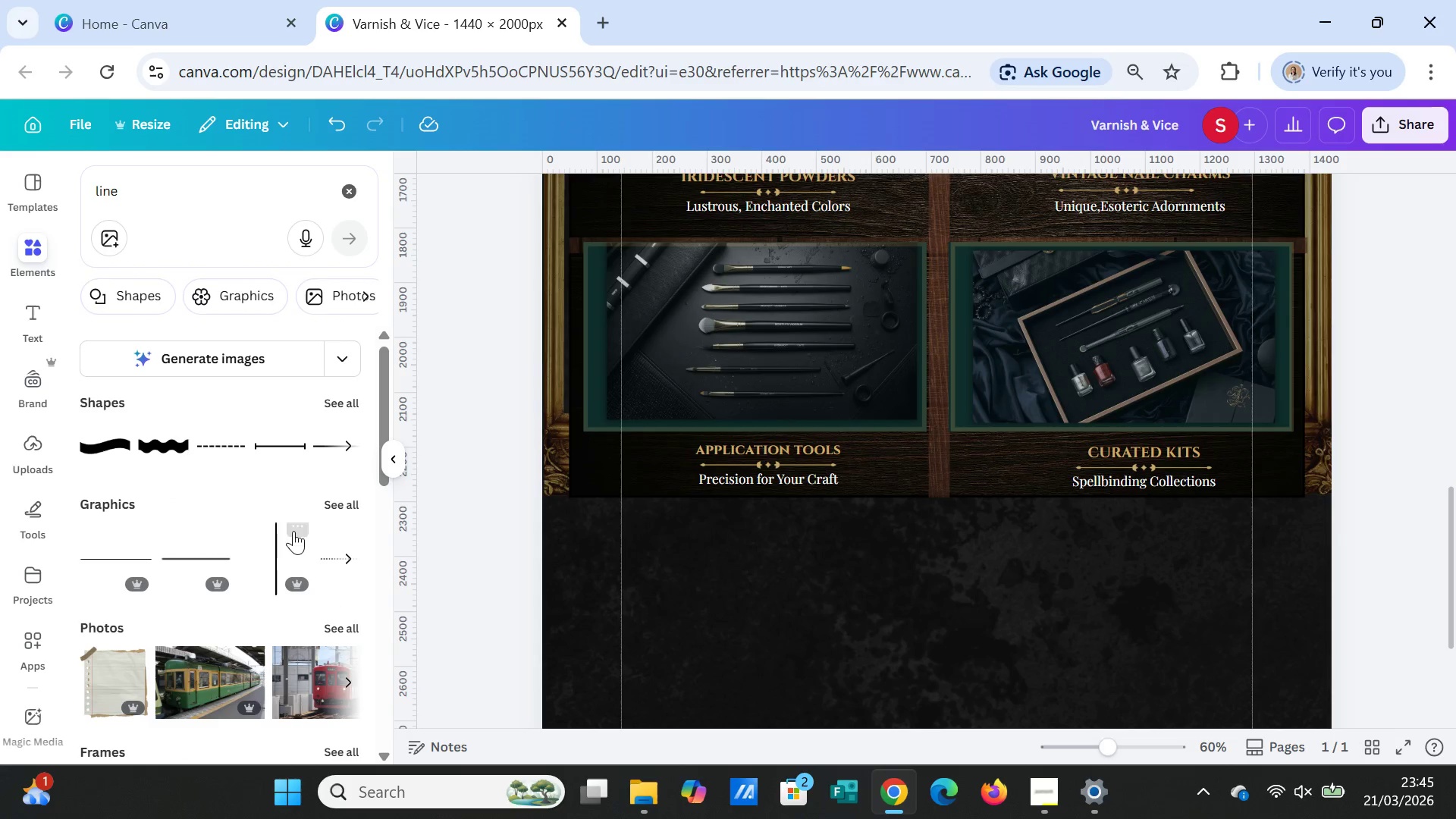 
left_click([353, 506])
 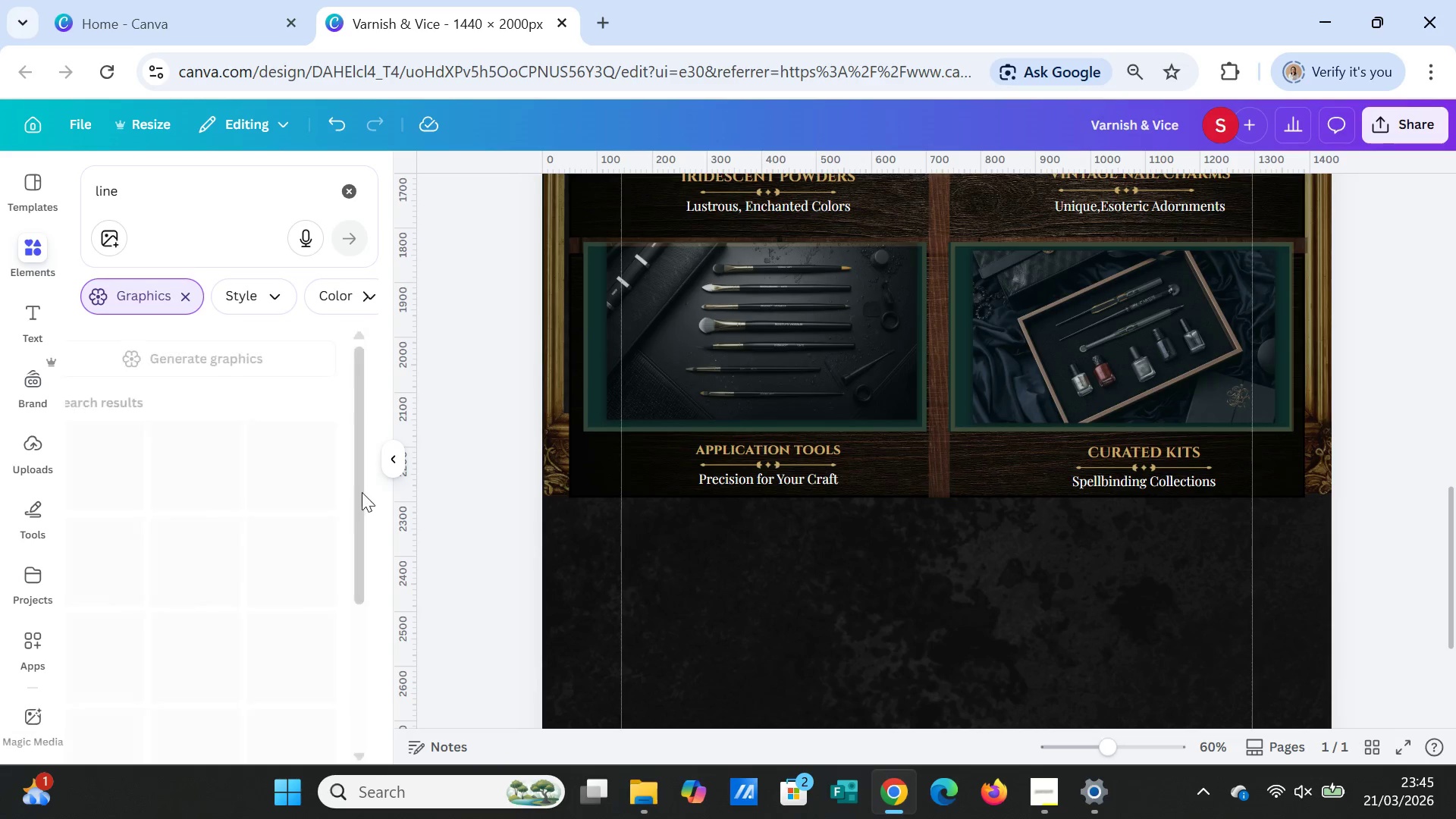 
mouse_move([339, 518])
 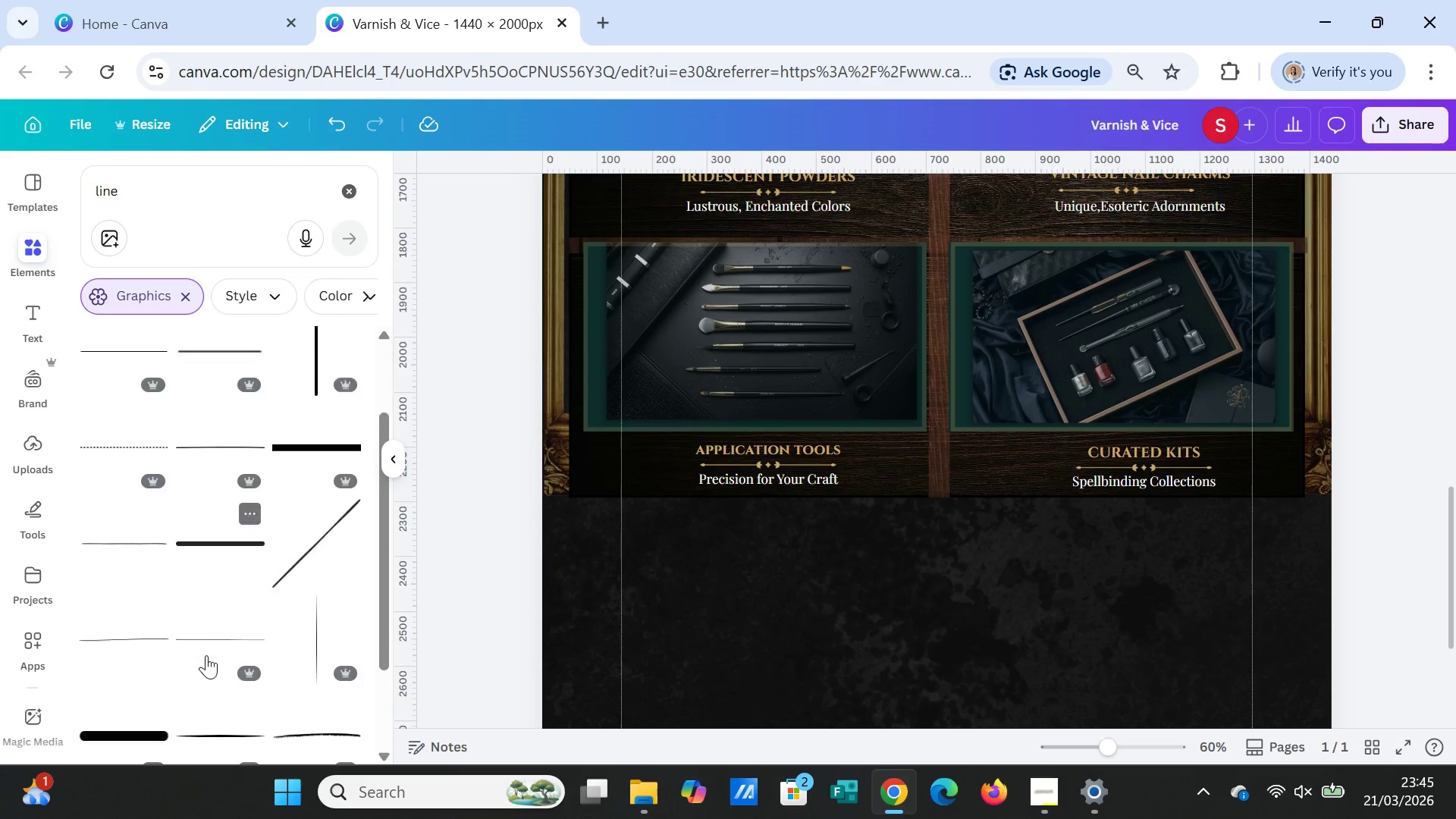 
scroll: coordinate [206, 655], scroll_direction: down, amount: 2.0
 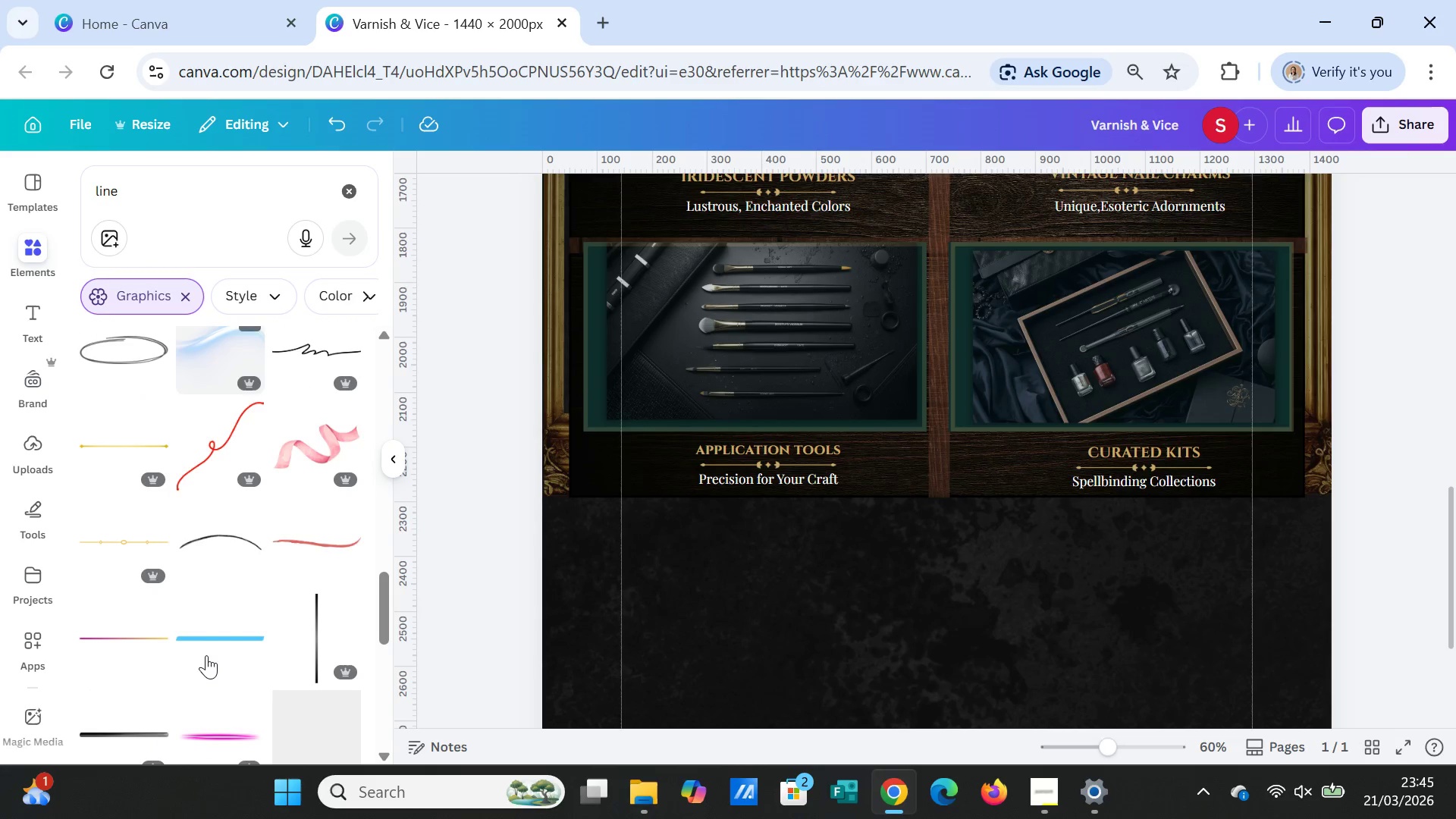 
scroll: coordinate [206, 654], scroll_direction: none, amount: 0.0
 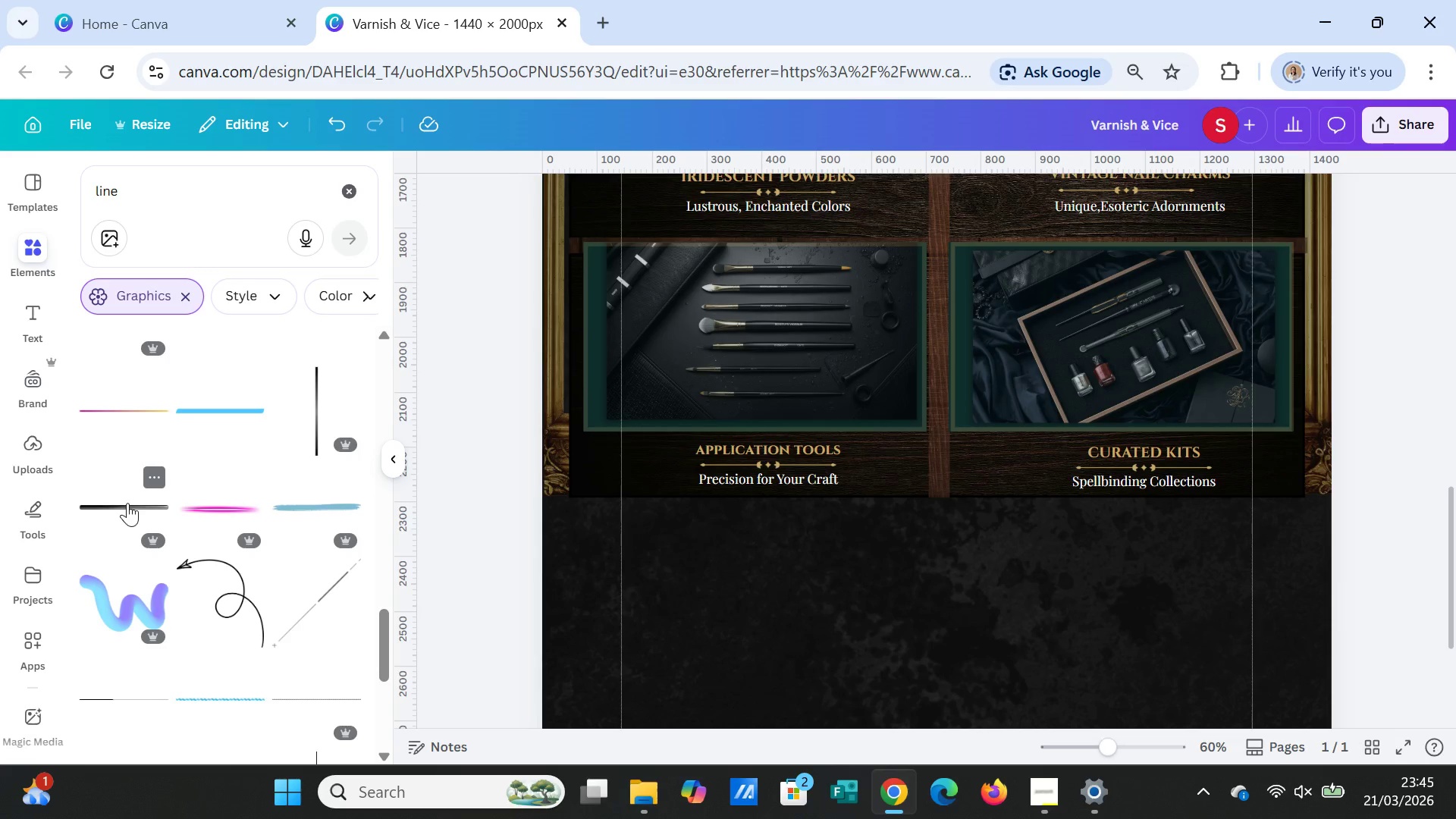 
left_click([127, 503])
 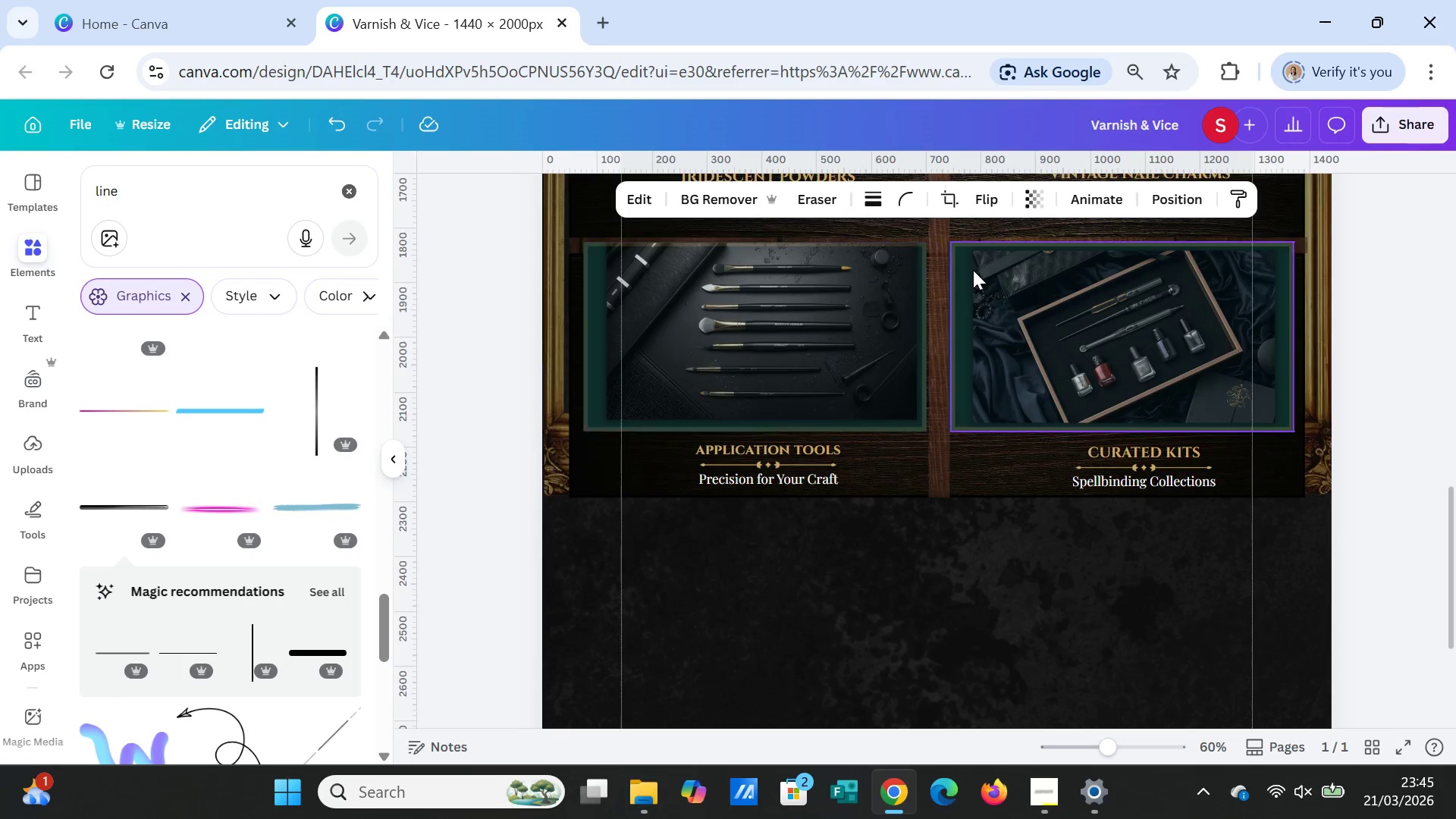 
scroll: coordinate [982, 384], scroll_direction: up, amount: 3.0
 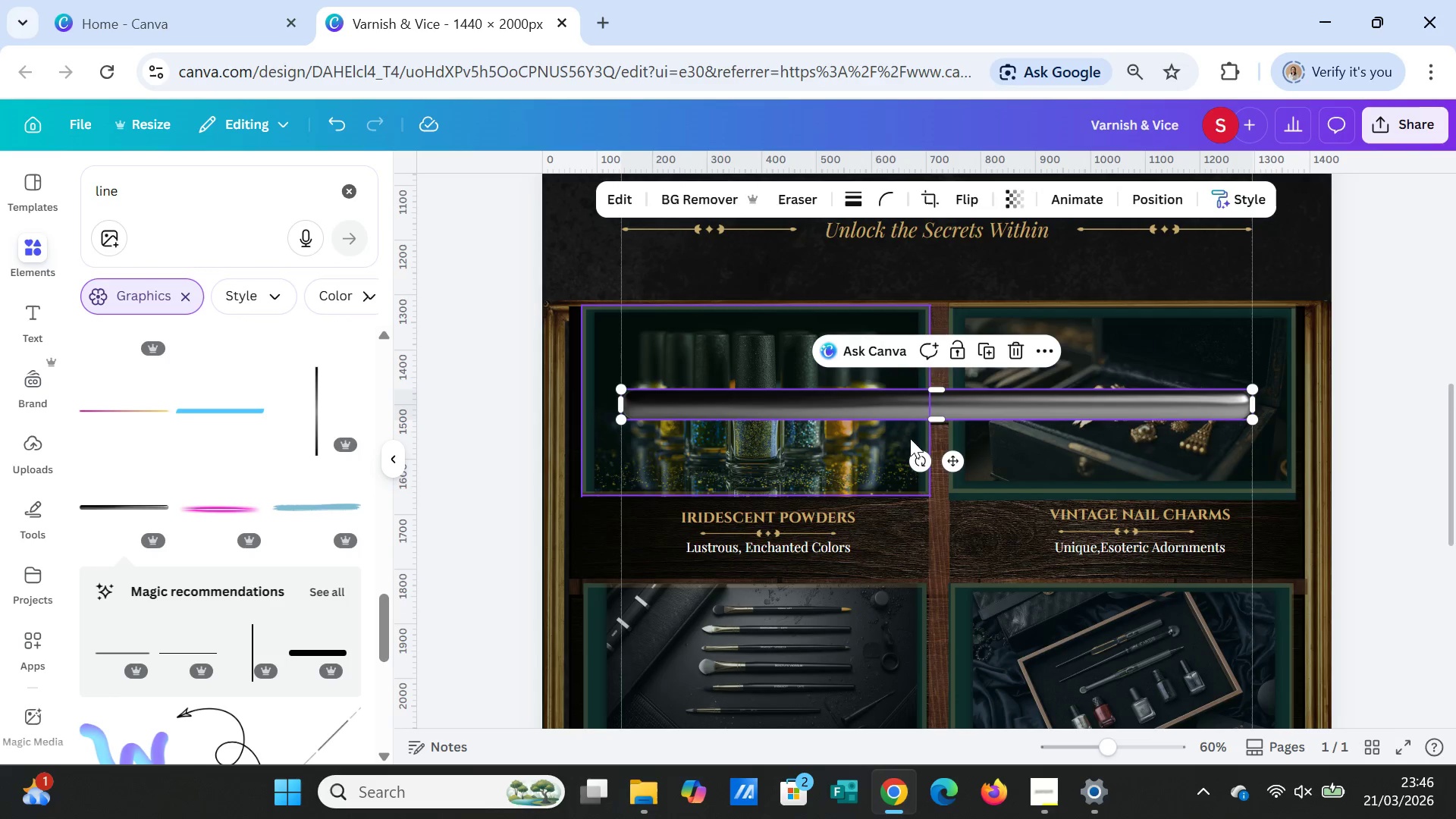 
key(Delete)
 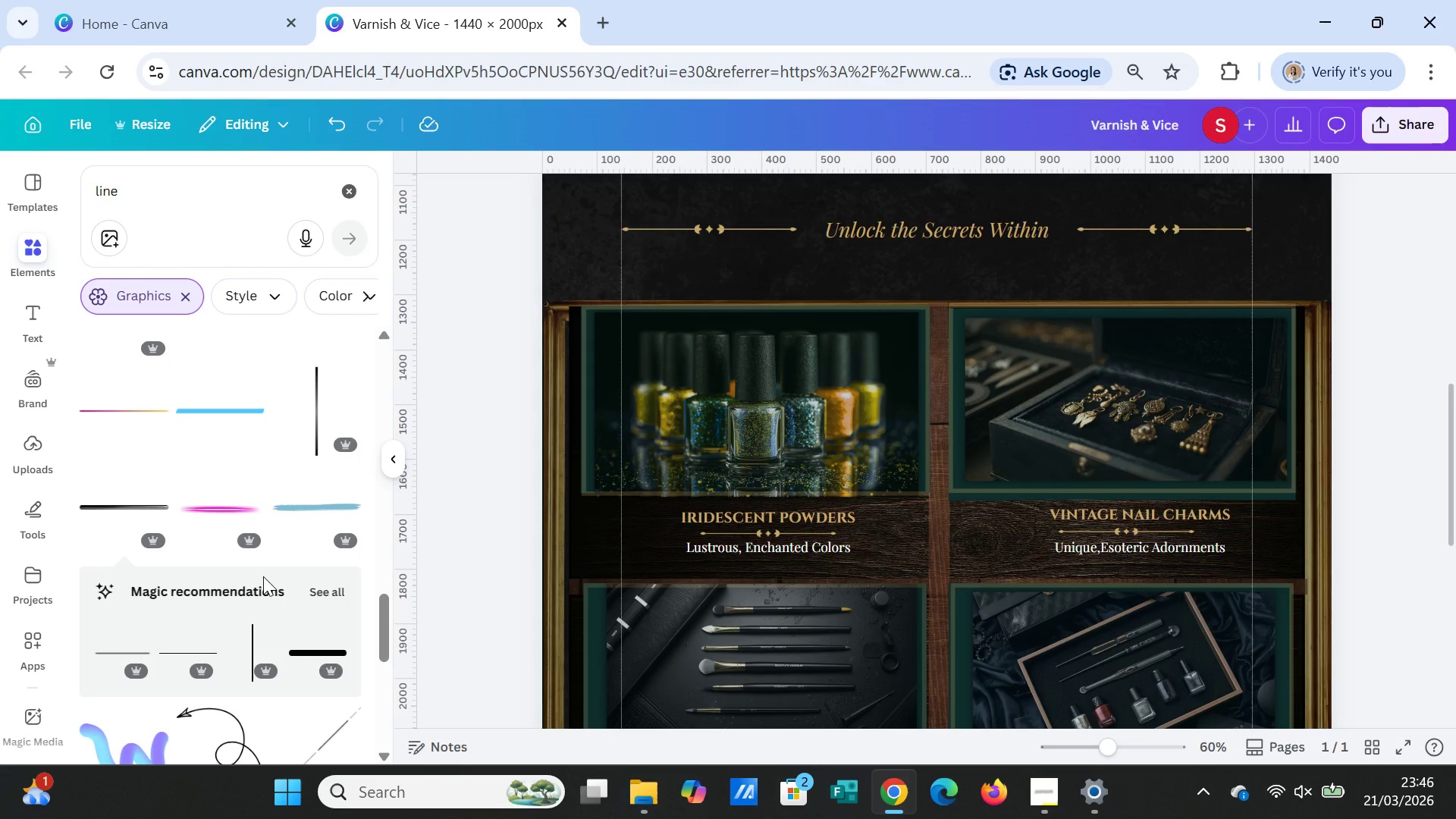 
scroll: coordinate [281, 626], scroll_direction: down, amount: 3.0
 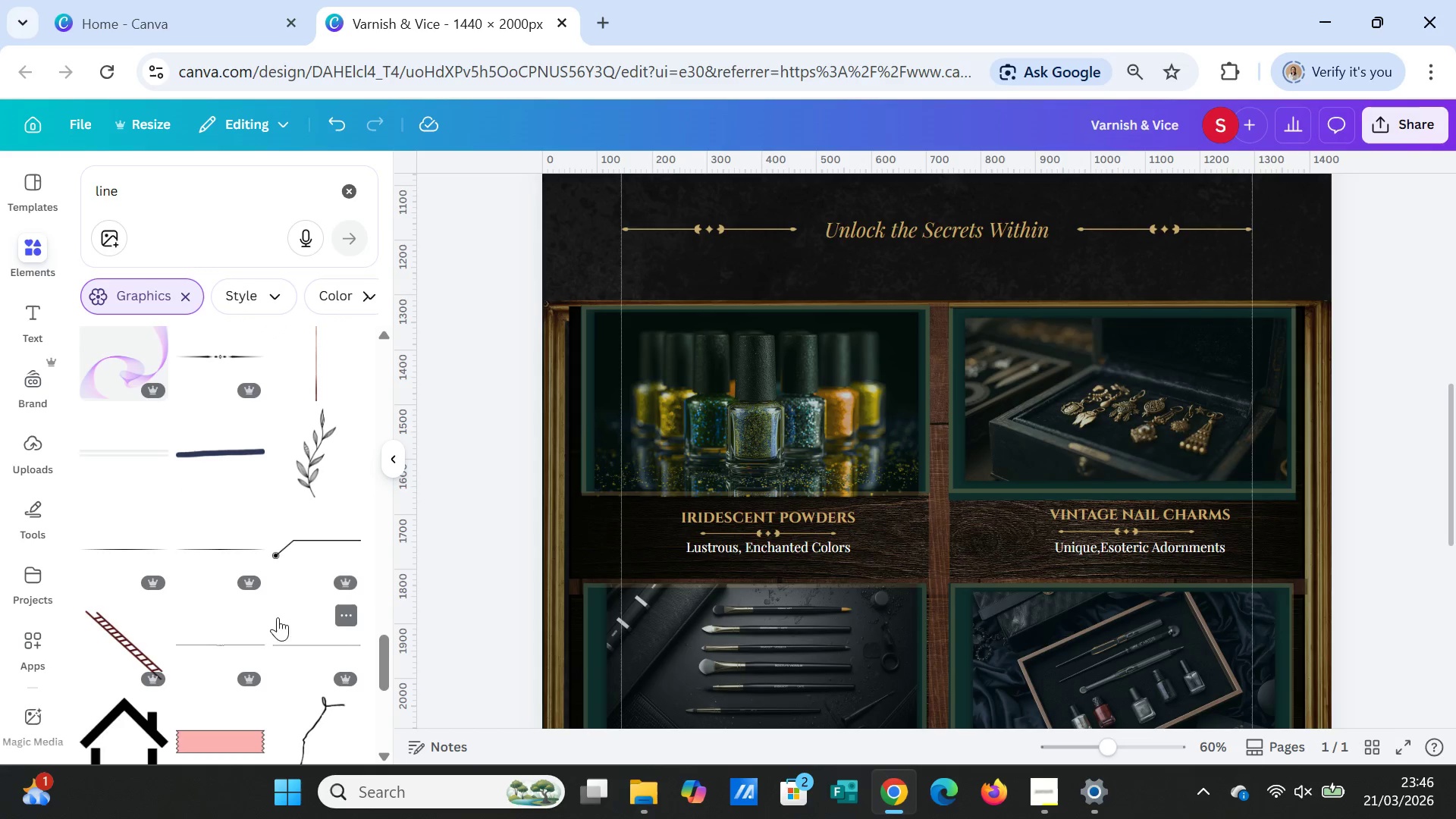 
left_click([127, 450])
 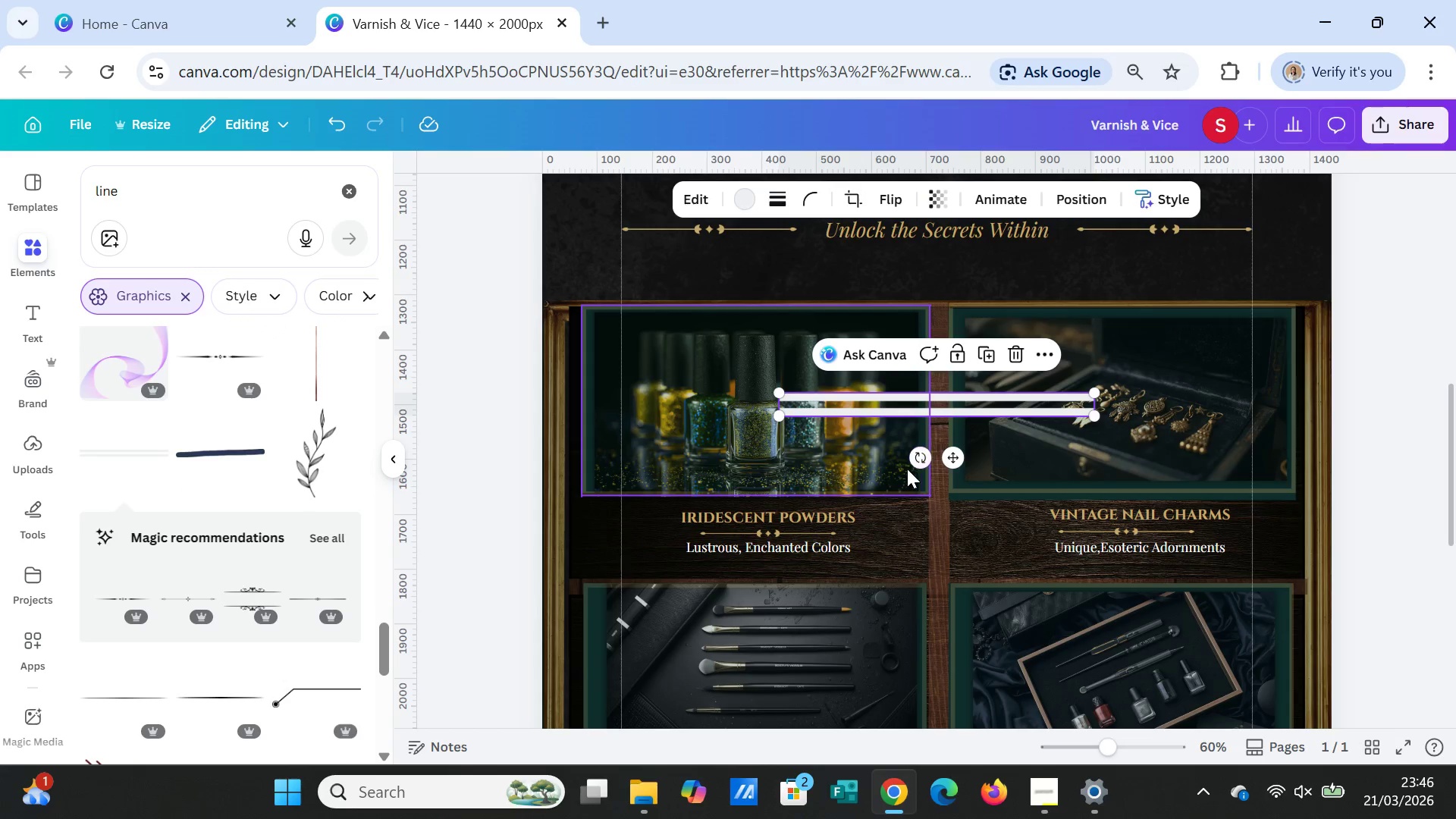 
key(Delete)
 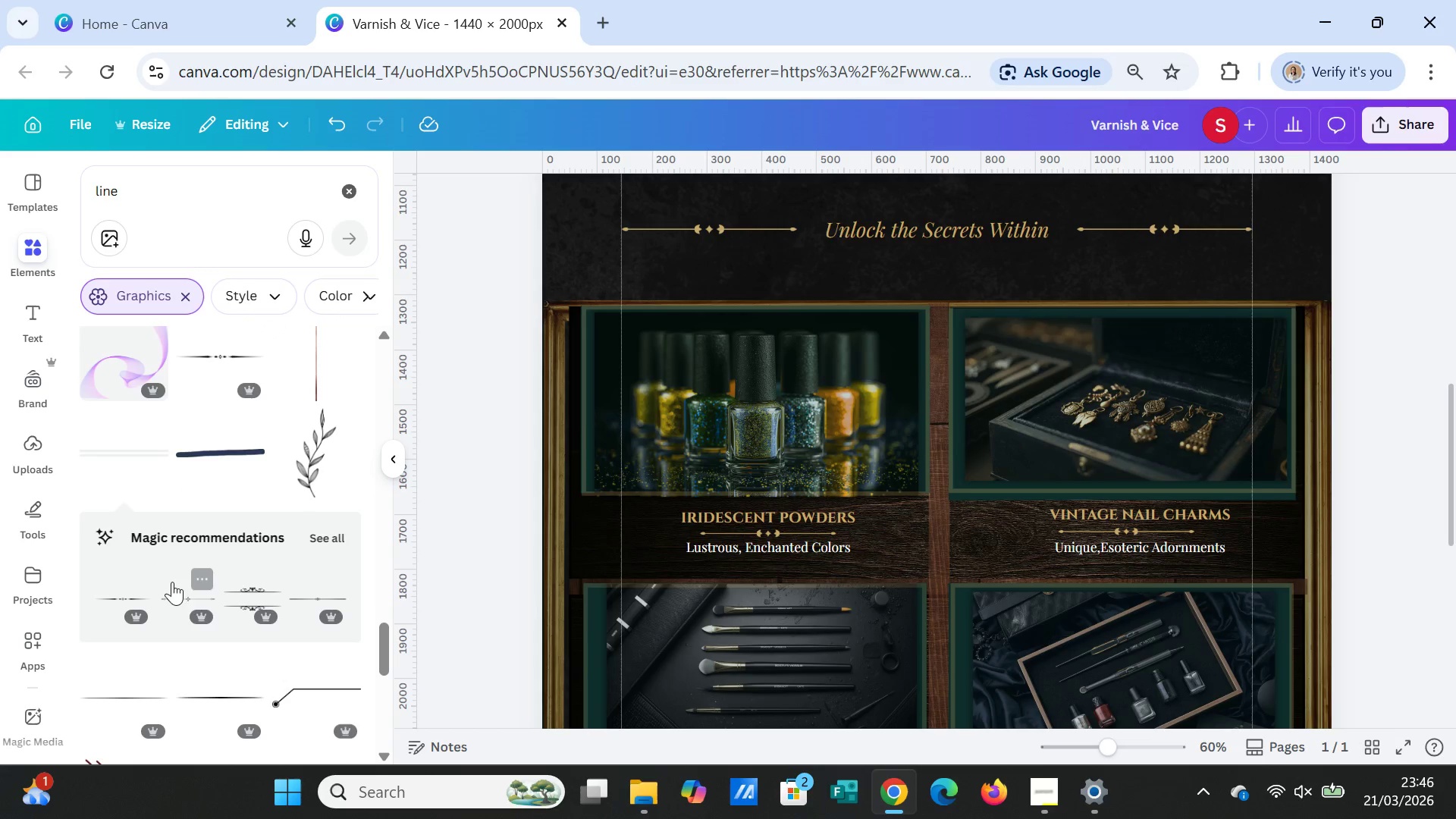 
scroll: coordinate [187, 592], scroll_direction: down, amount: 7.0
 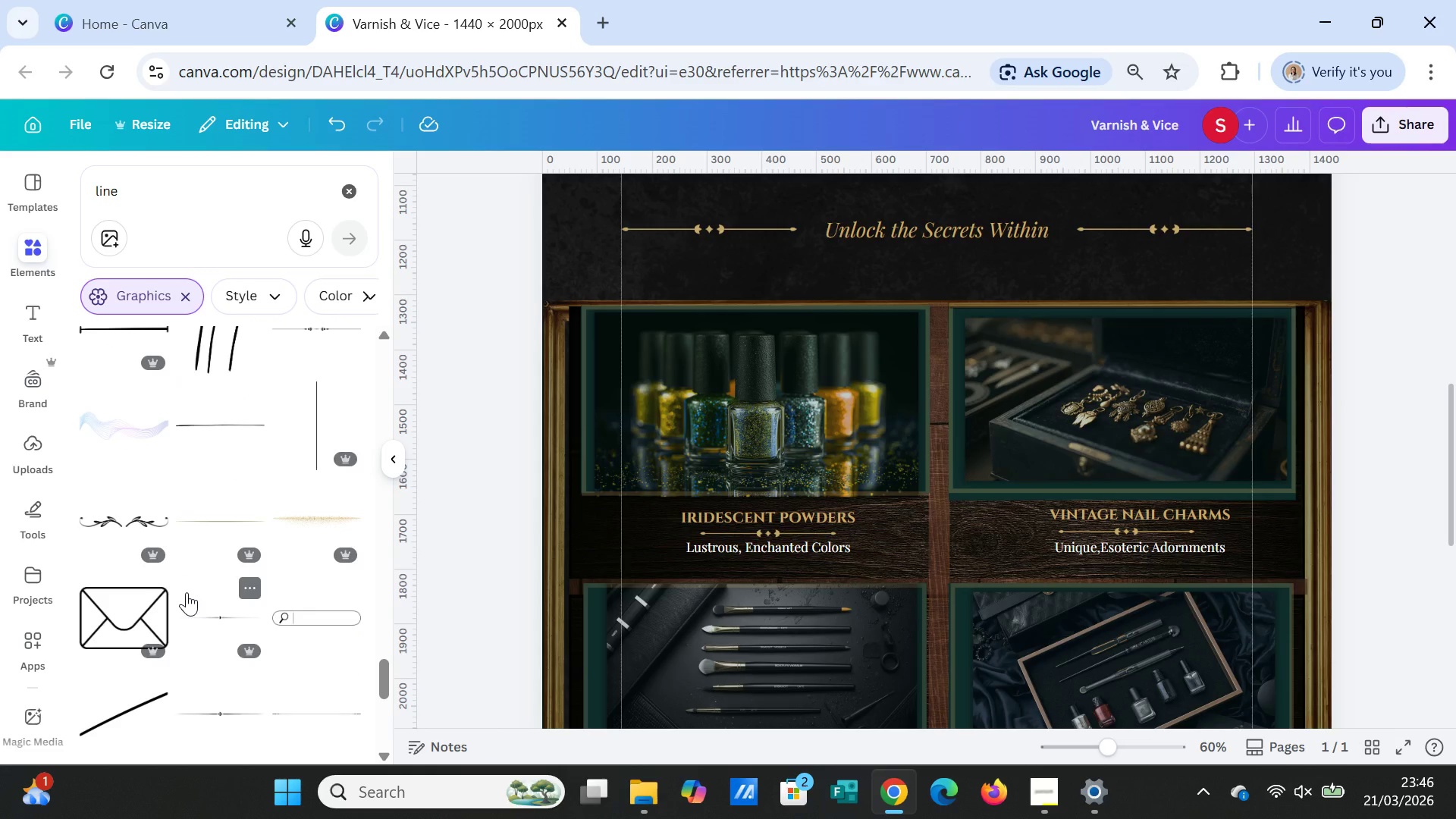 
scroll: coordinate [187, 592], scroll_direction: down, amount: 4.0
 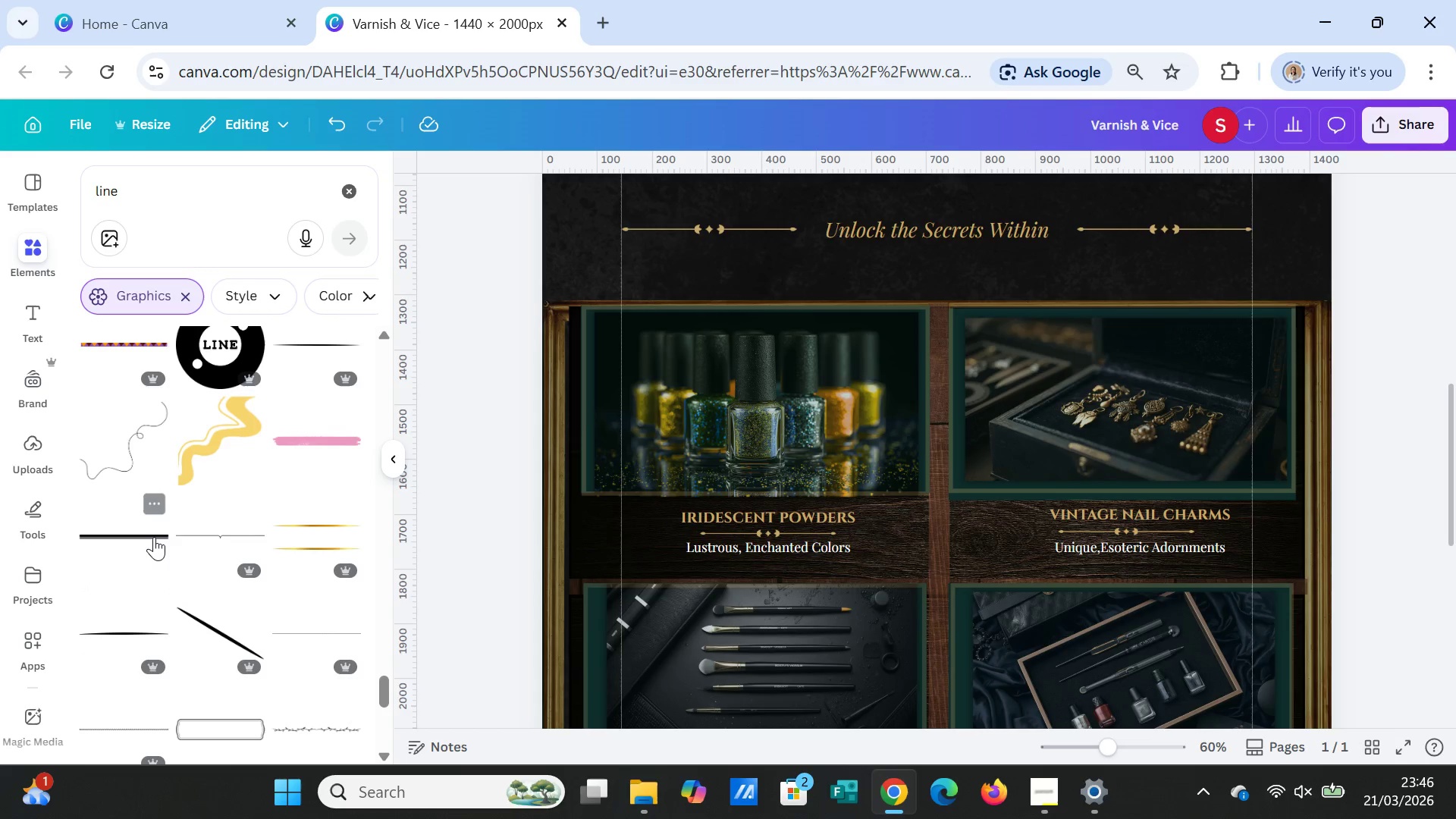 
left_click([152, 535])
 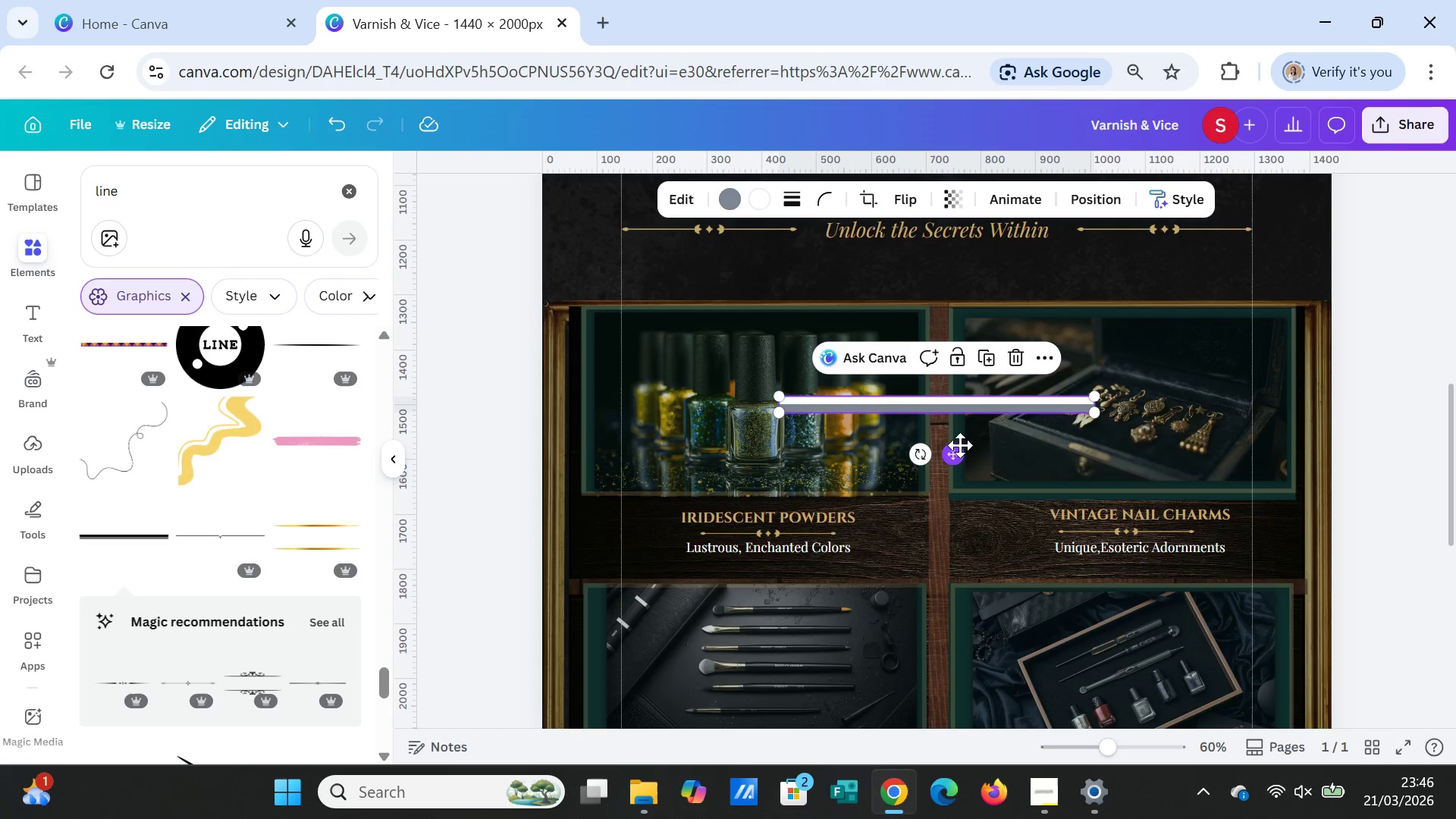 
left_click_drag(start_coordinate=[958, 449], to_coordinate=[894, 632])
 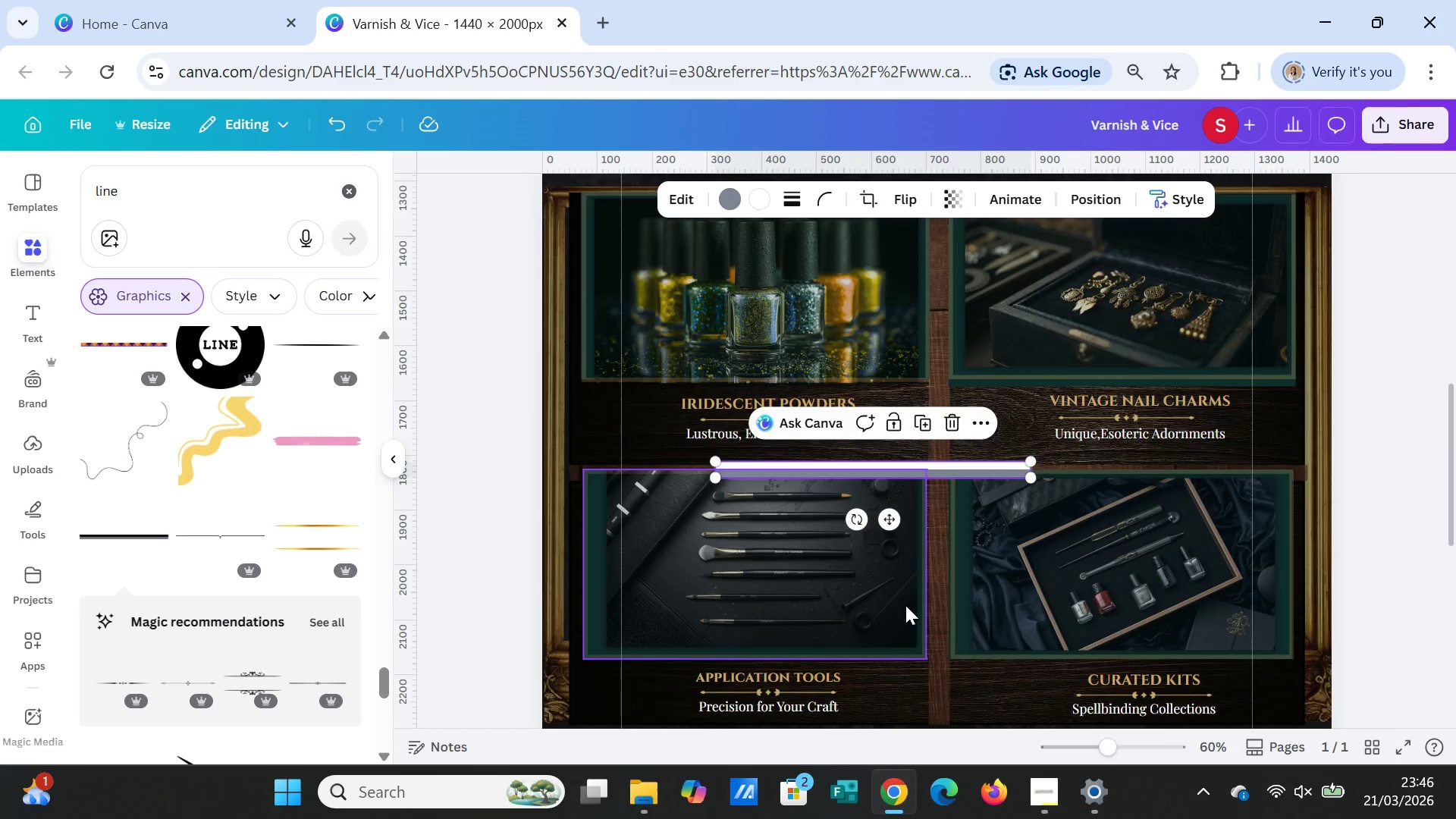 
scroll: coordinate [905, 605], scroll_direction: down, amount: 2.0
 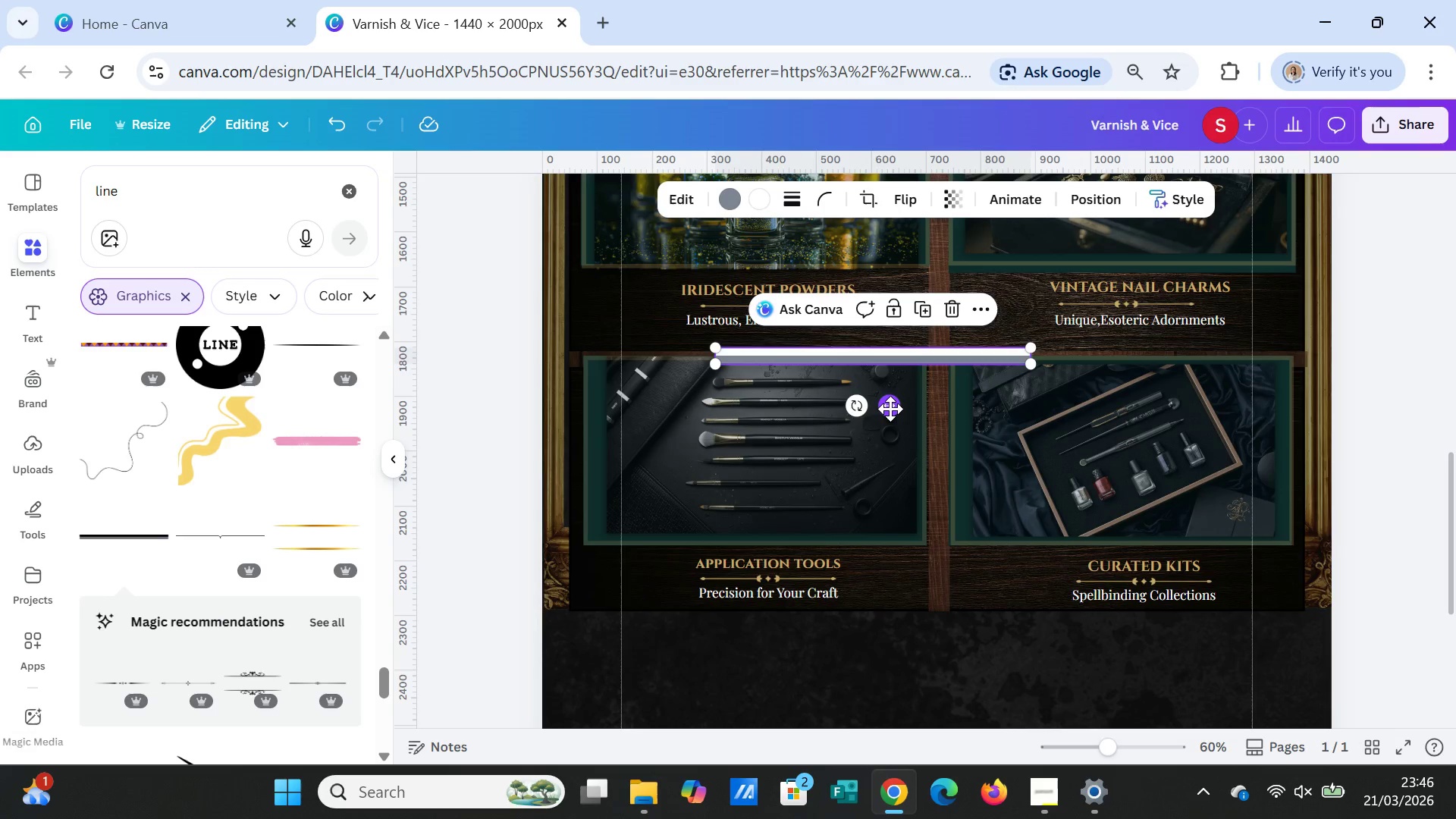 
left_click_drag(start_coordinate=[890, 409], to_coordinate=[715, 674])
 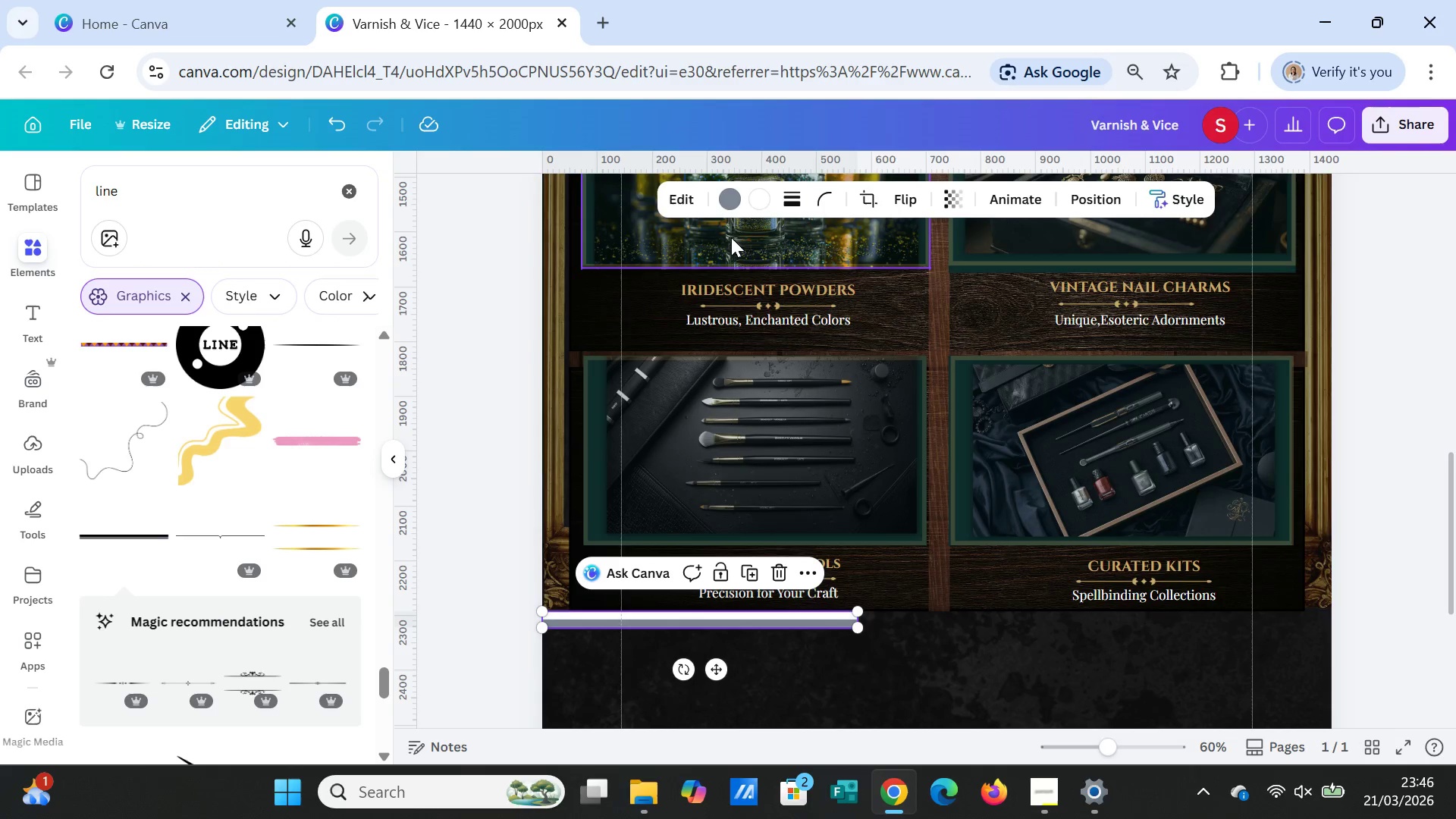 
left_click([727, 199])
 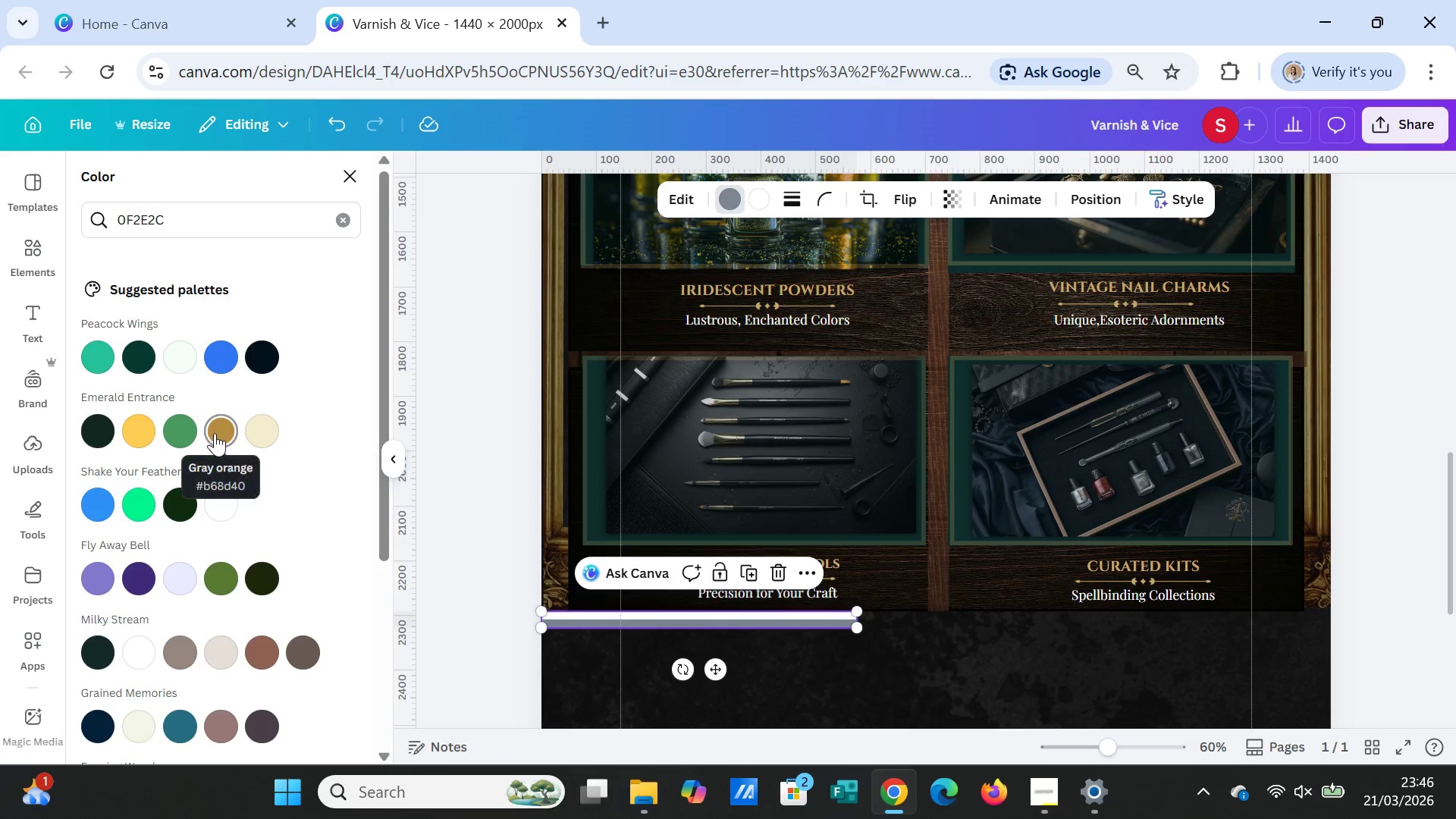 
left_click([215, 433])
 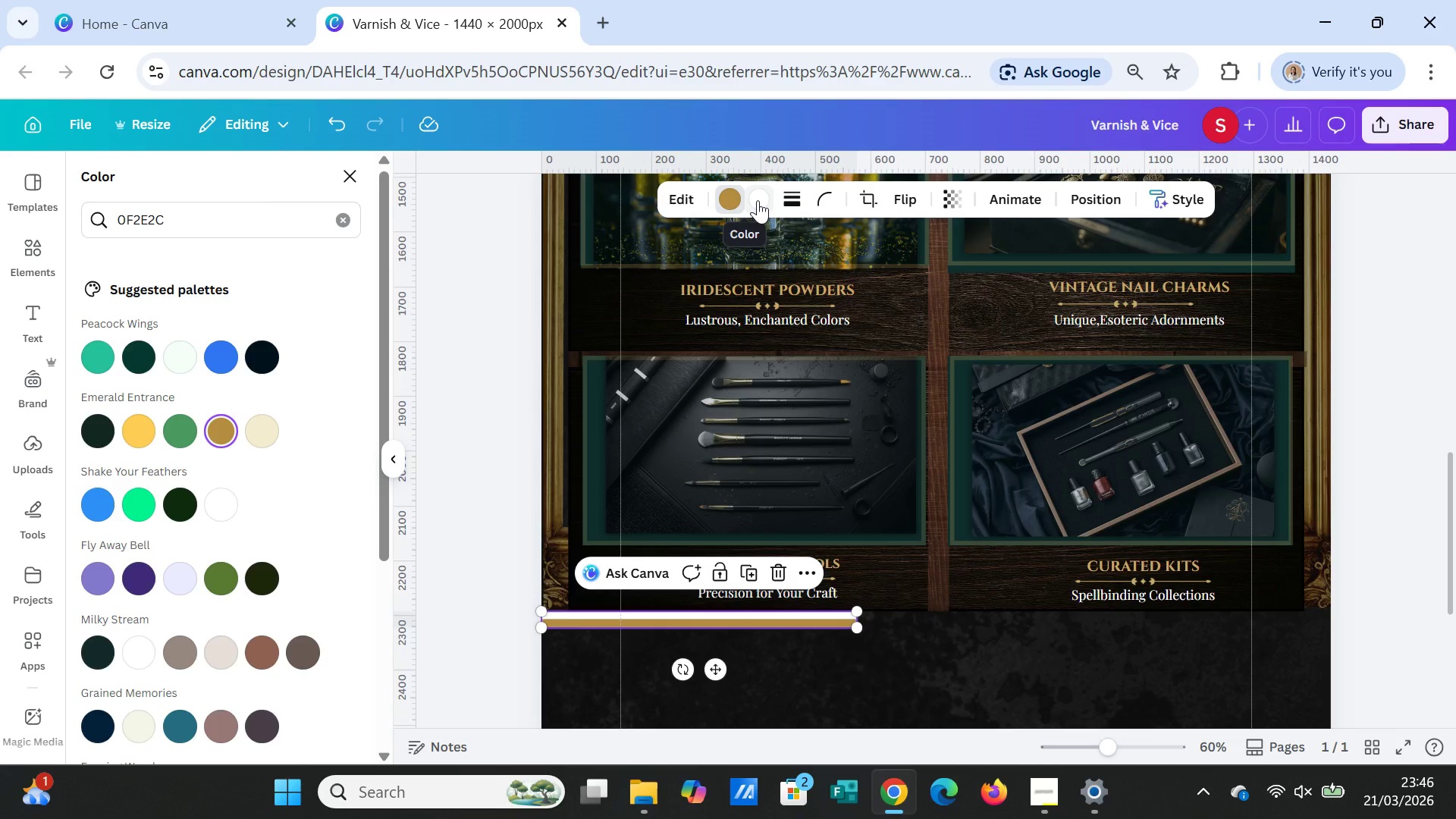 
left_click([758, 200])
 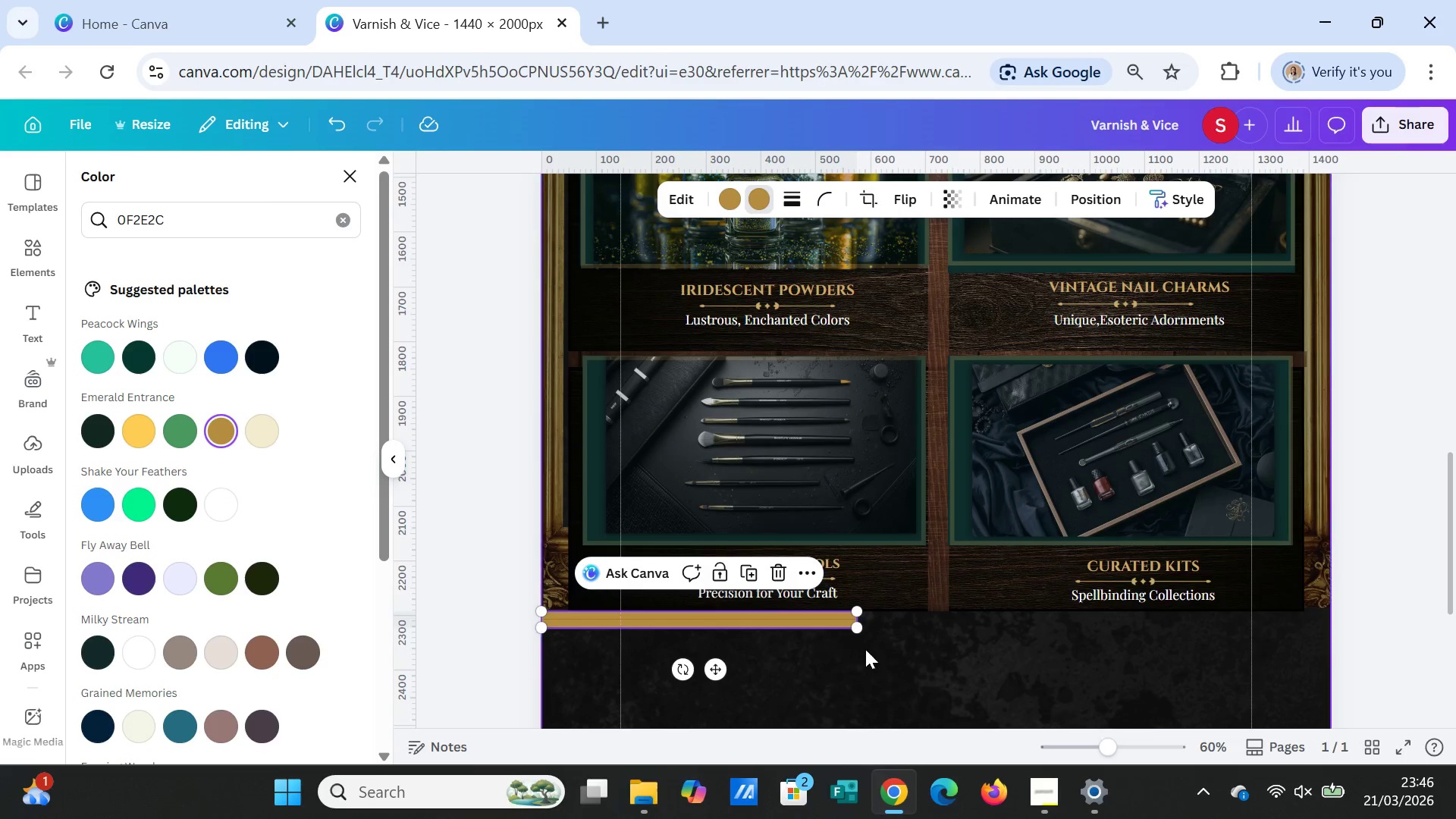 
left_click([890, 643])
 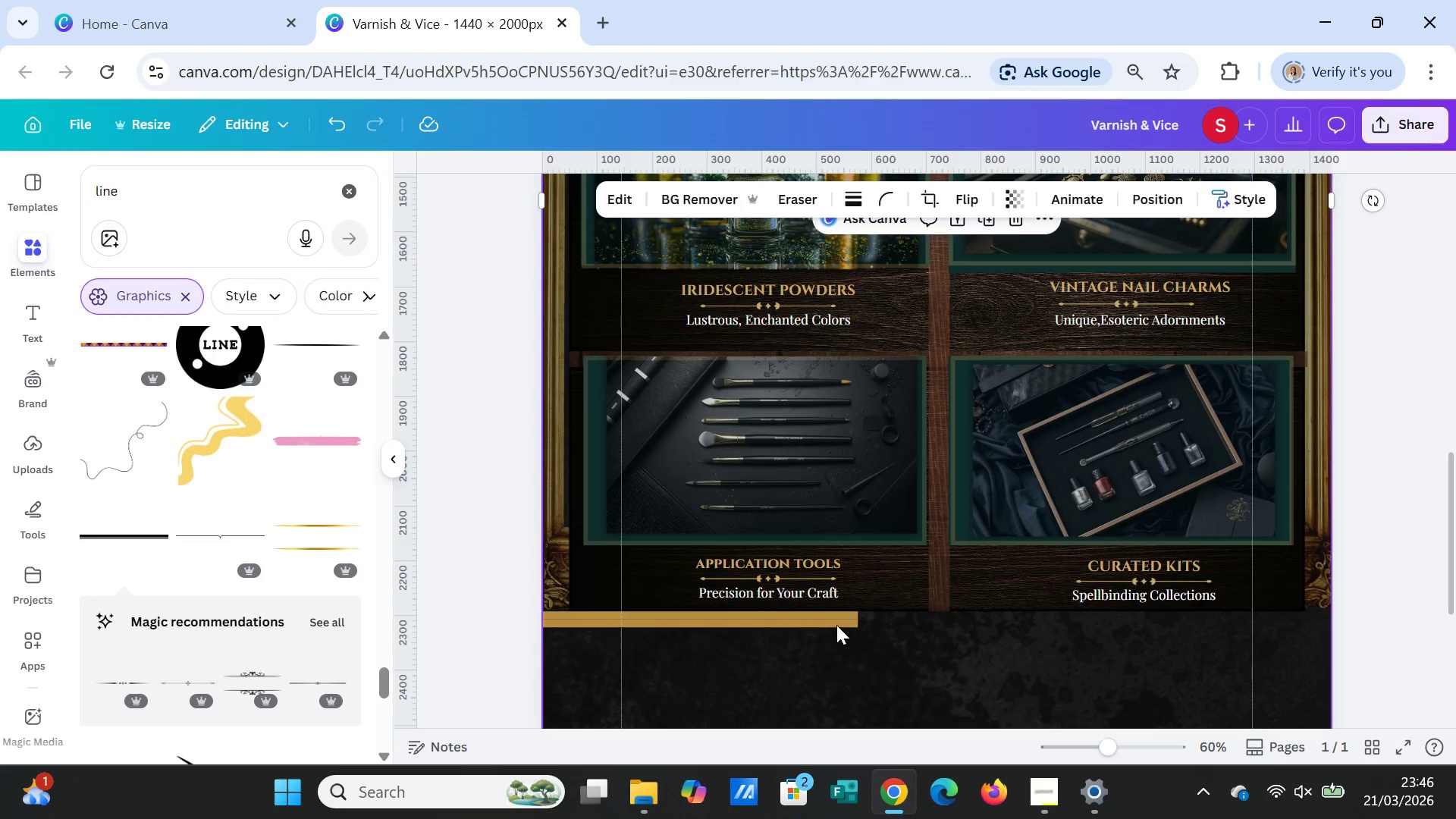 
left_click([832, 621])
 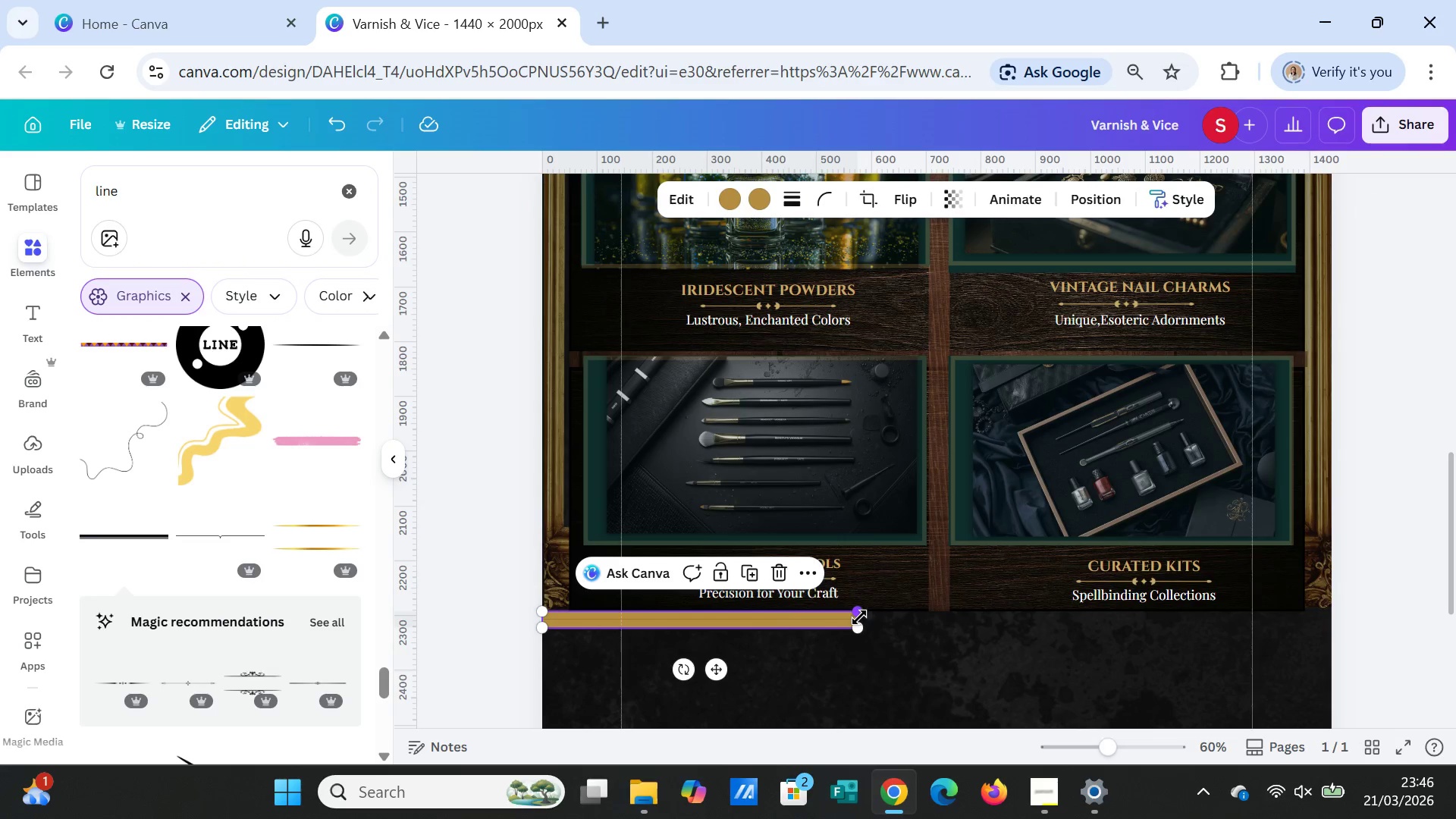 
left_click_drag(start_coordinate=[859, 617], to_coordinate=[1335, 637])
 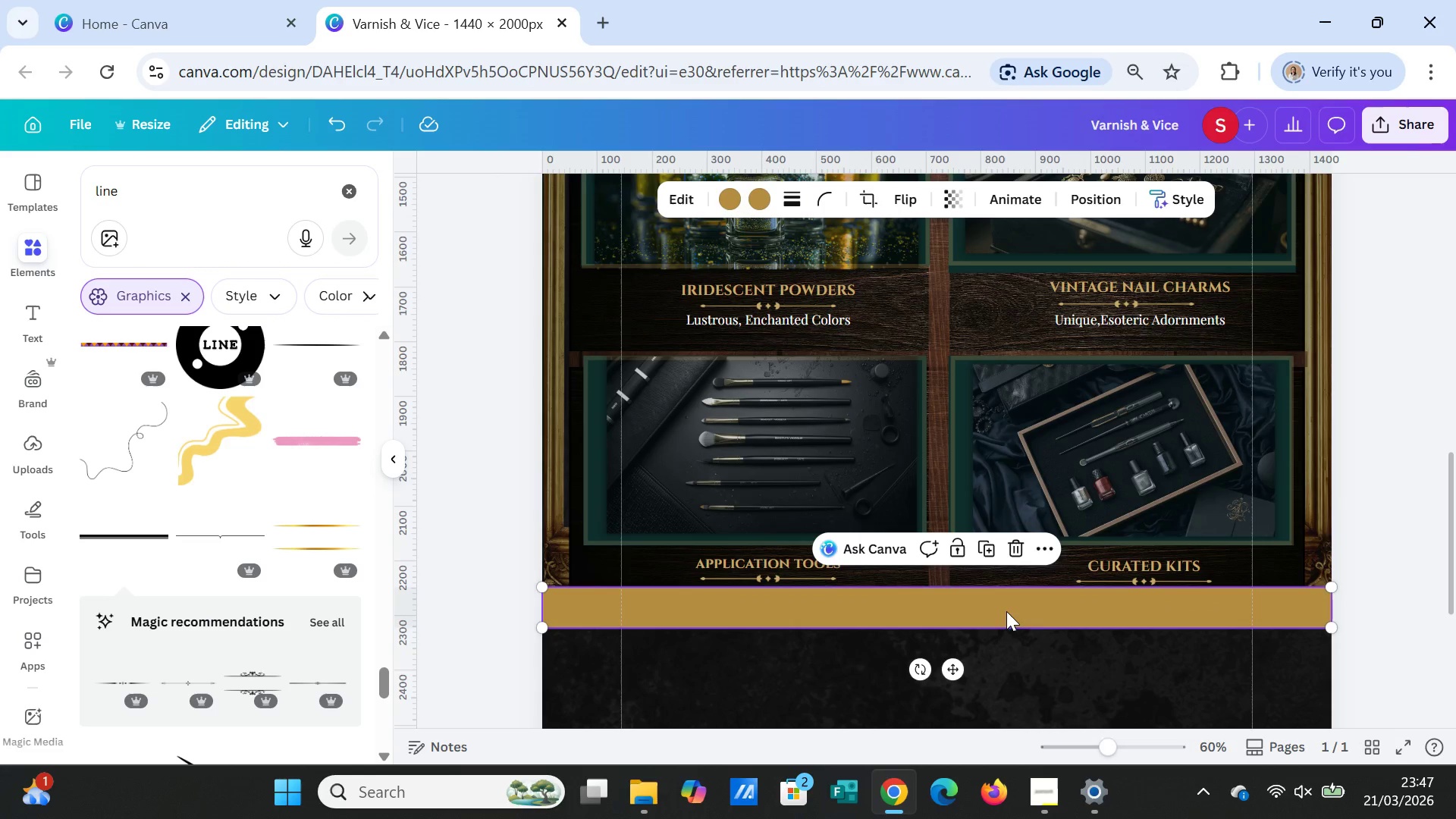 
left_click_drag(start_coordinate=[1006, 611], to_coordinate=[1006, 632])
 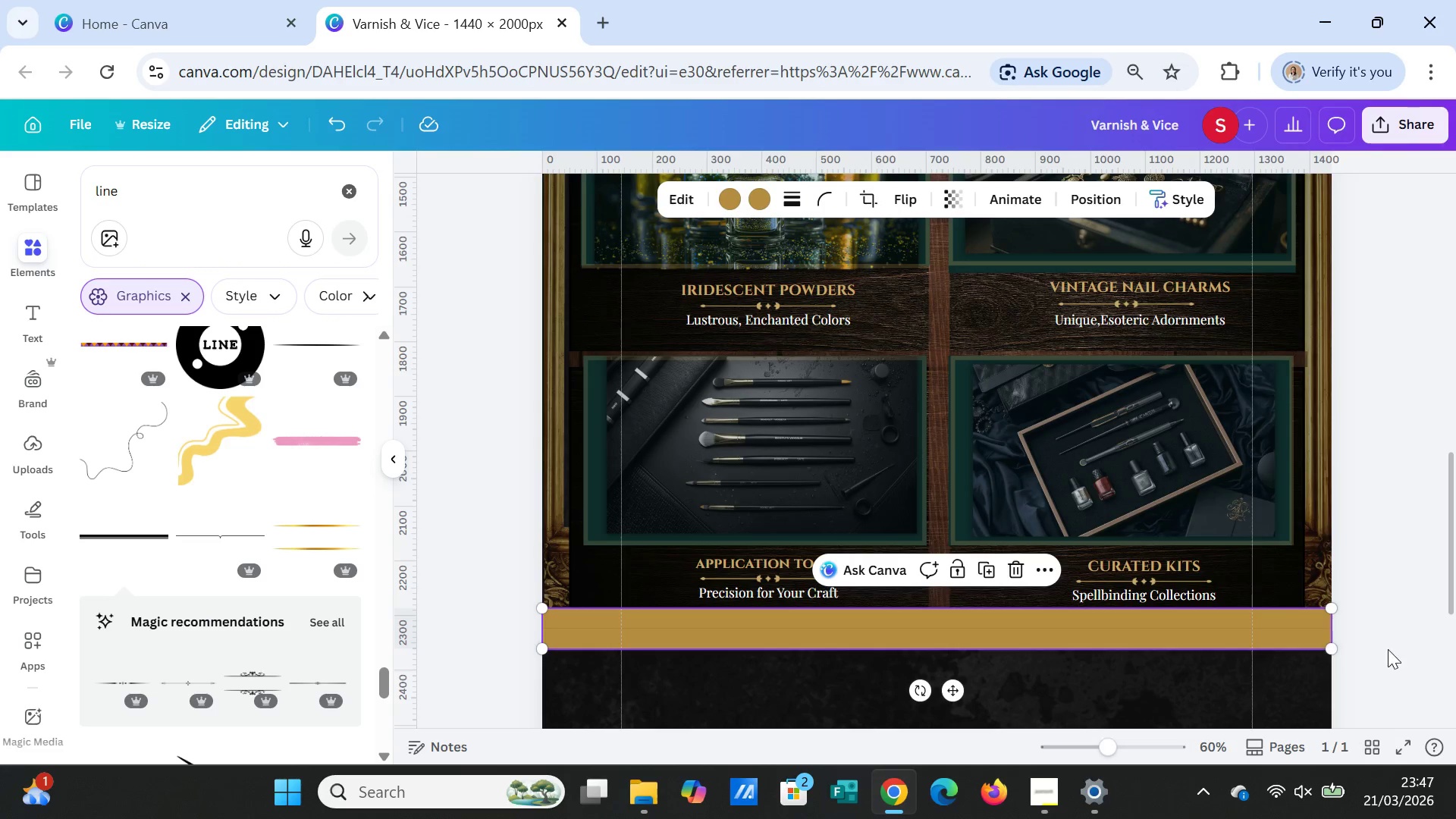 
left_click([1398, 648])
 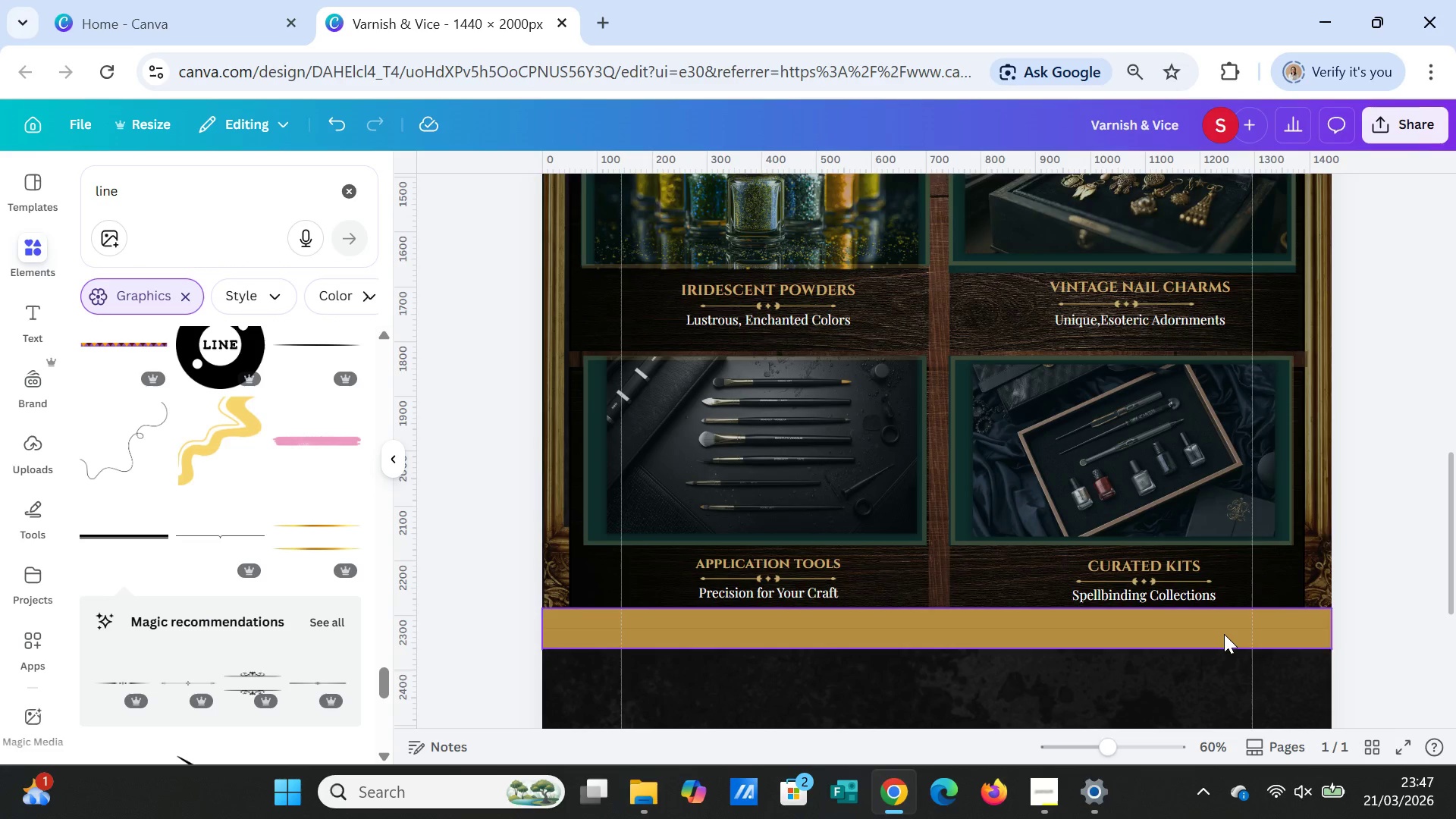 
left_click([1224, 634])
 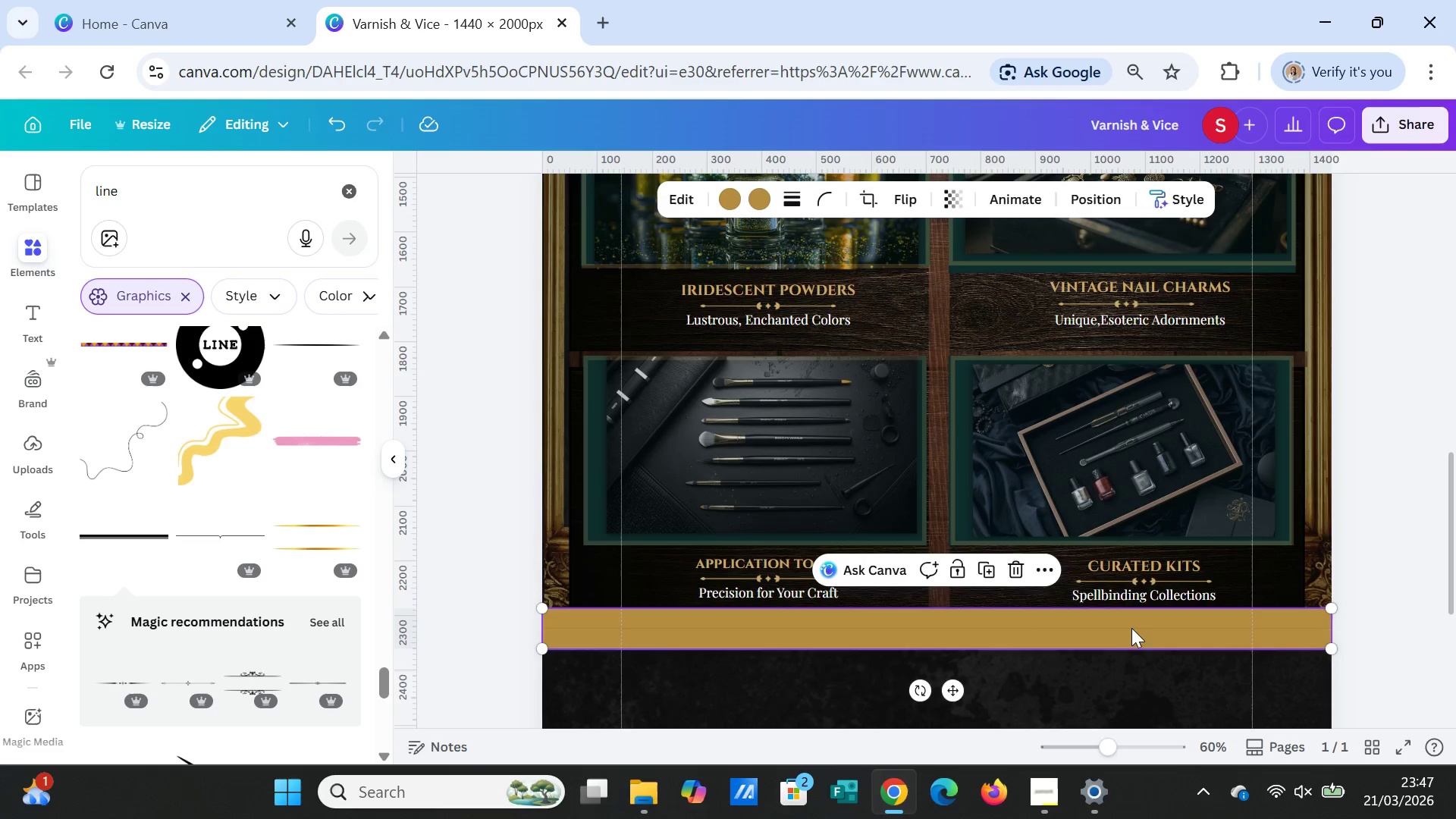 
key(Delete)
 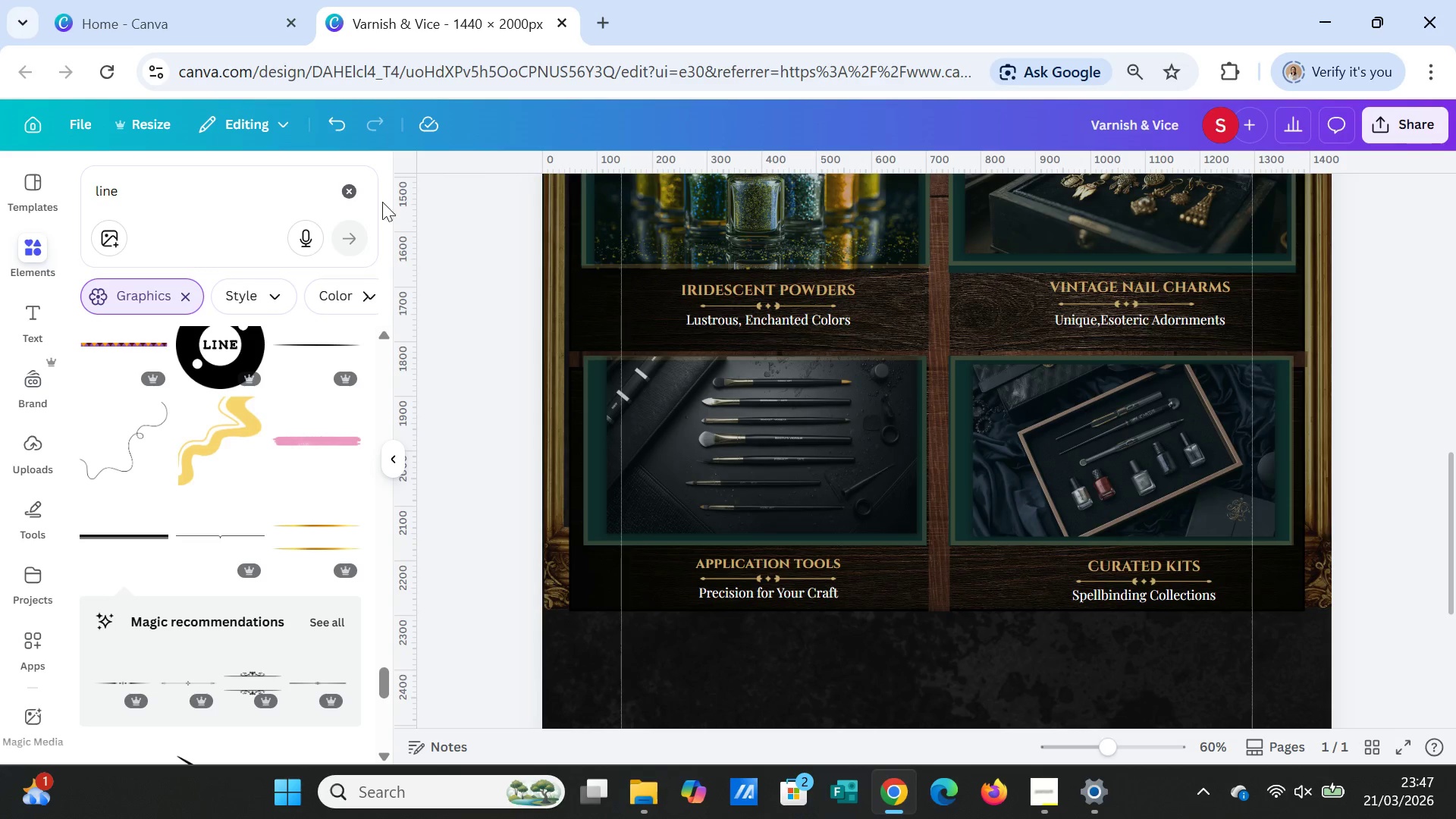 
left_click([356, 188])
 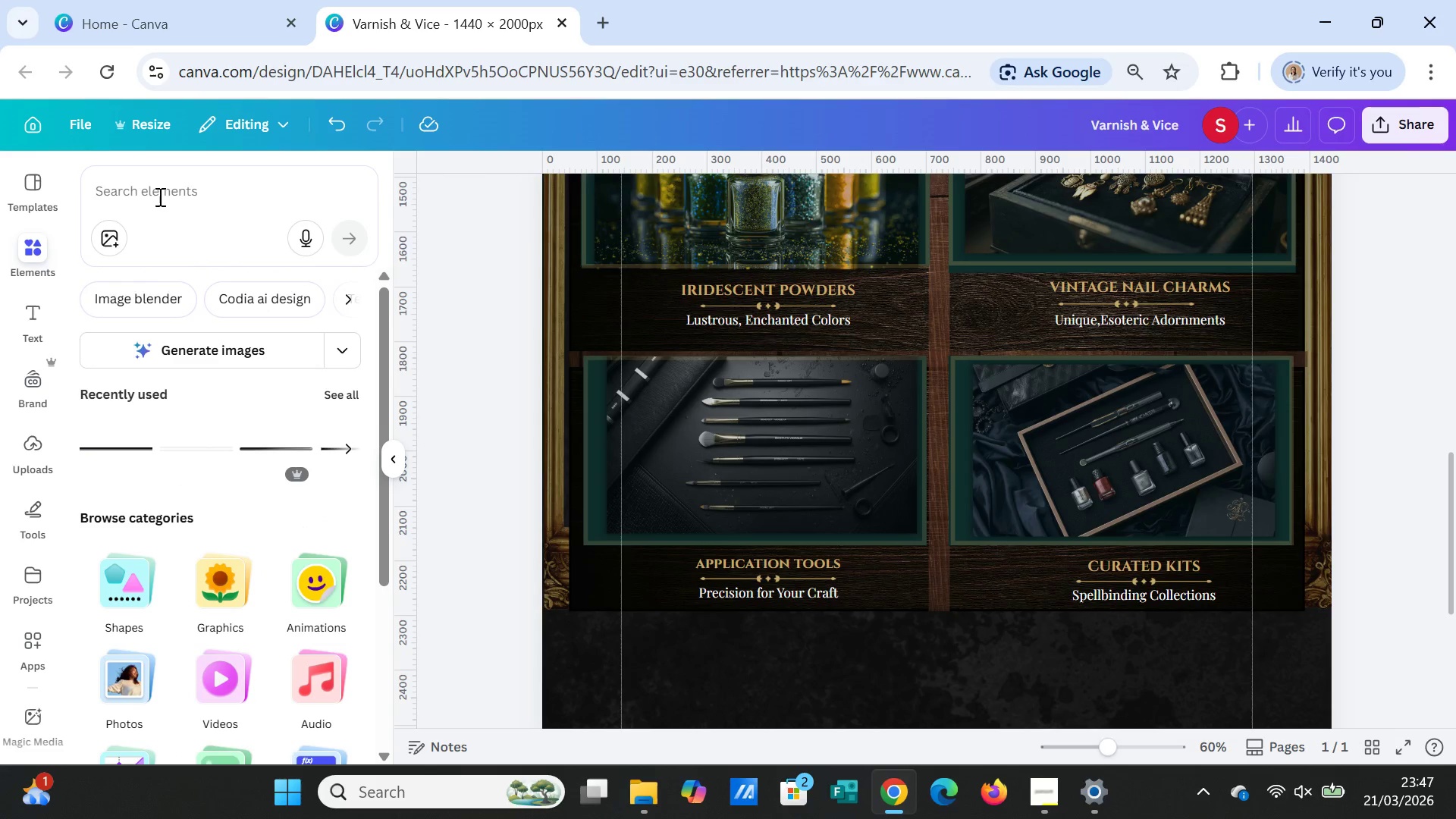 
left_click([158, 193])
 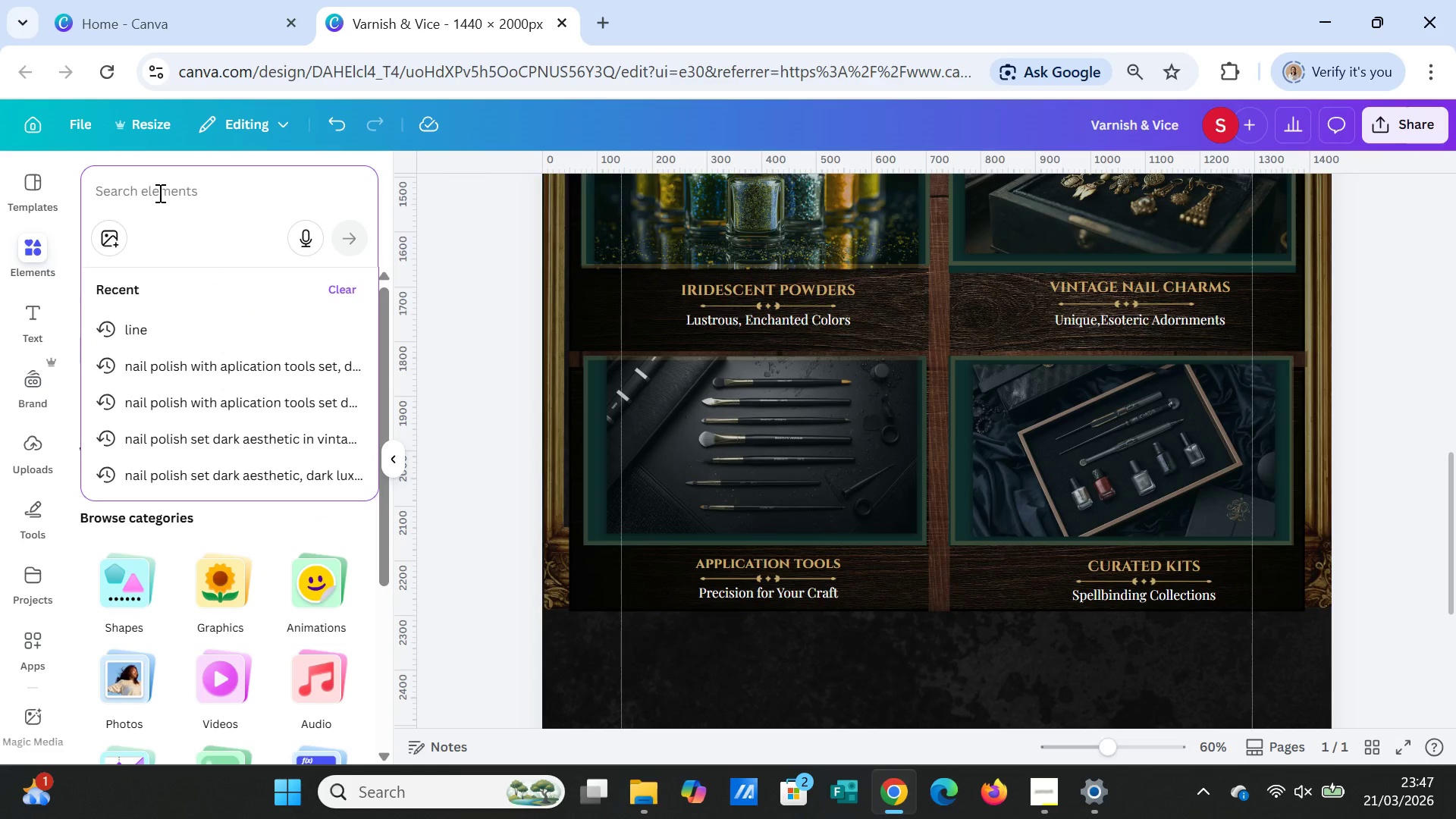 
type(vintage frame)
 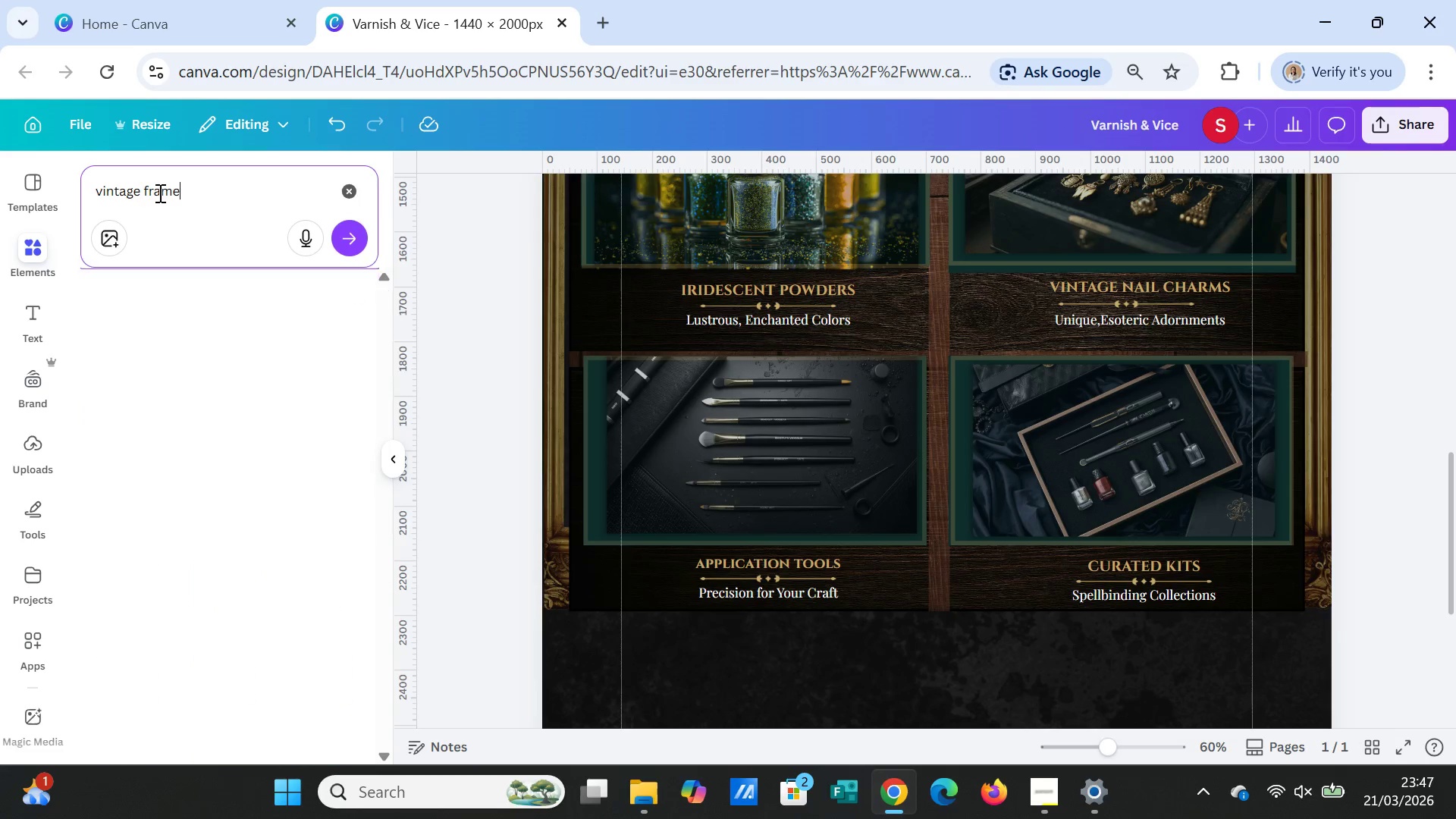 
key(Enter)
 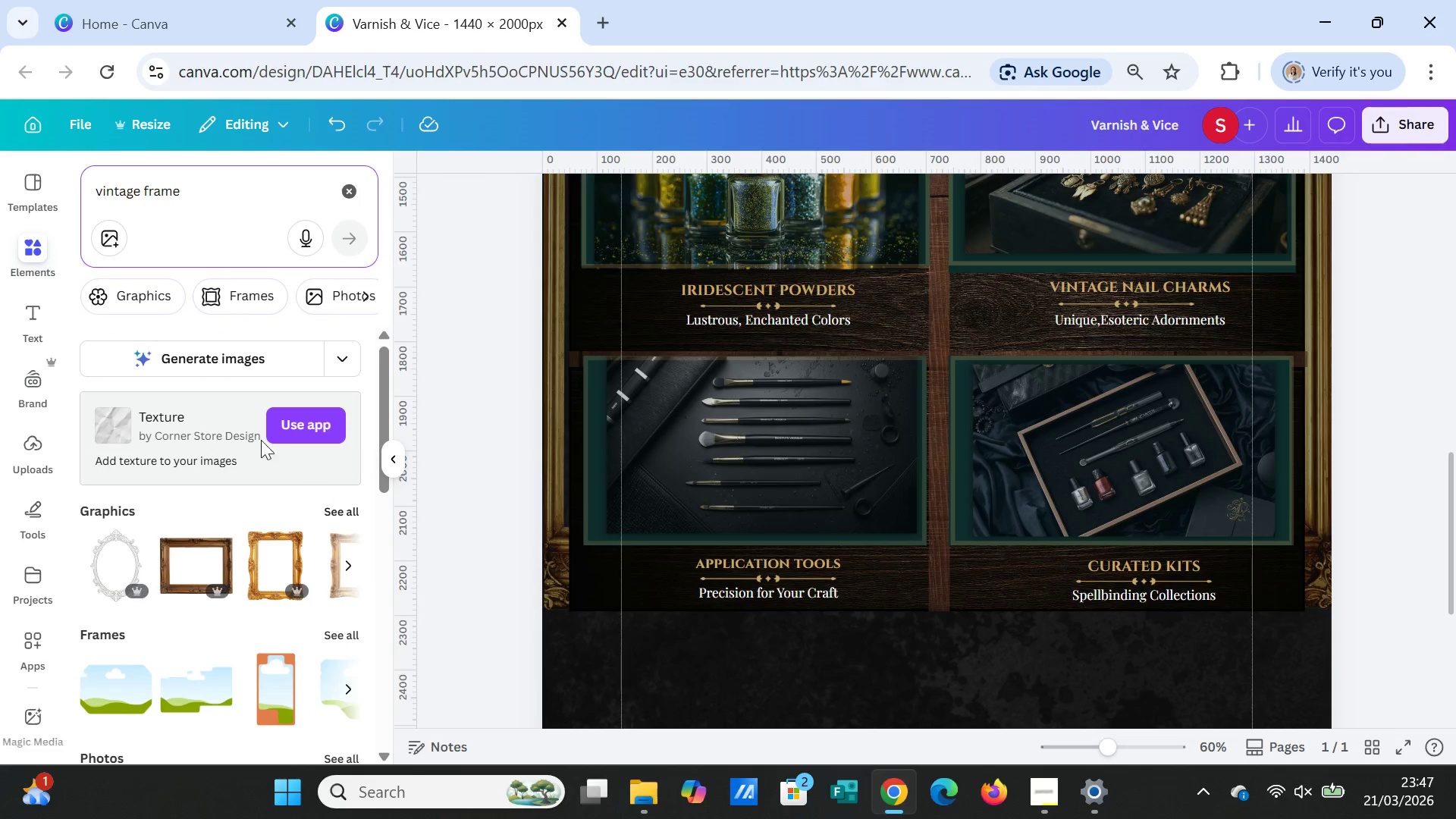 
left_click_drag(start_coordinate=[208, 190], to_coordinate=[71, 184])
 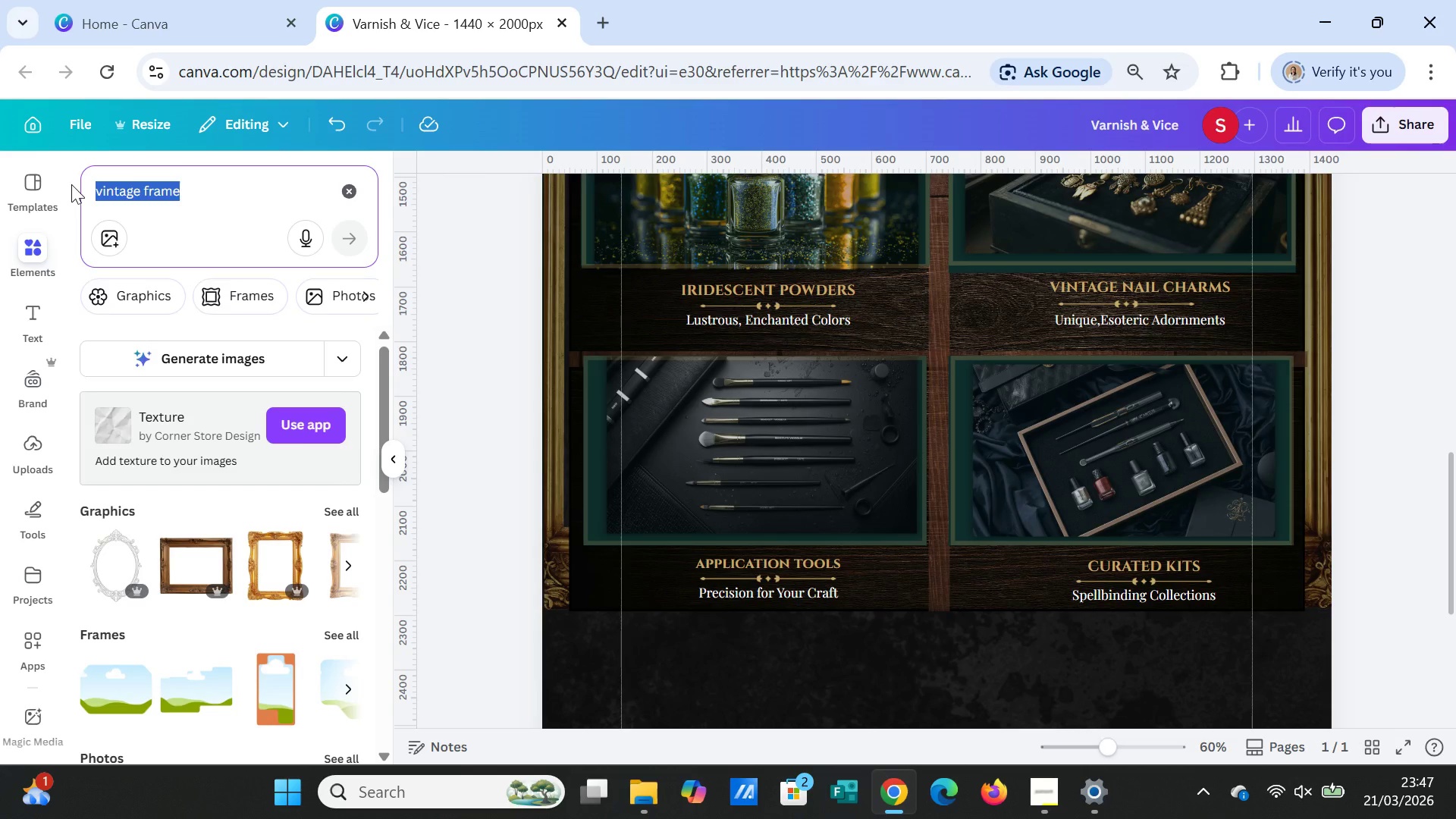 
type(vintage line)
 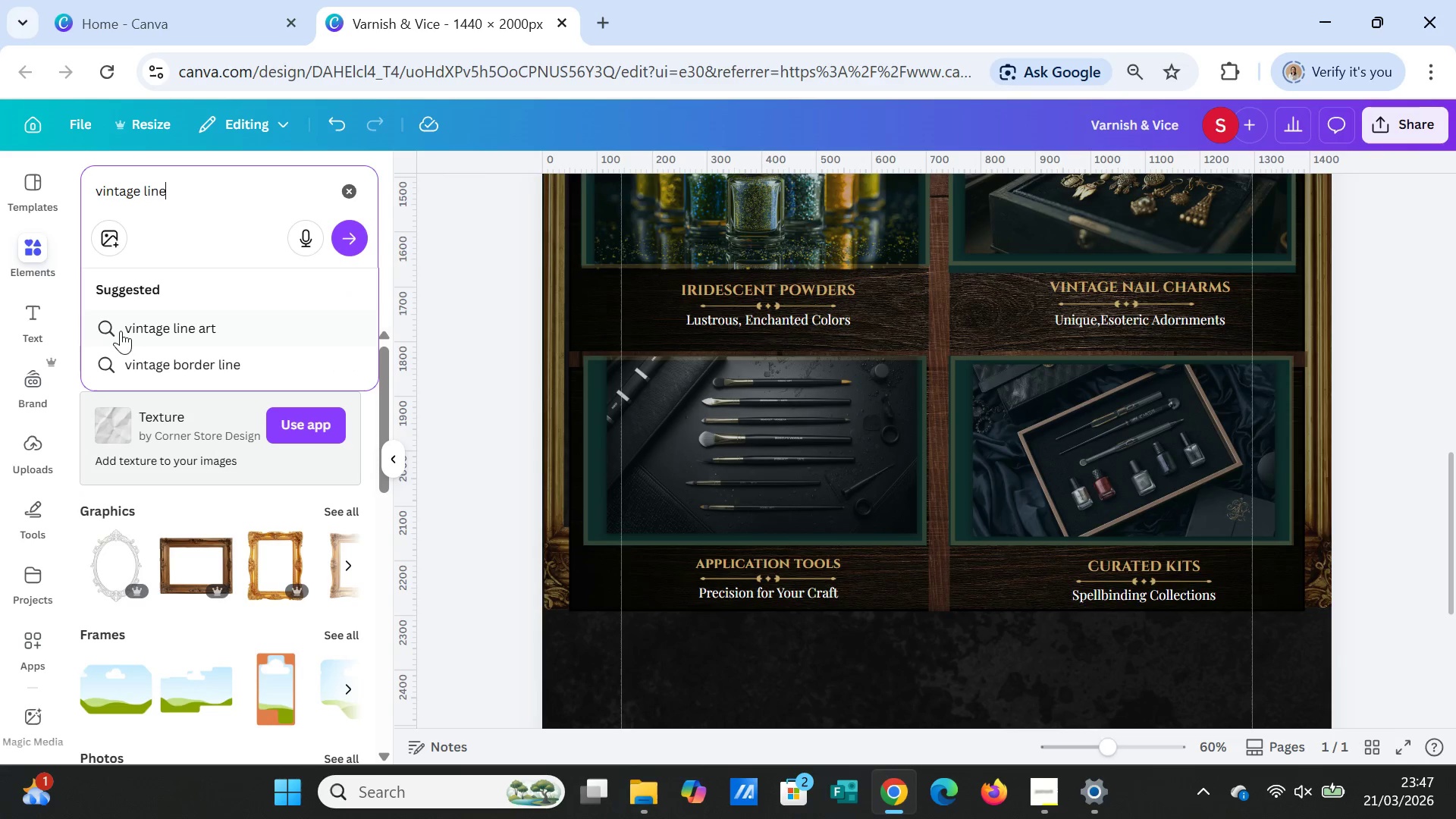 
left_click([148, 328])
 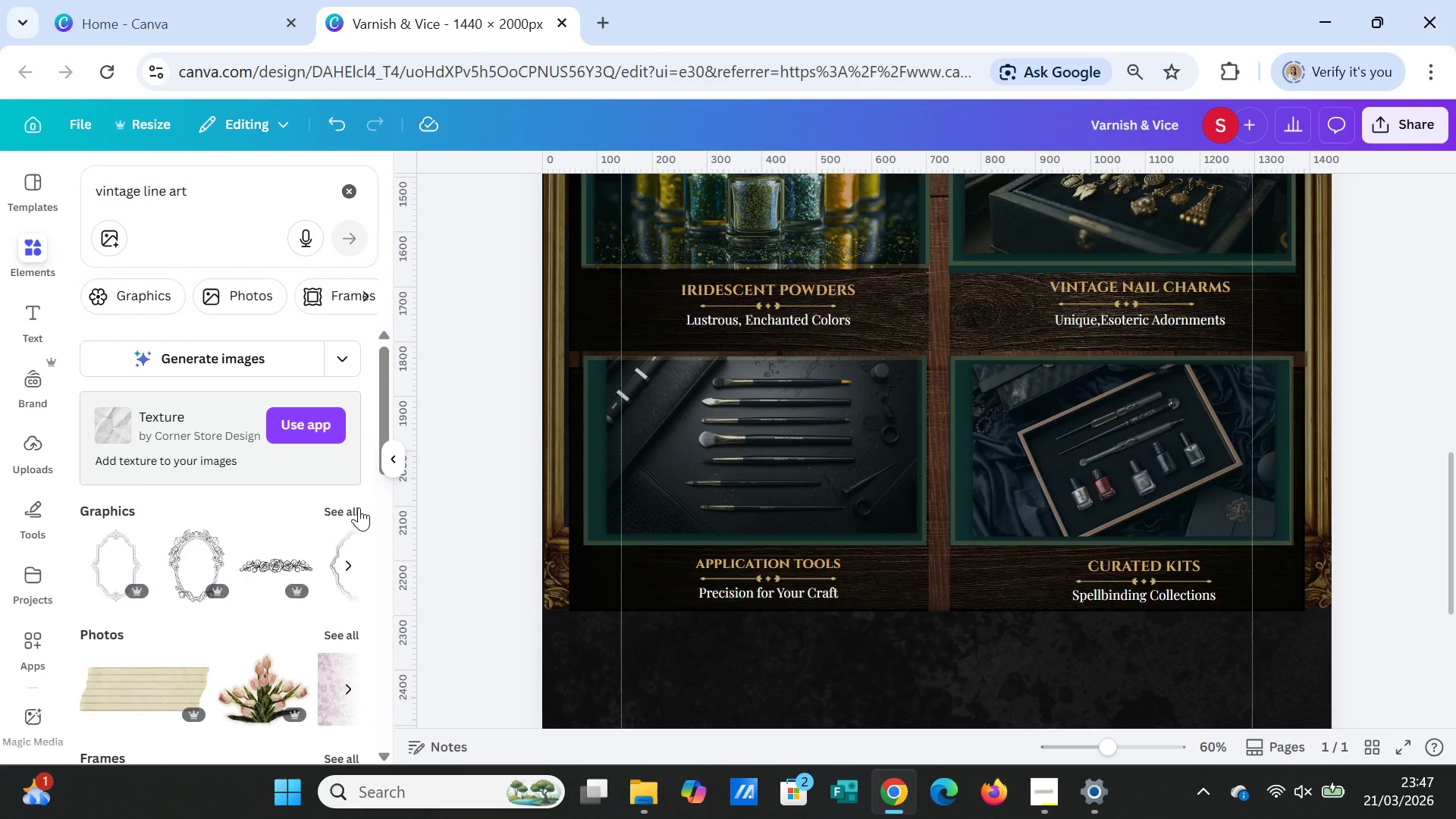 
left_click([352, 510])
 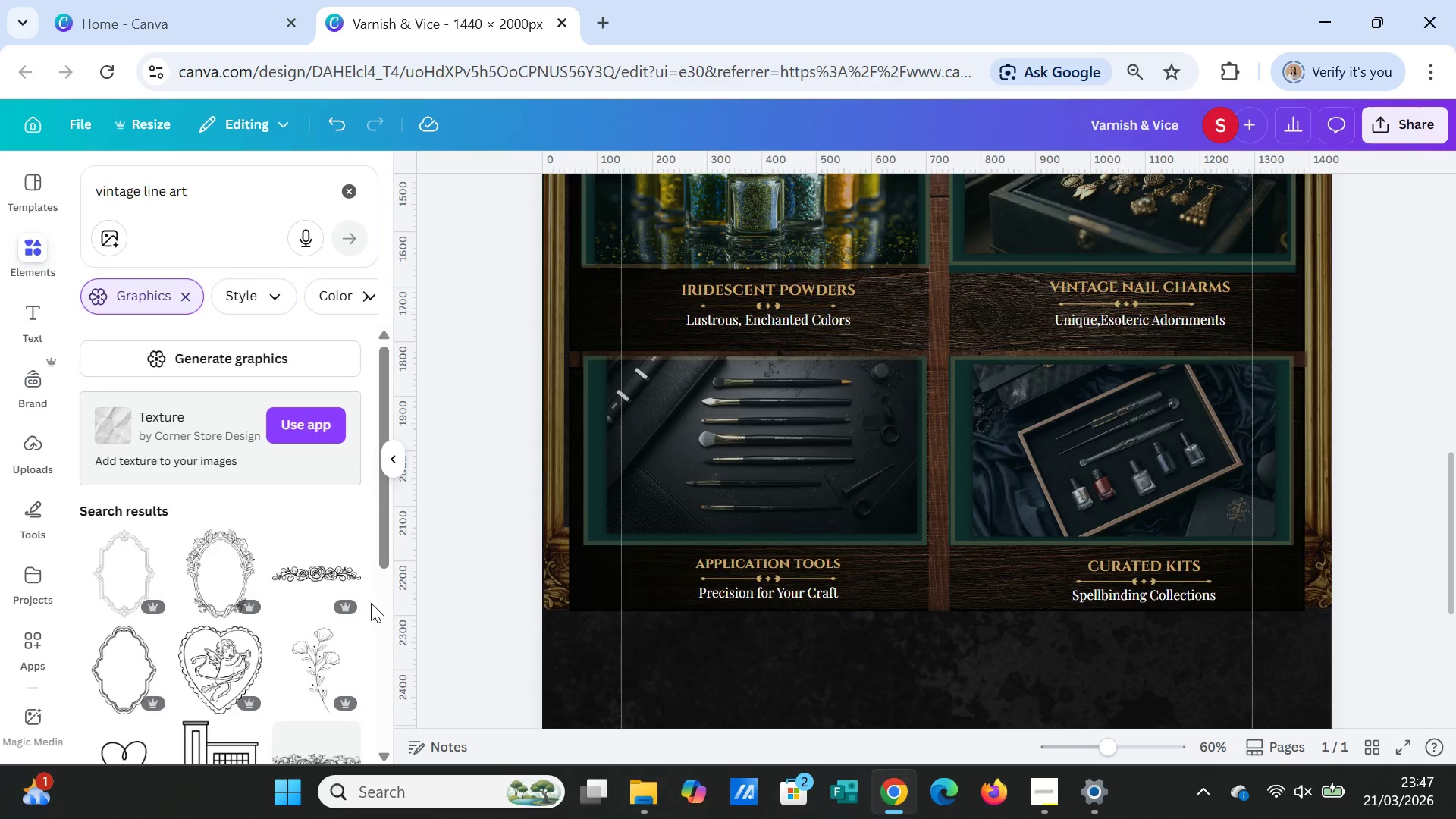 
scroll: coordinate [273, 662], scroll_direction: down, amount: 12.0
 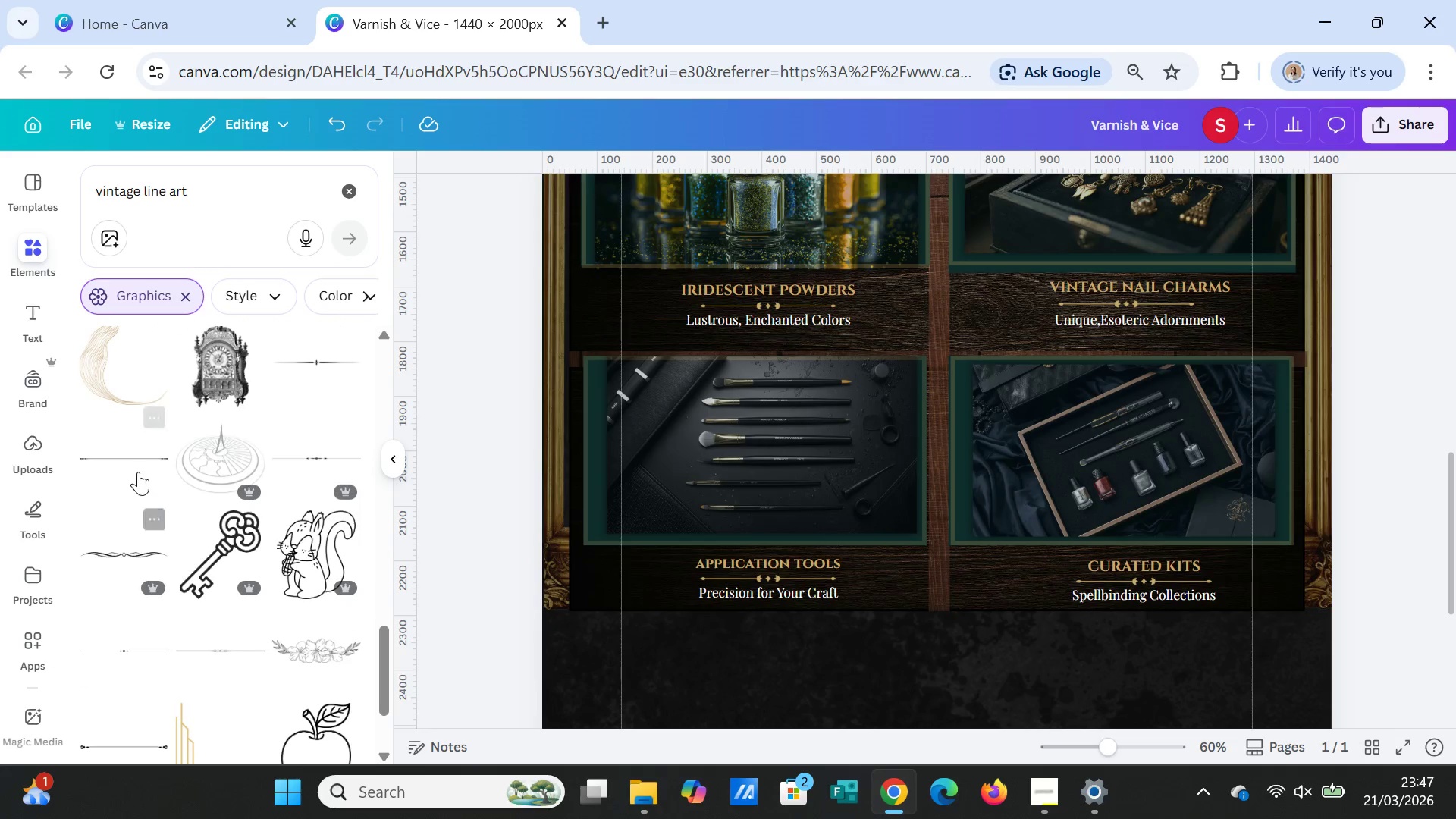 
left_click([138, 451])
 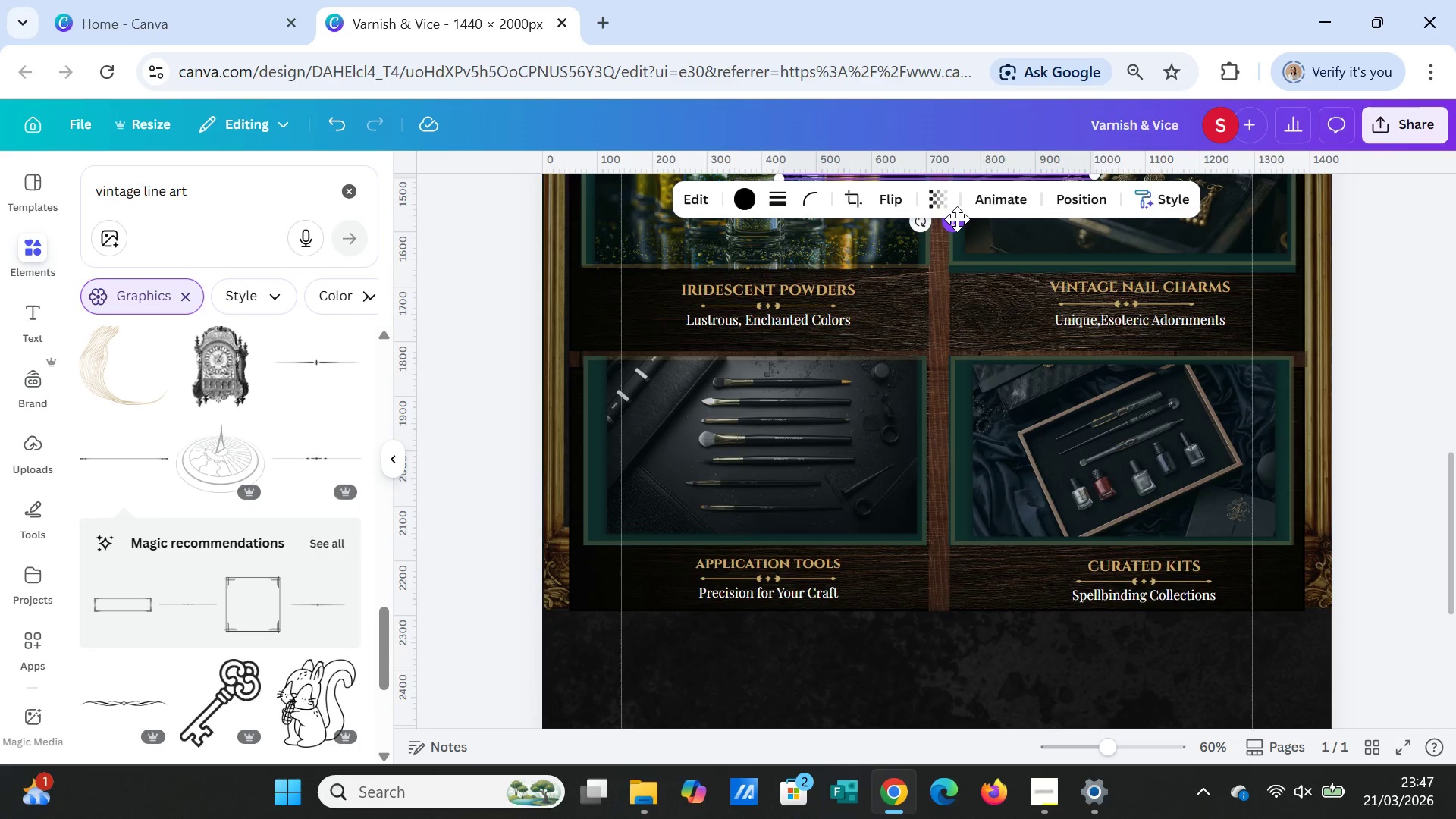 
left_click_drag(start_coordinate=[956, 221], to_coordinate=[717, 659])
 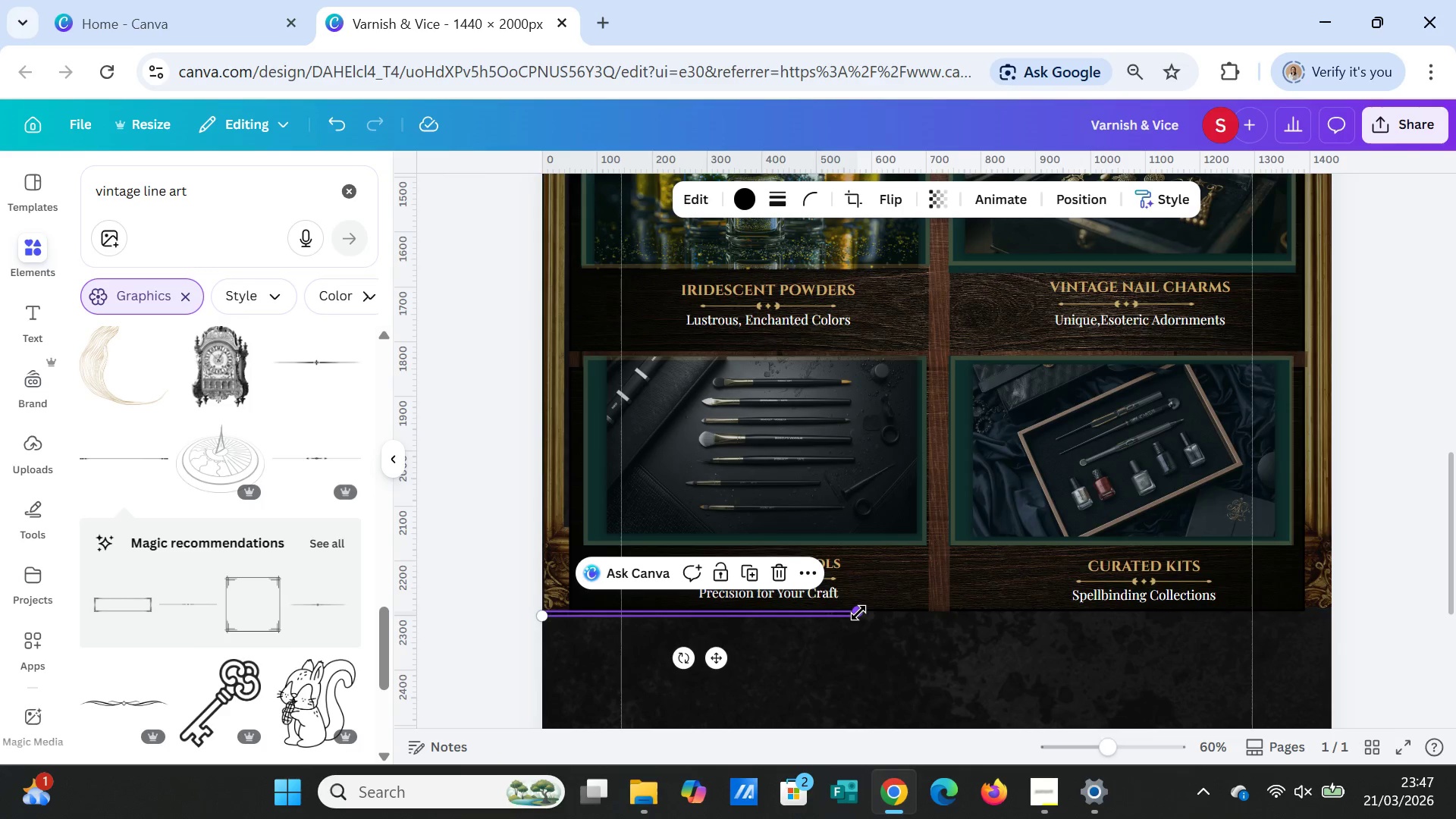 
left_click_drag(start_coordinate=[858, 613], to_coordinate=[1329, 631])
 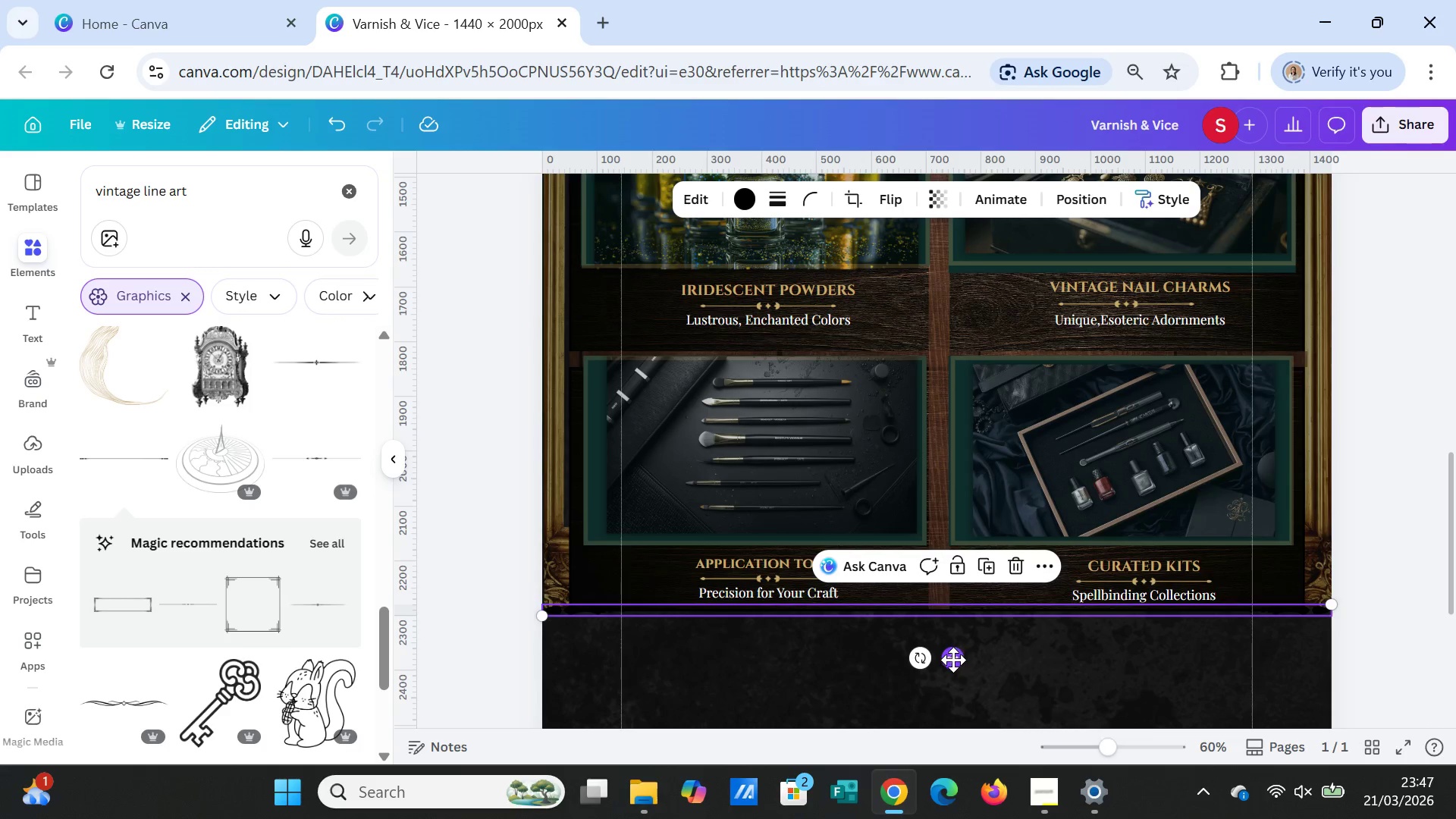 
left_click_drag(start_coordinate=[952, 661], to_coordinate=[950, 668])
 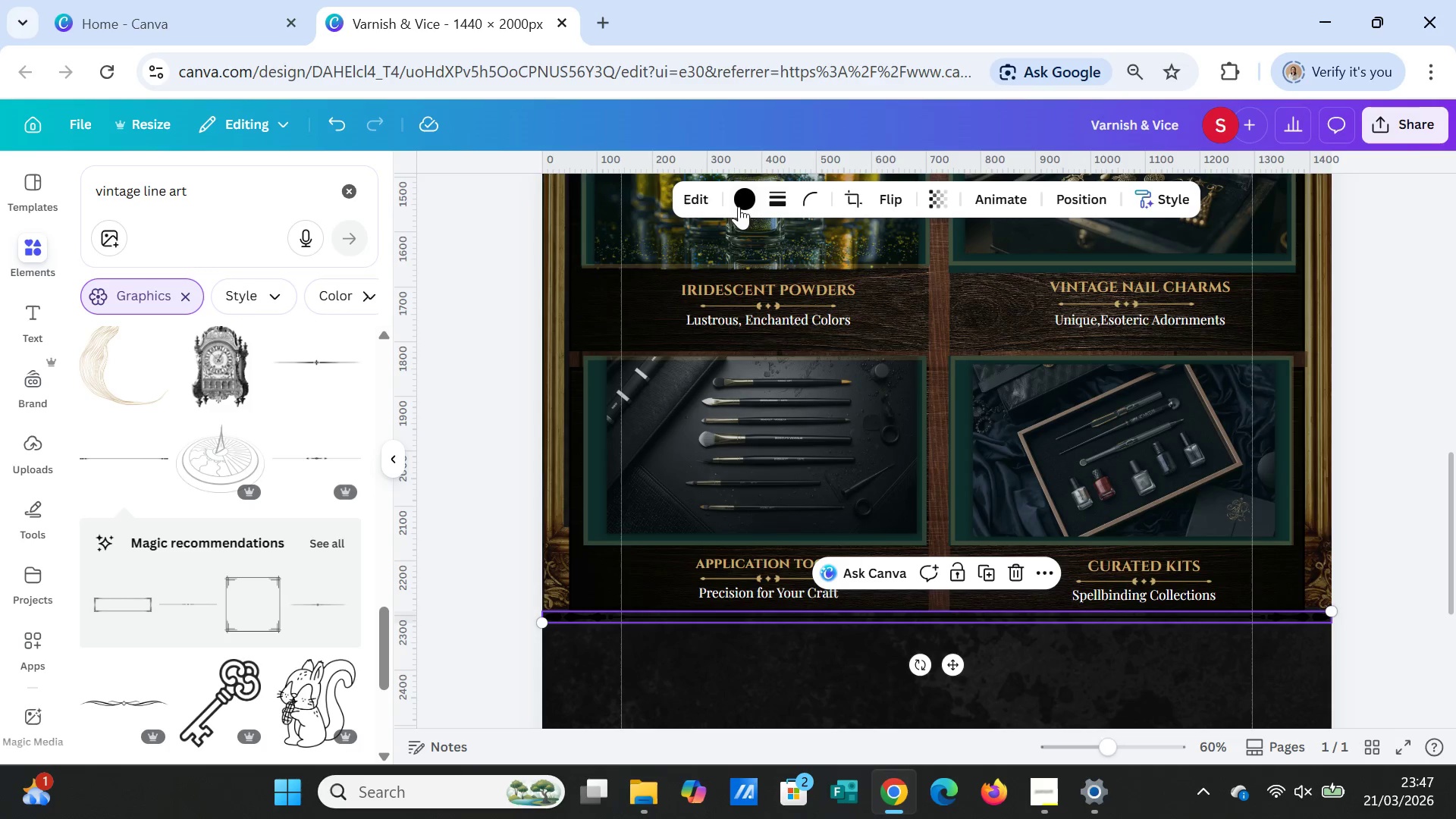 
left_click([742, 198])
 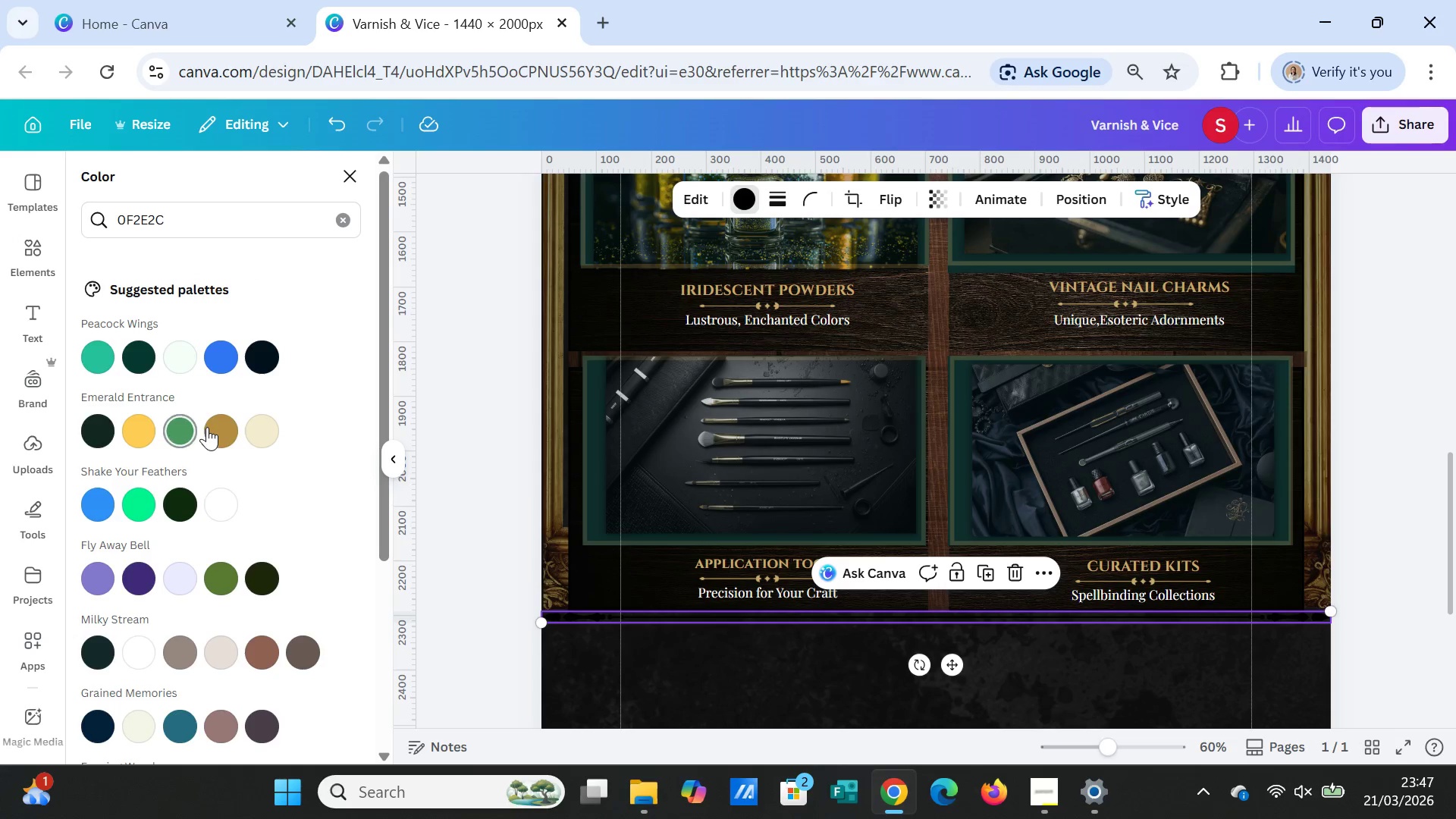 
left_click([208, 427])
 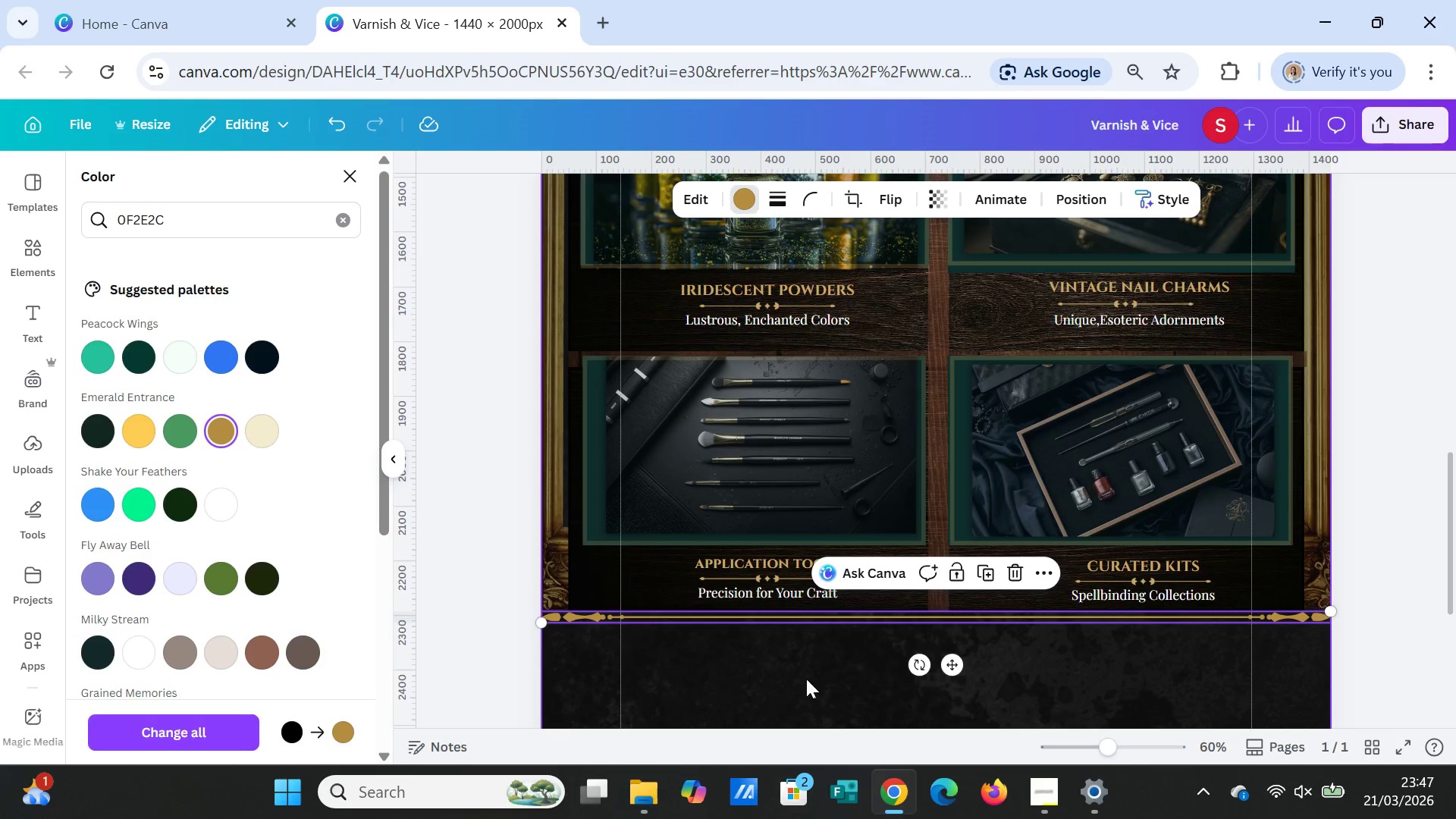 
left_click([783, 682])
 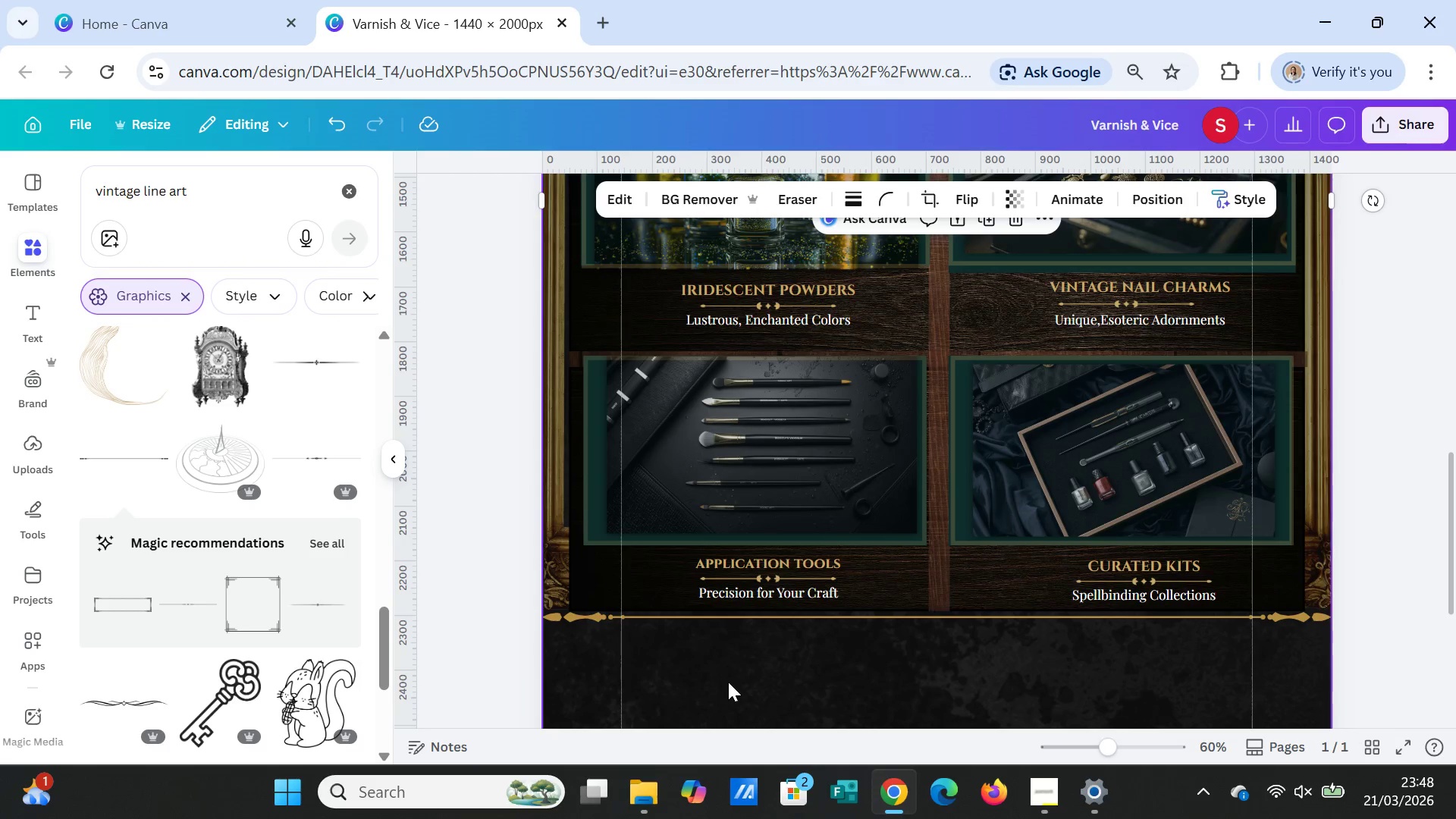 
wait(5.05)
 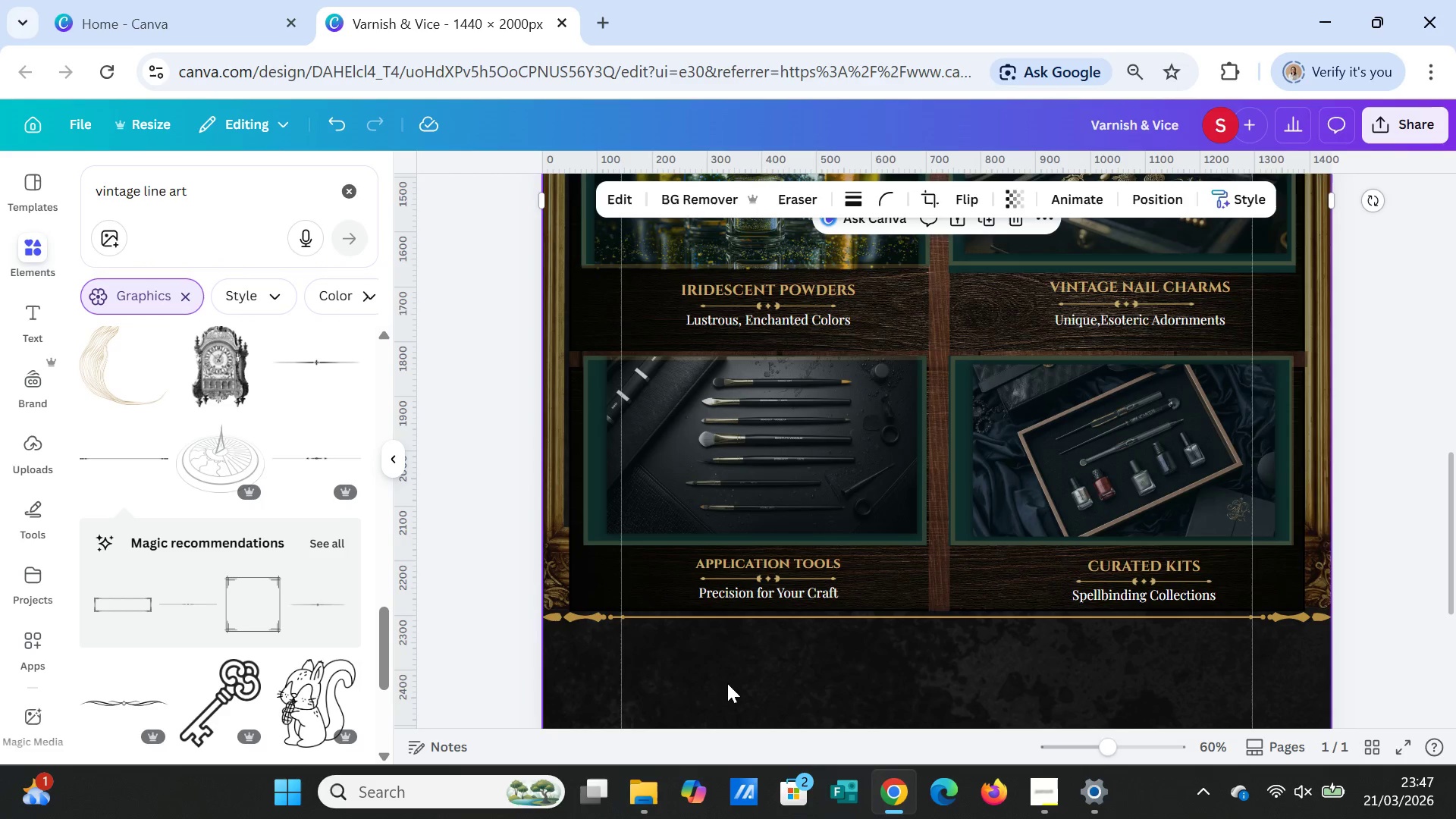 
left_click([807, 617])
 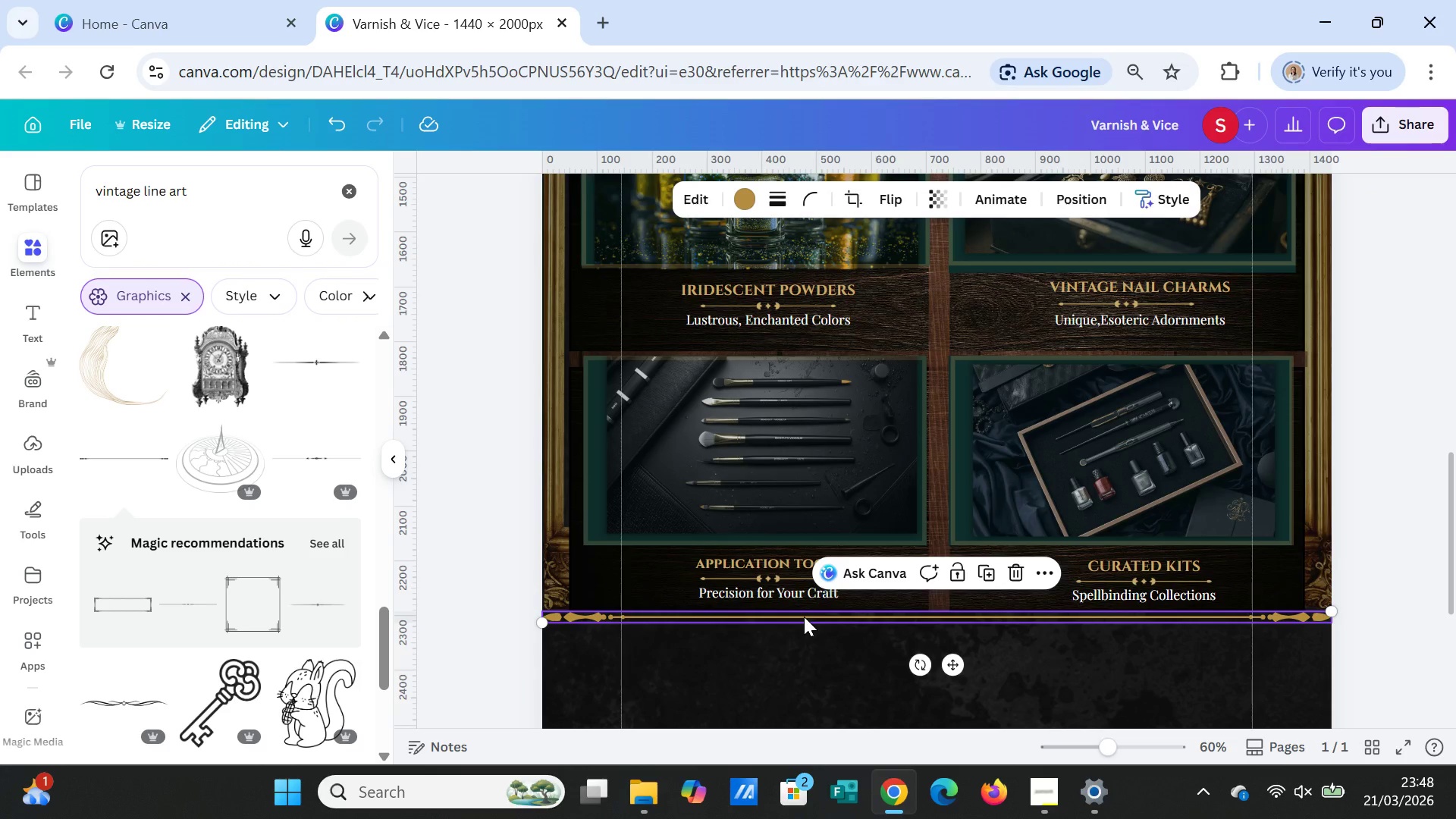 
key(Delete)
 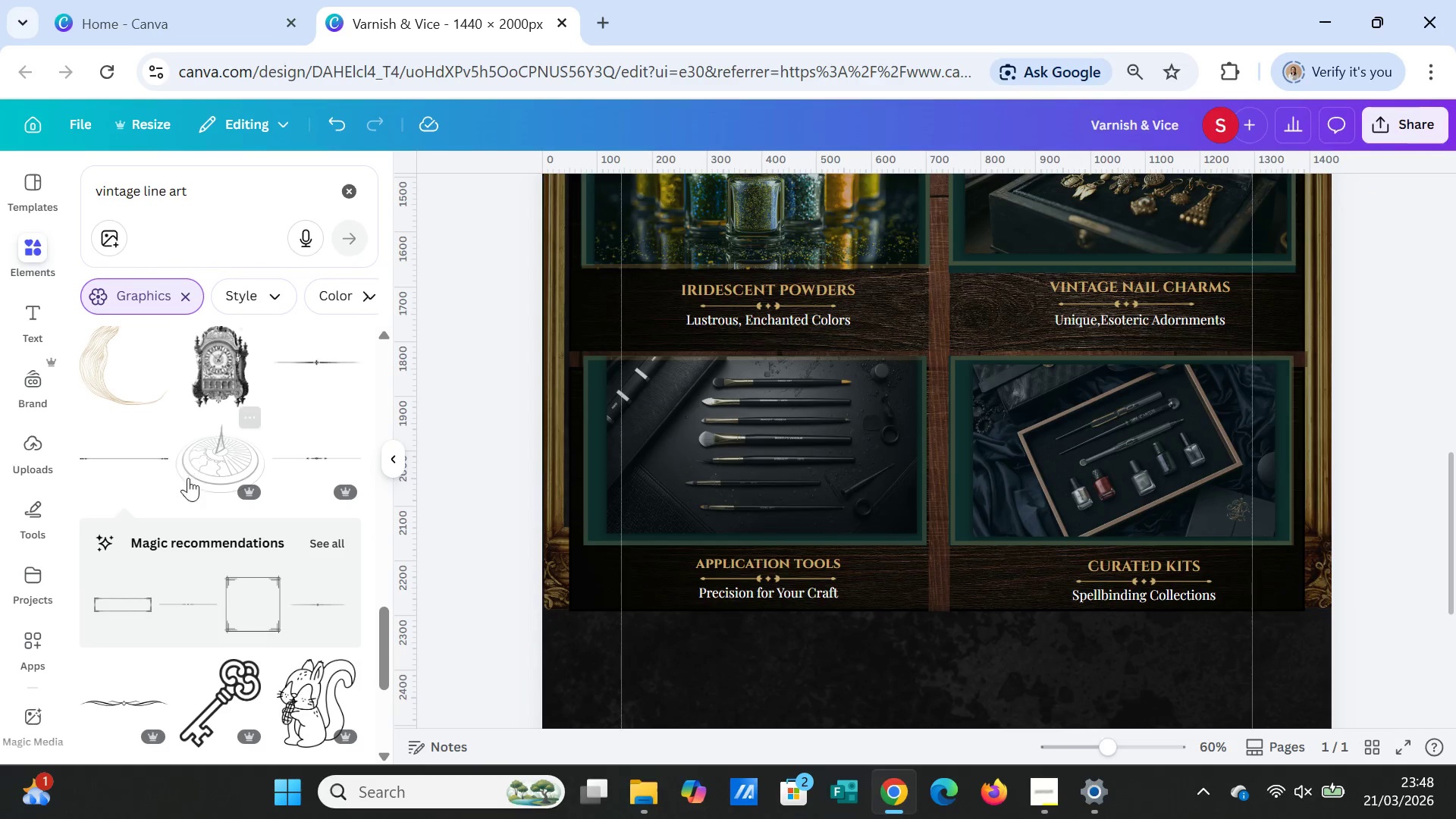 
scroll: coordinate [222, 546], scroll_direction: down, amount: 2.0
 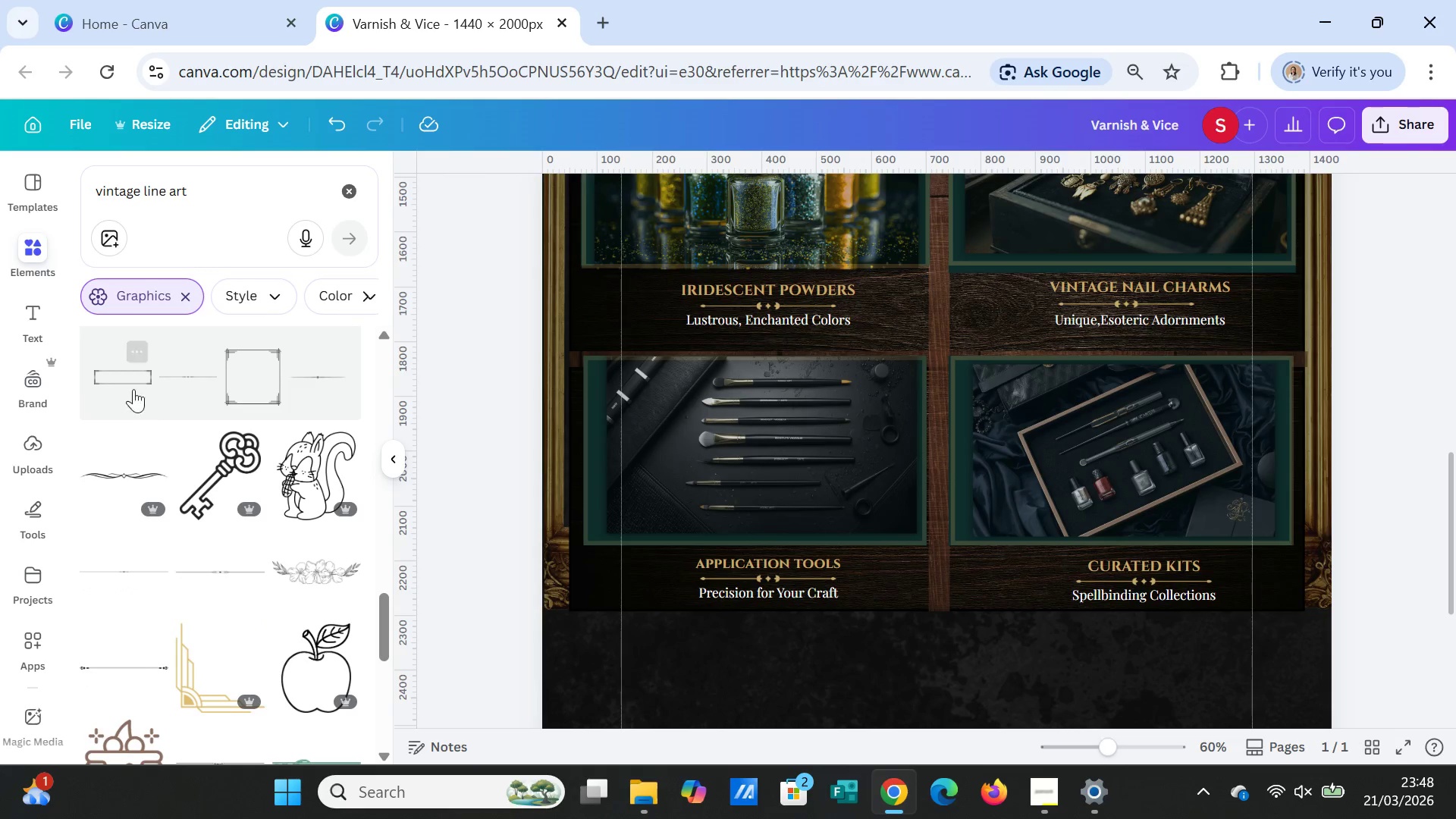 
left_click([131, 382])
 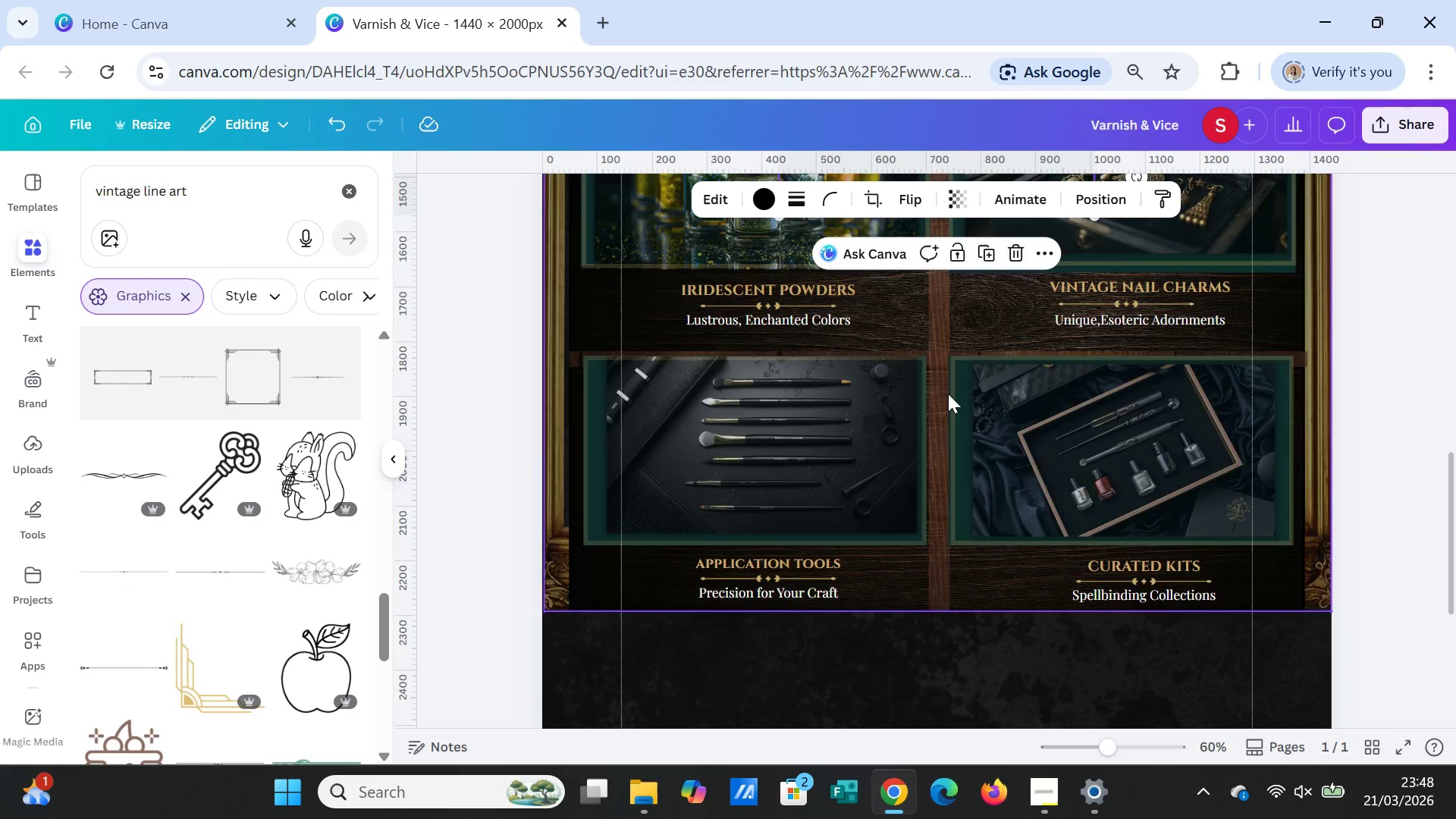 
scroll: coordinate [948, 394], scroll_direction: up, amount: 1.0
 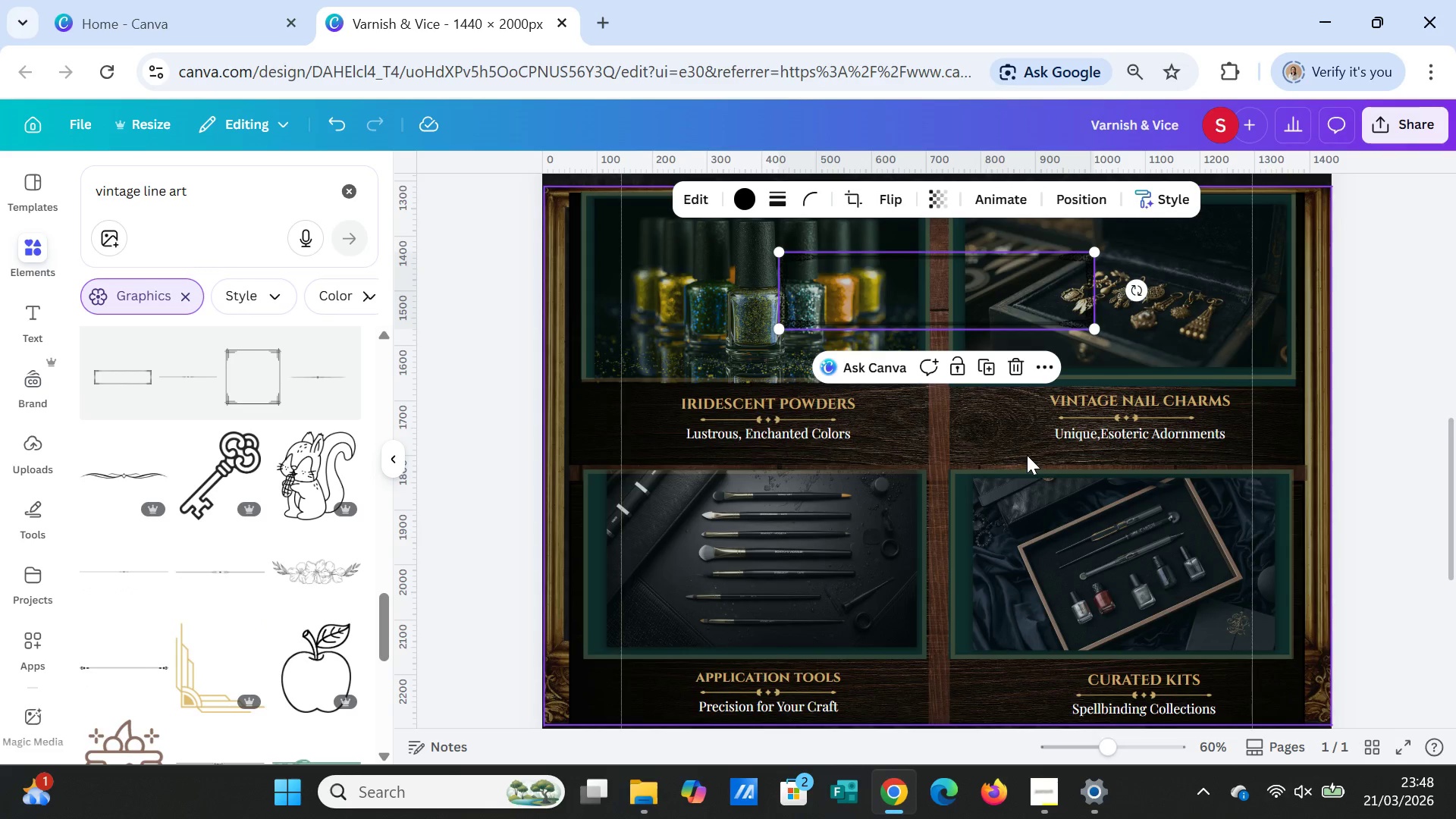 
key(Delete)
 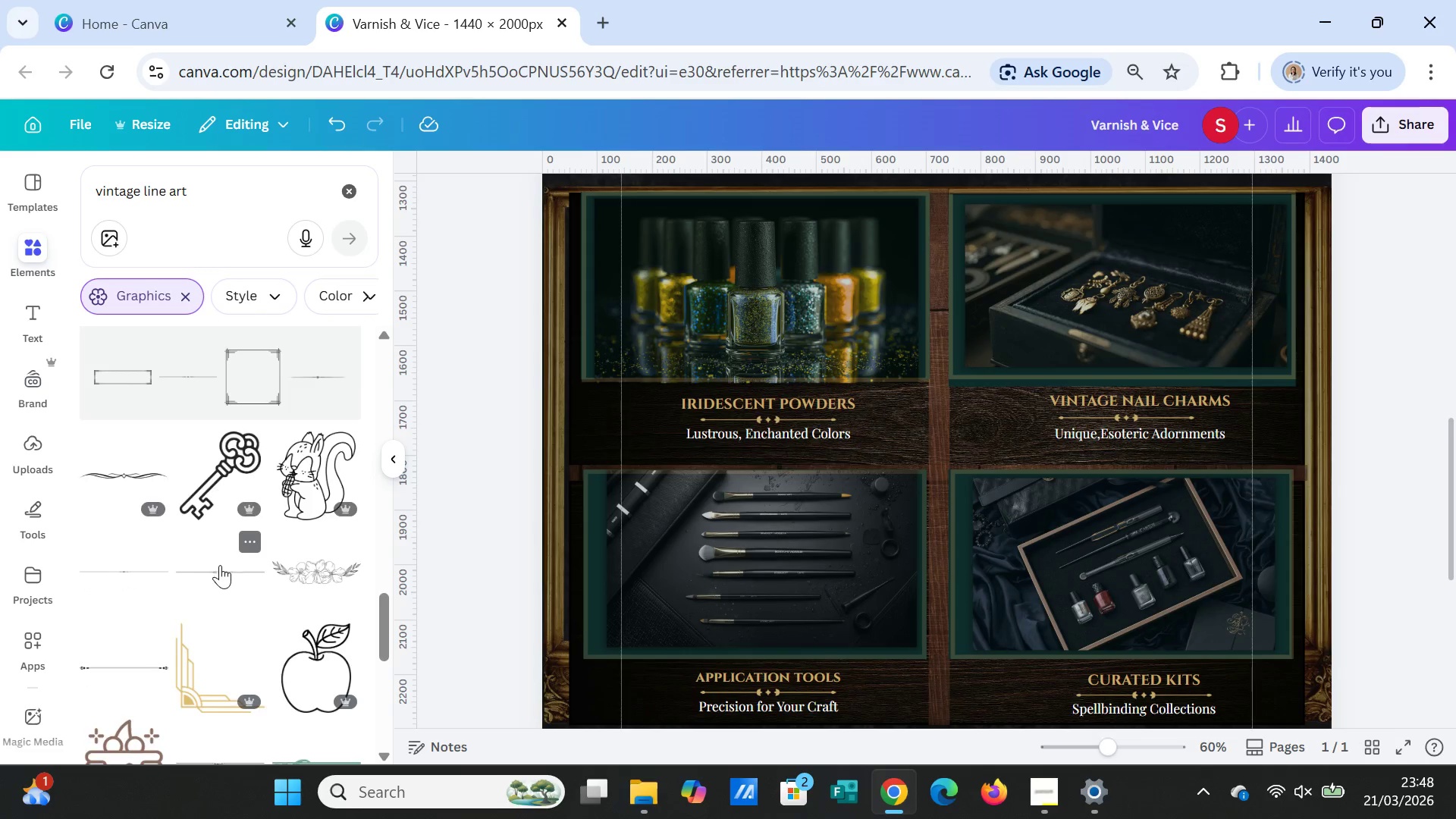 
scroll: coordinate [220, 566], scroll_direction: down, amount: 2.0
 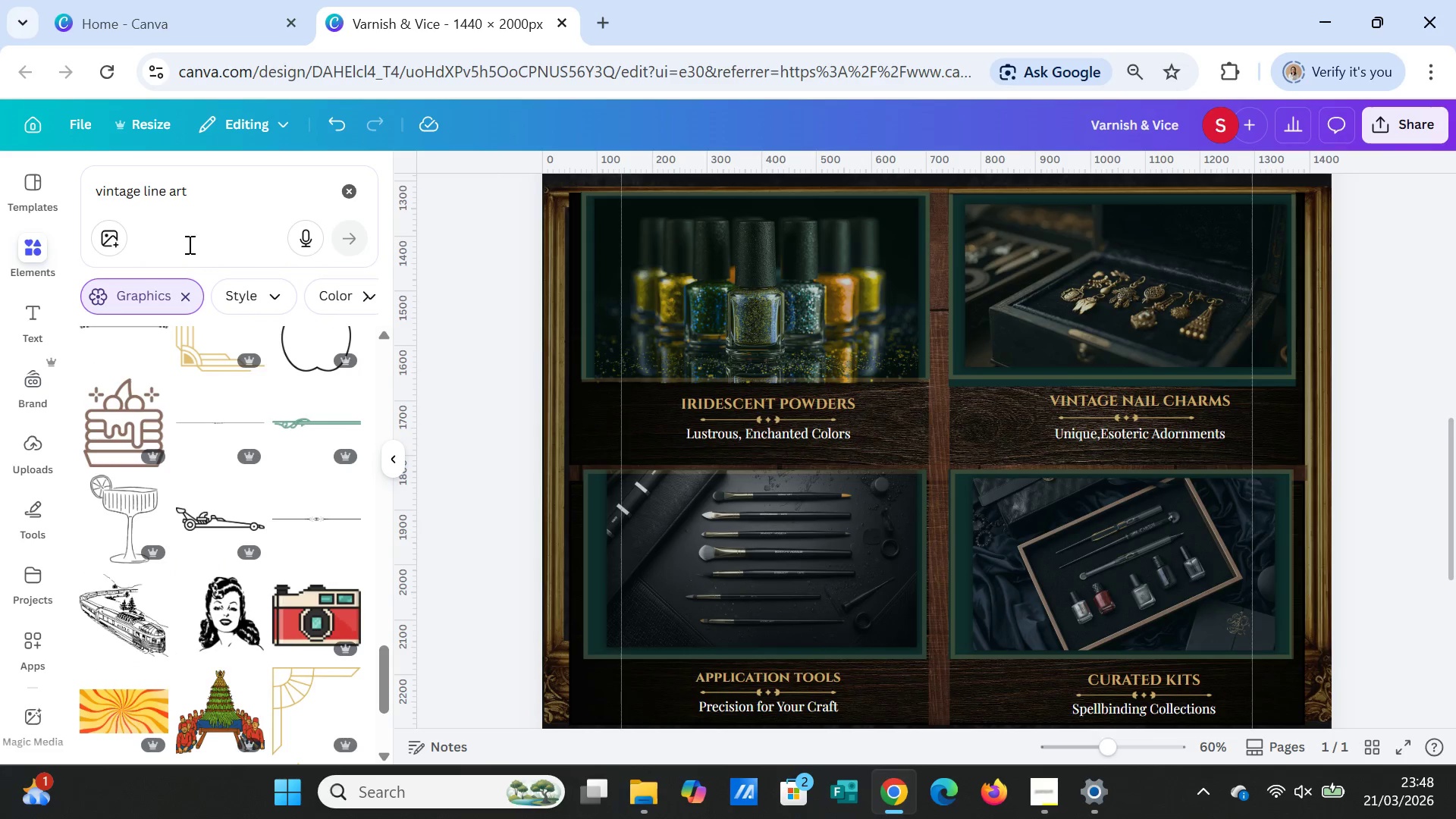 
left_click_drag(start_coordinate=[220, 193], to_coordinate=[50, 206])
 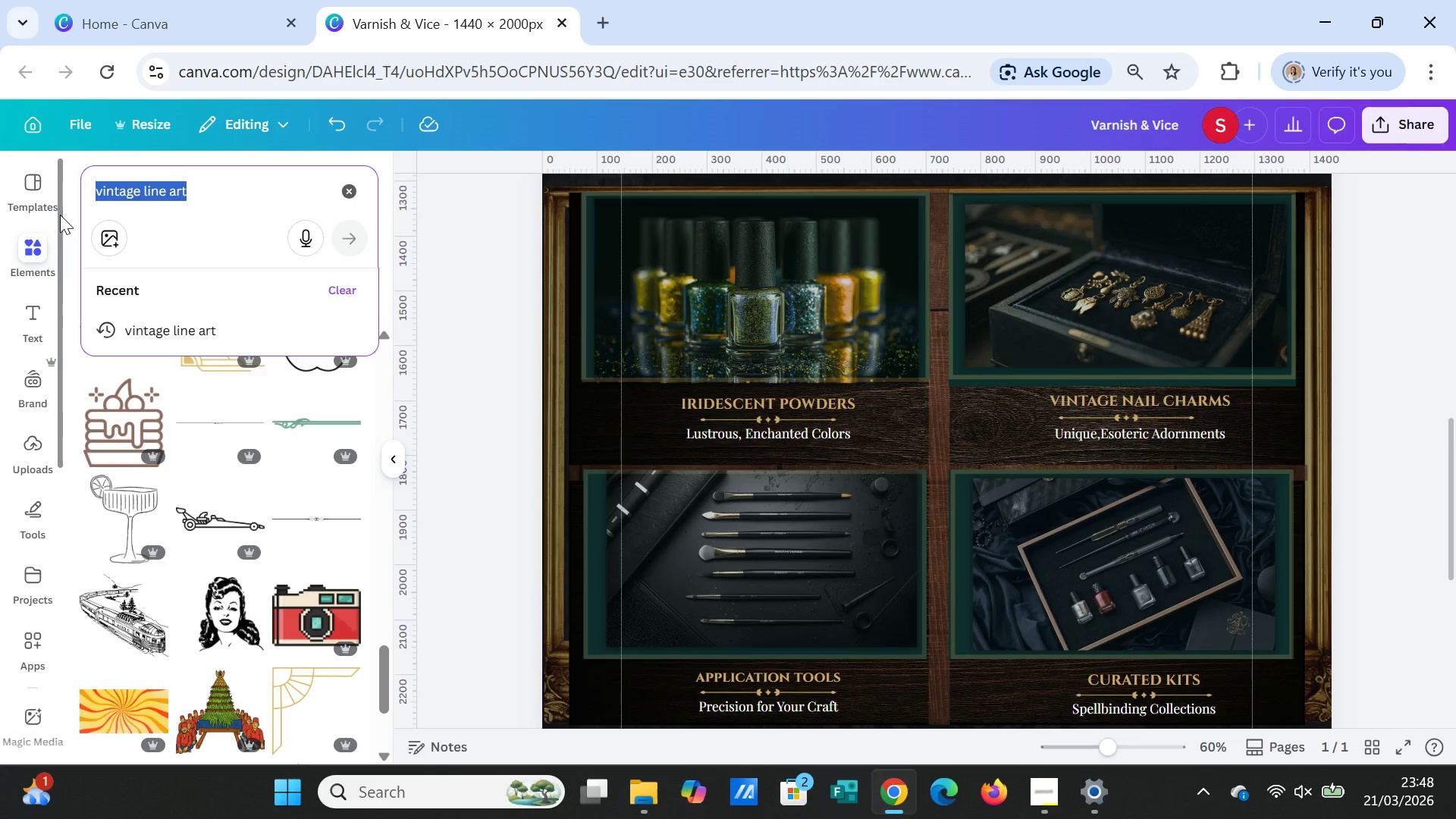 
type(wood )
 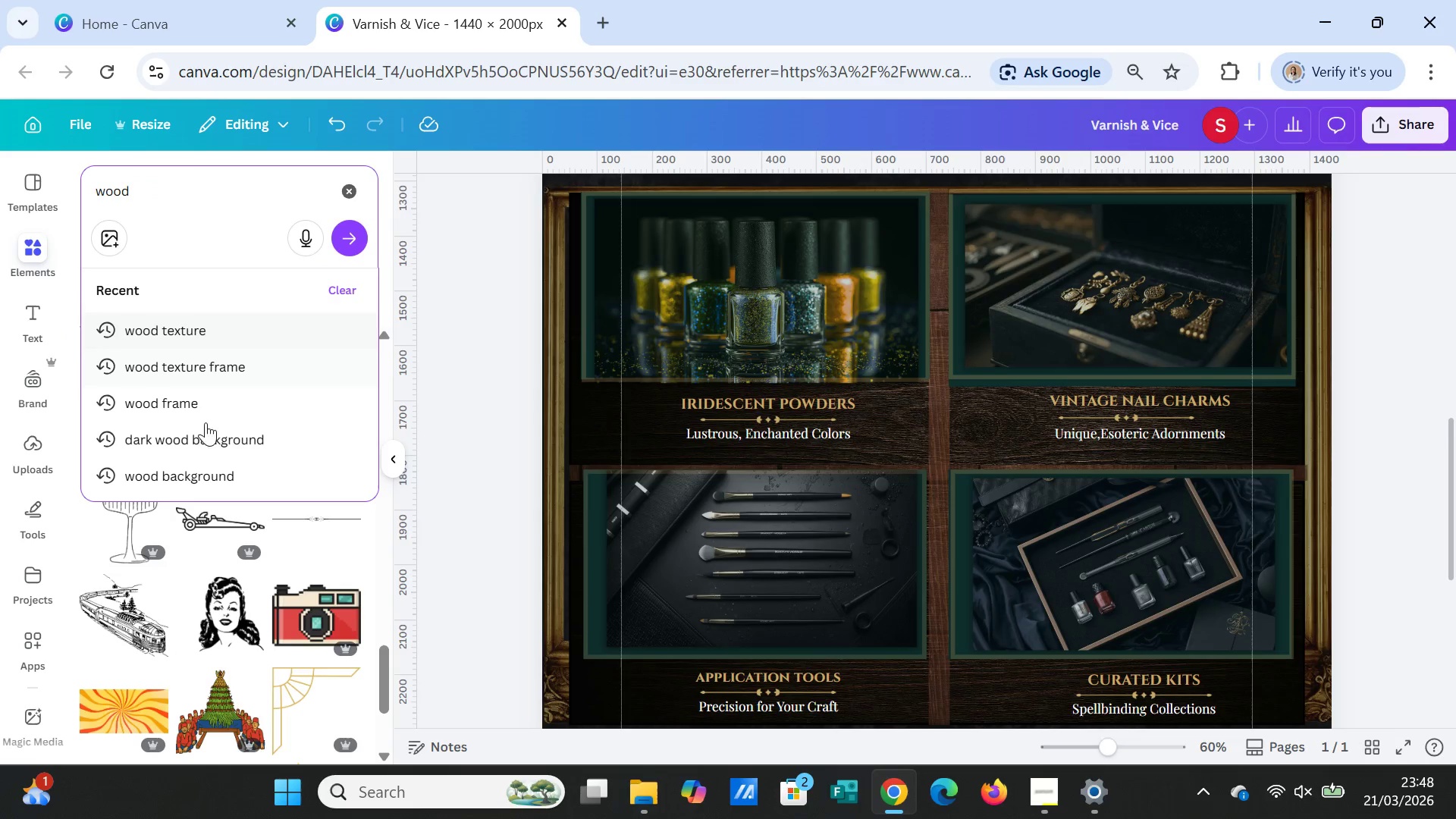 
wait(5.17)
 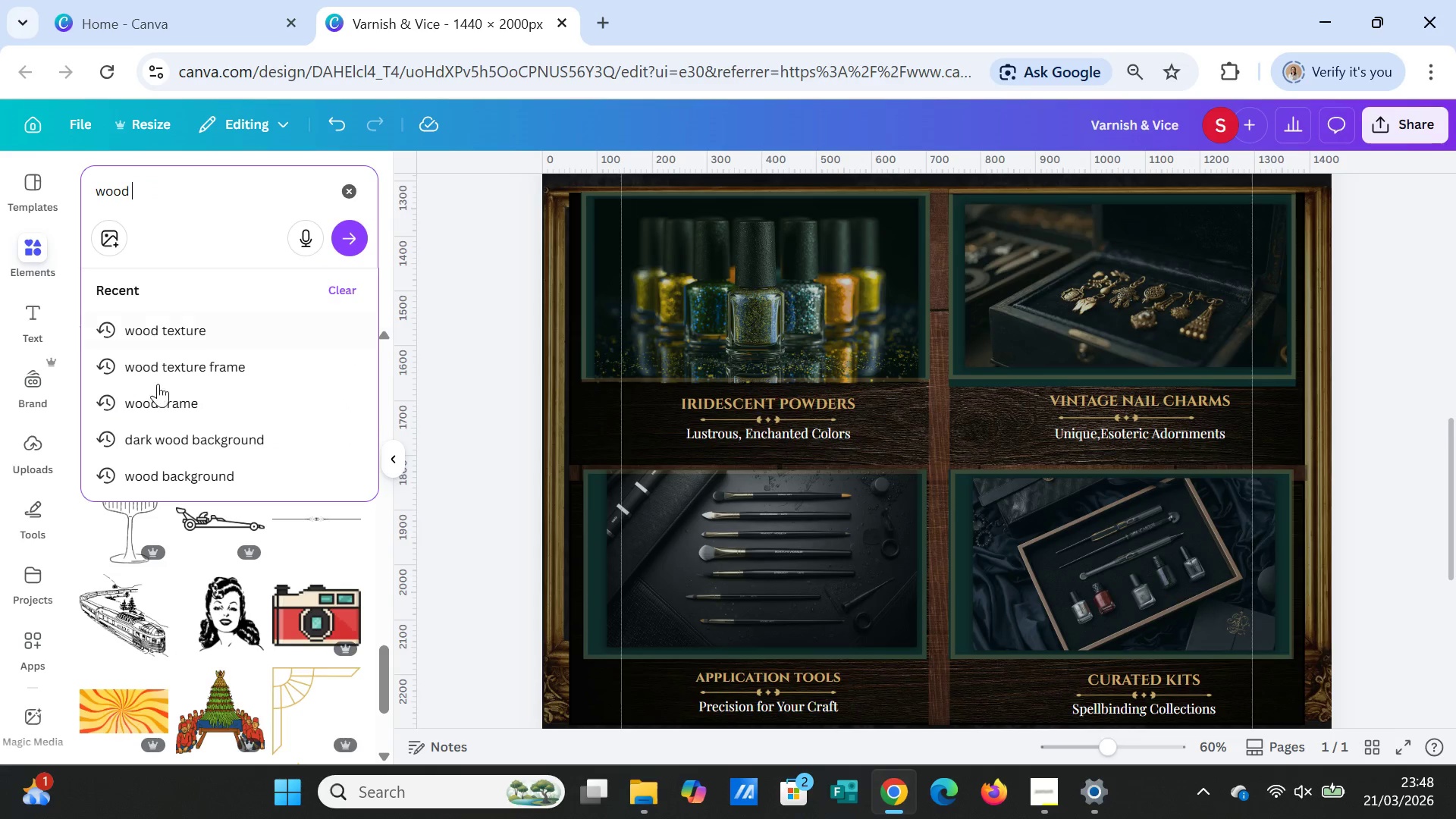 
left_click([202, 322])
 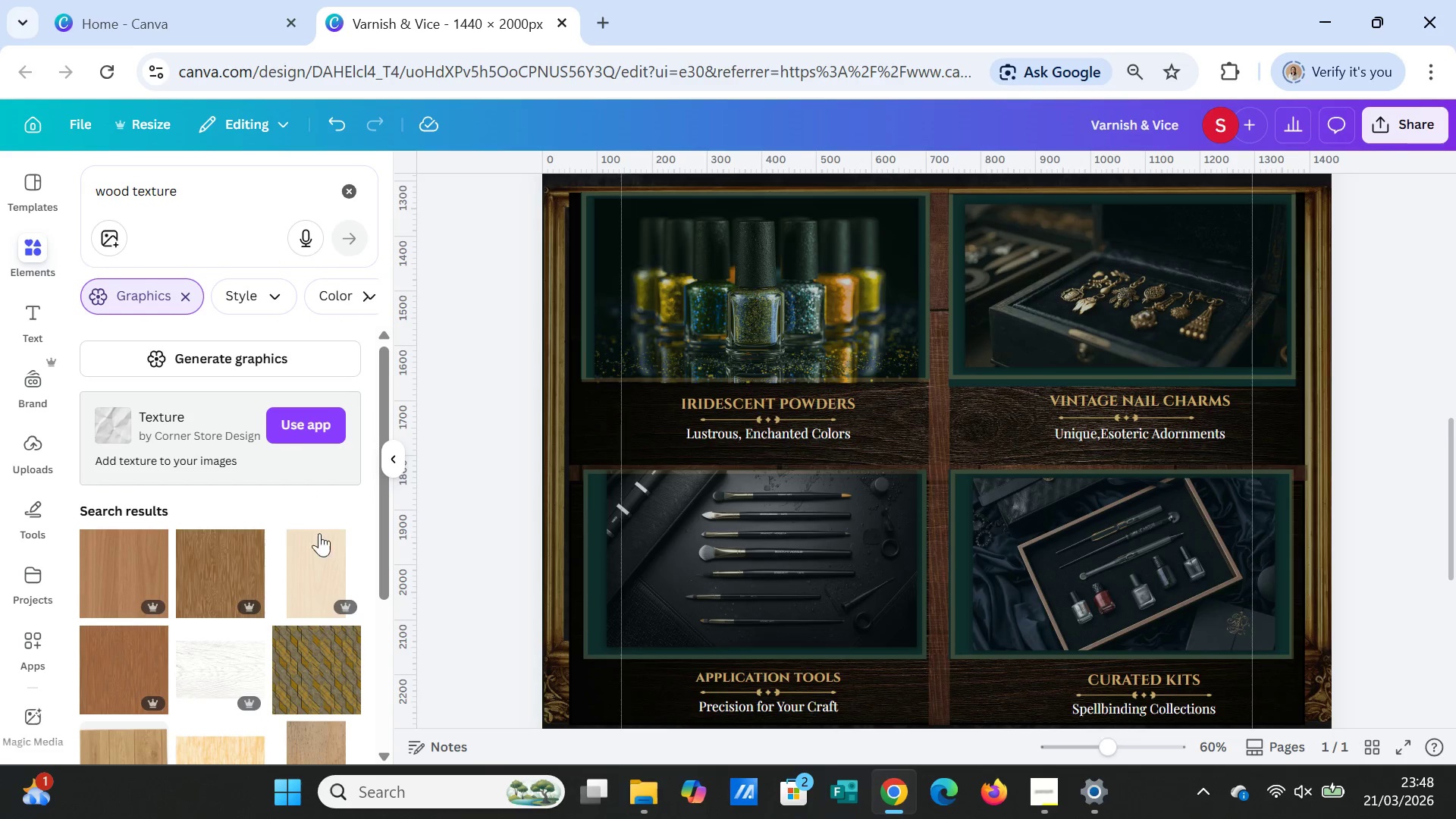 
scroll: coordinate [326, 548], scroll_direction: down, amount: 1.0
 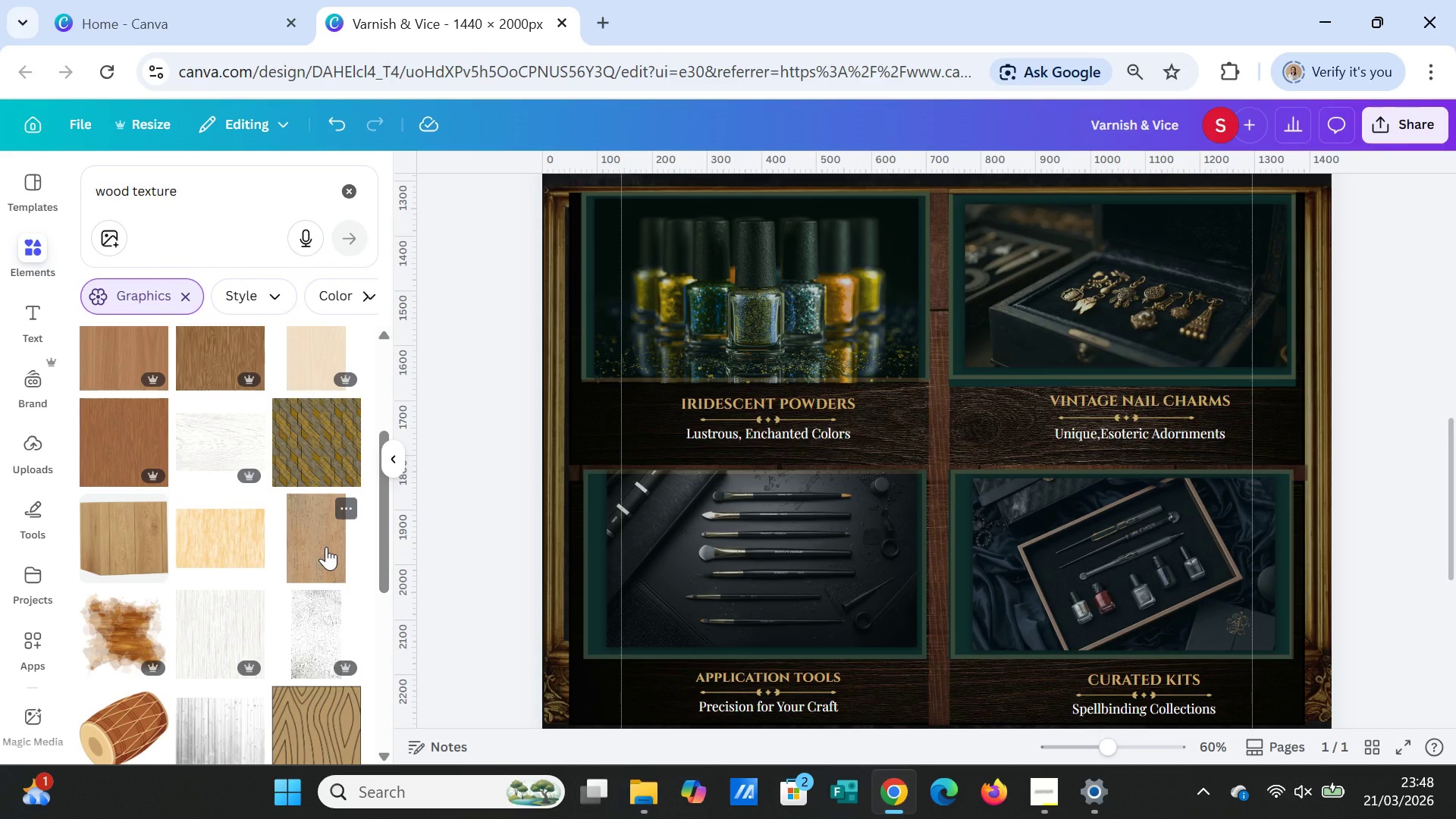 
wait(11.45)
 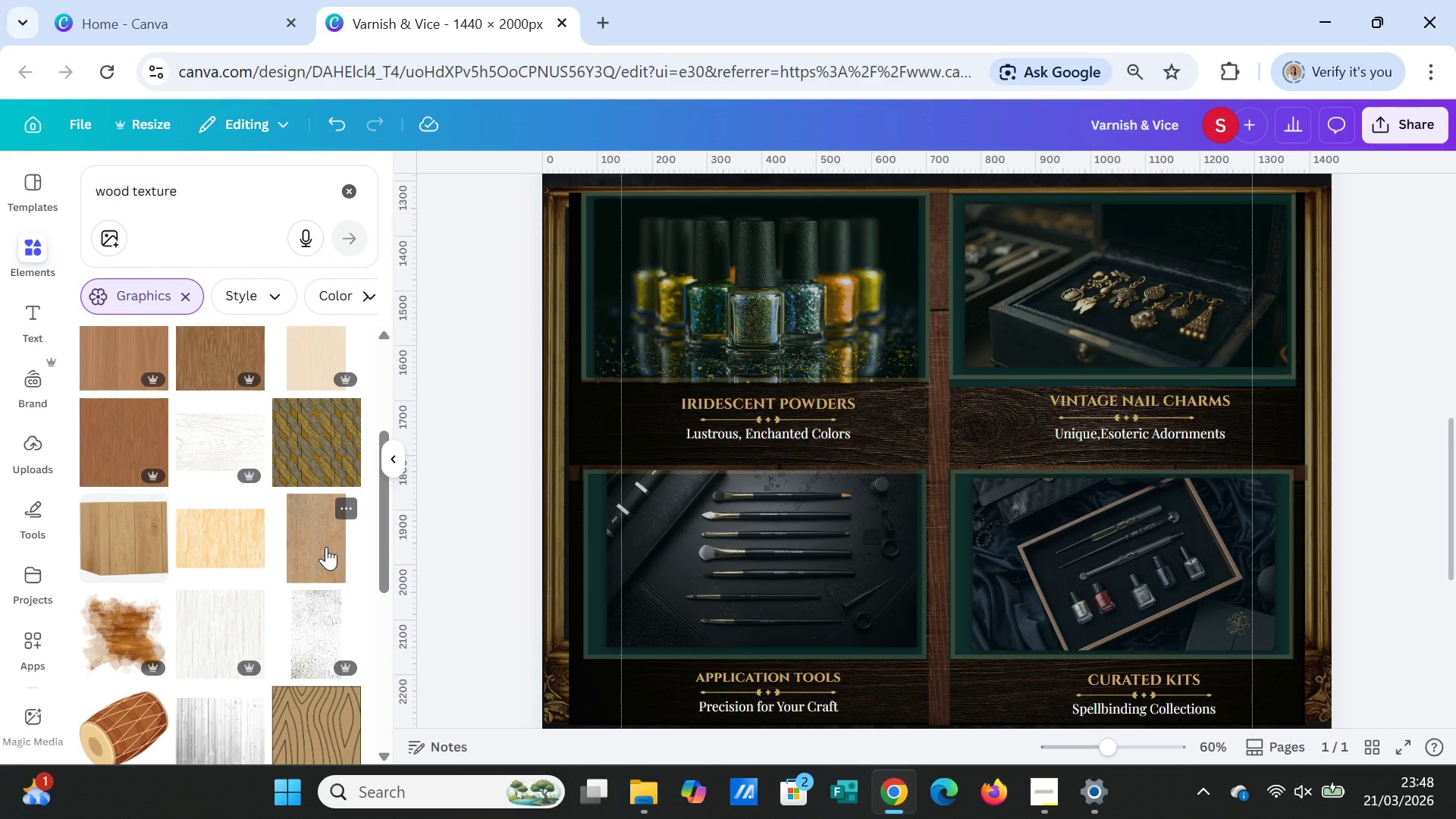 
left_click_drag(start_coordinate=[232, 187], to_coordinate=[85, 202])
 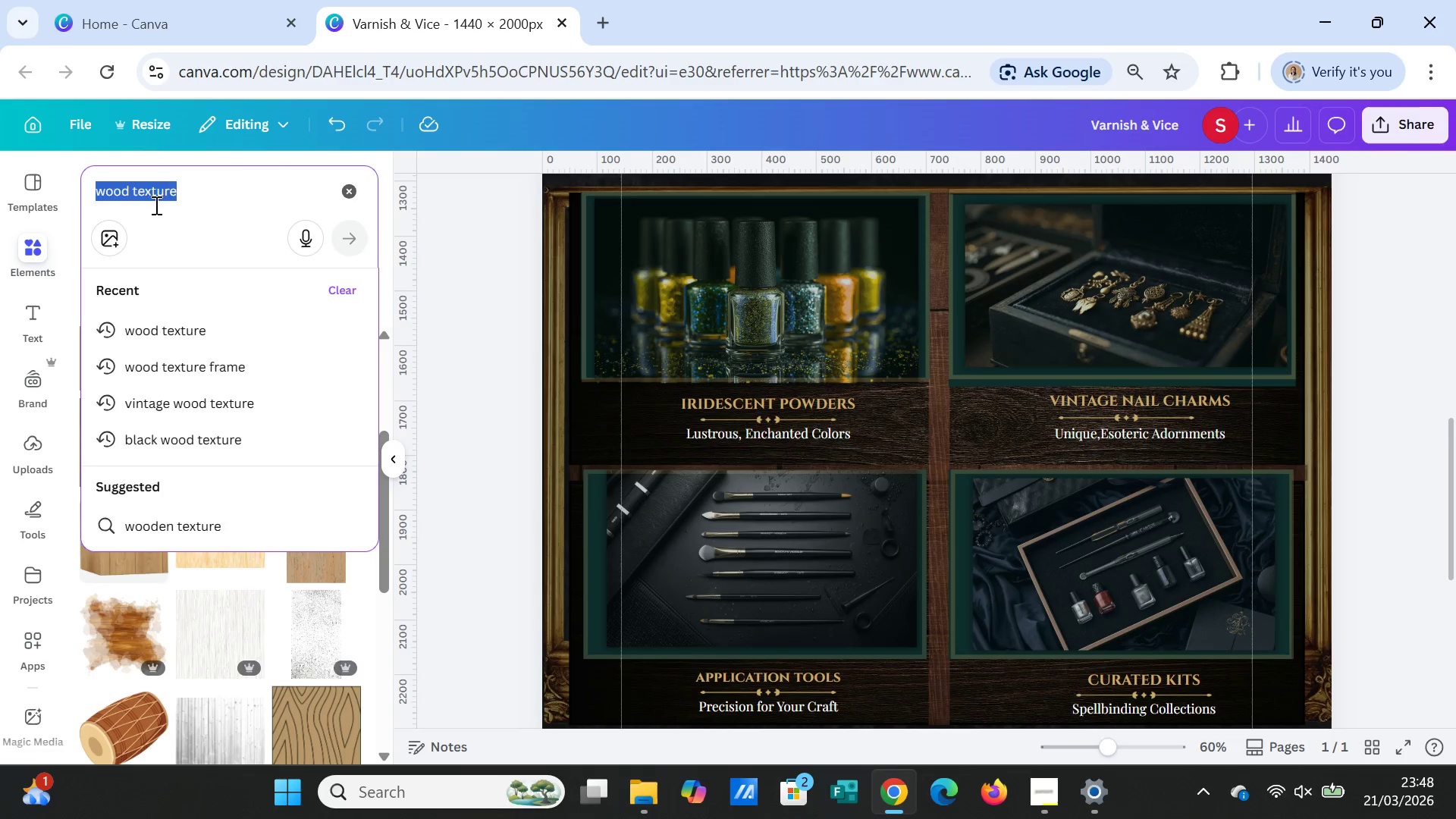 
type(vintage frame)
 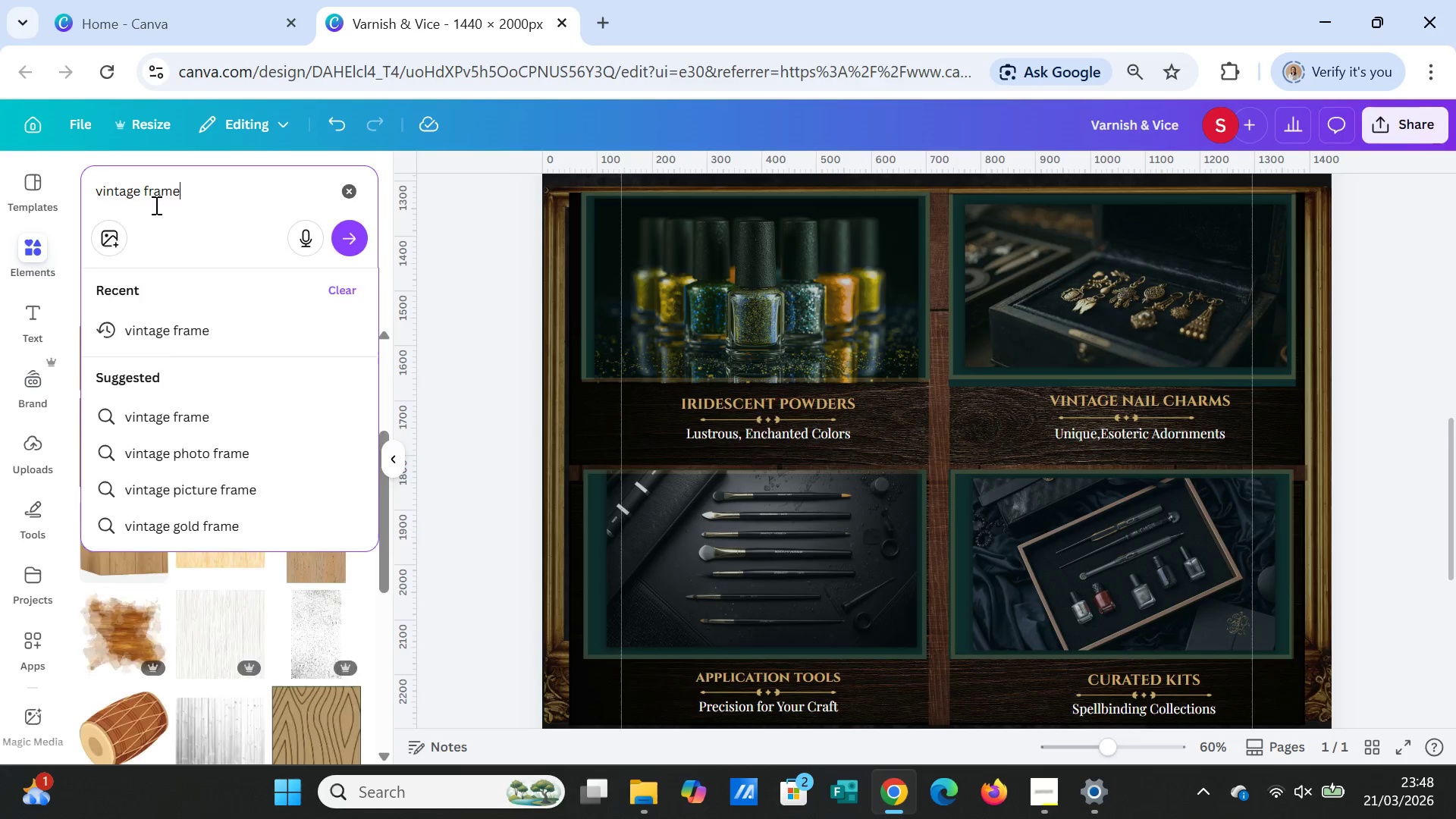 
key(Enter)
 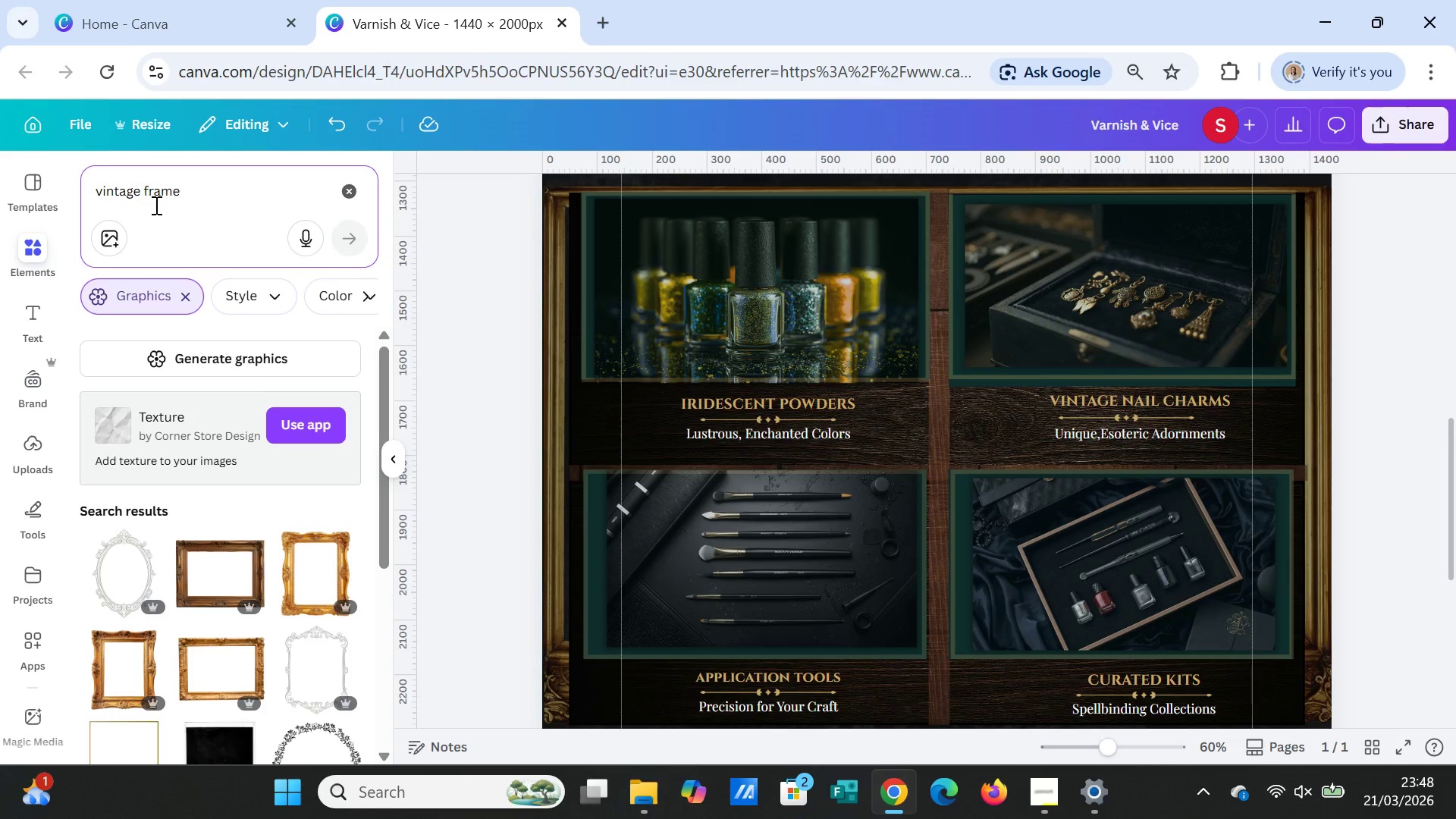 
scroll: coordinate [320, 529], scroll_direction: down, amount: 2.0
 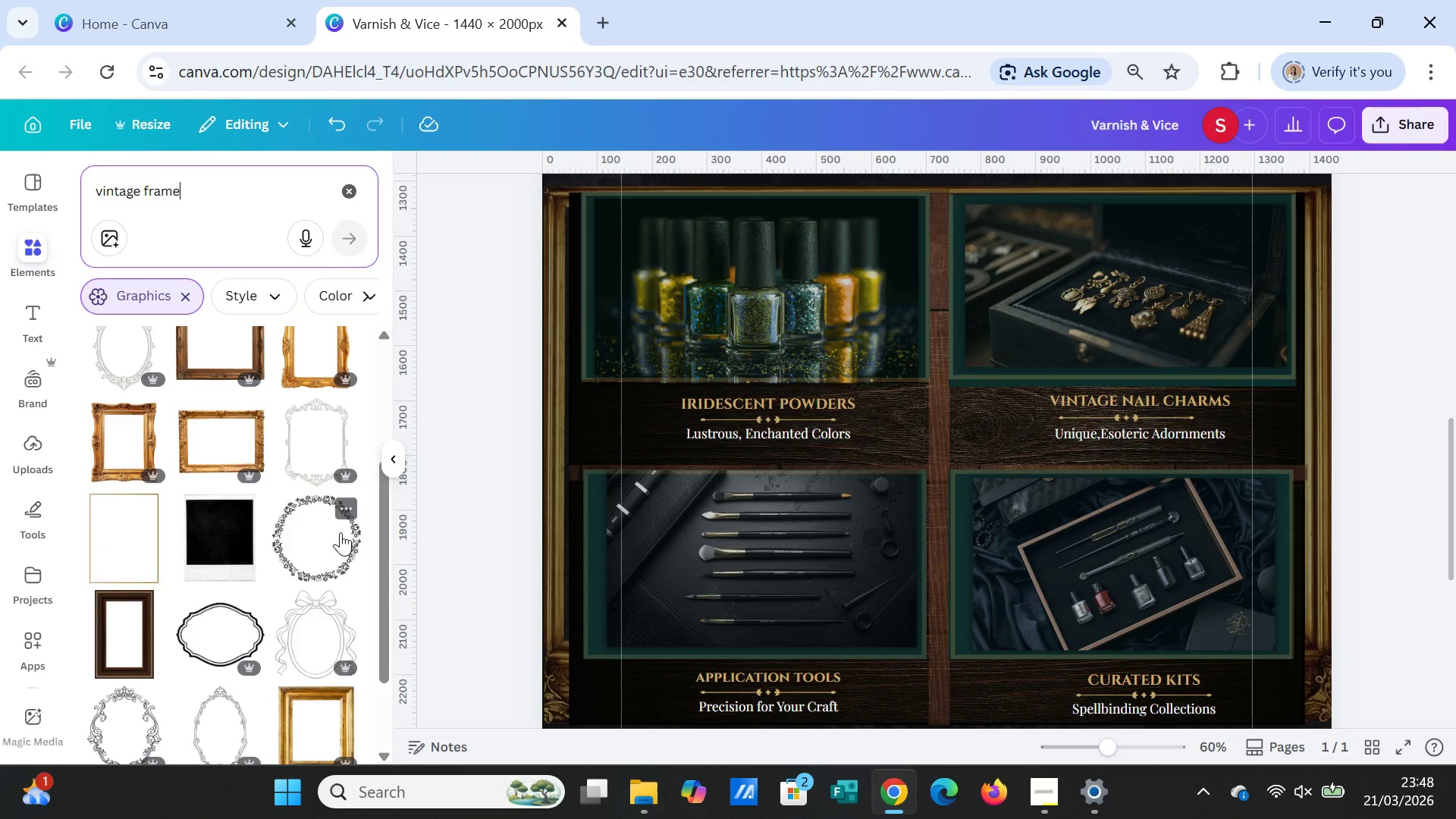 
scroll: coordinate [340, 532], scroll_direction: up, amount: 1.0
 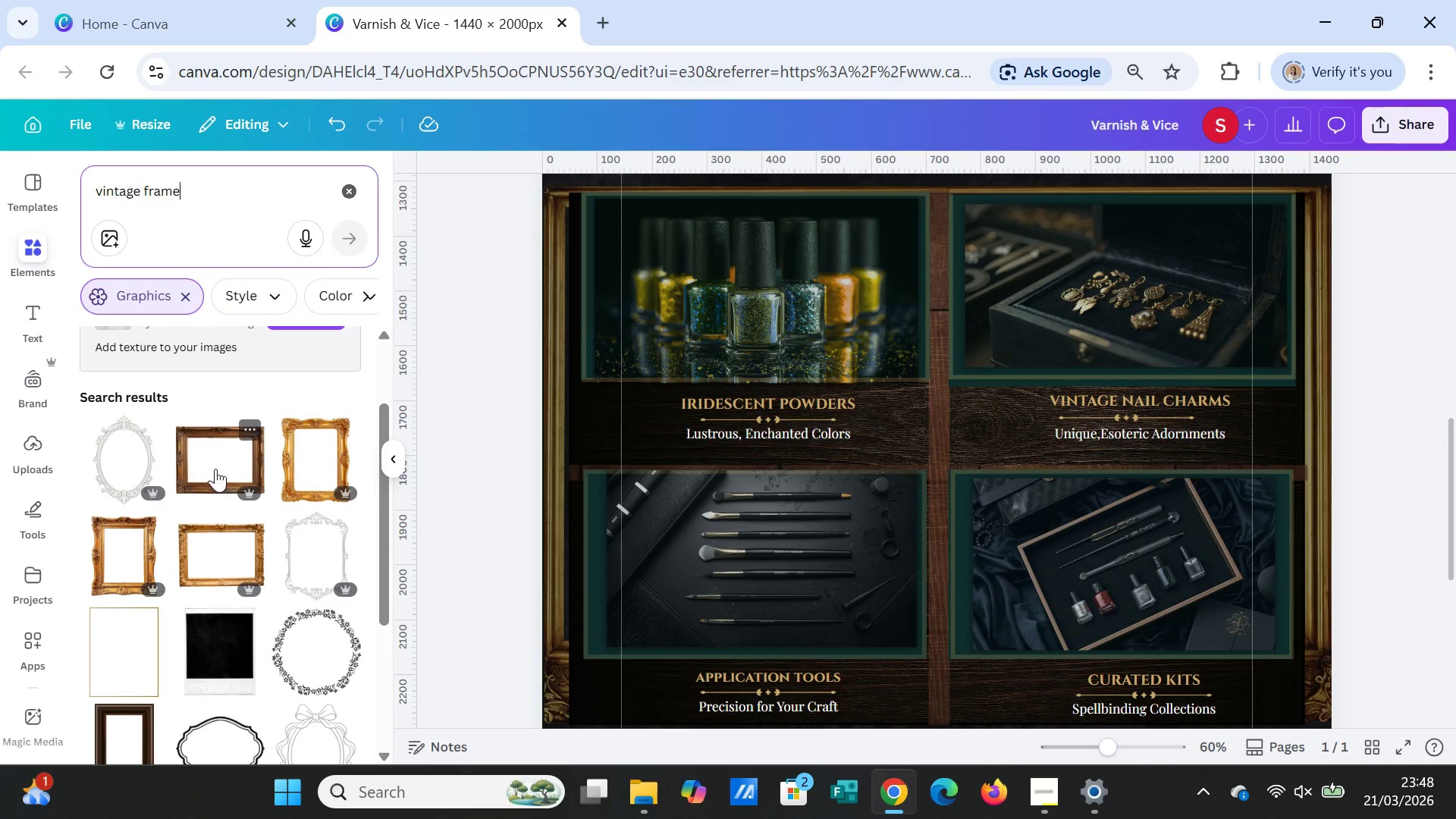 
left_click([215, 469])
 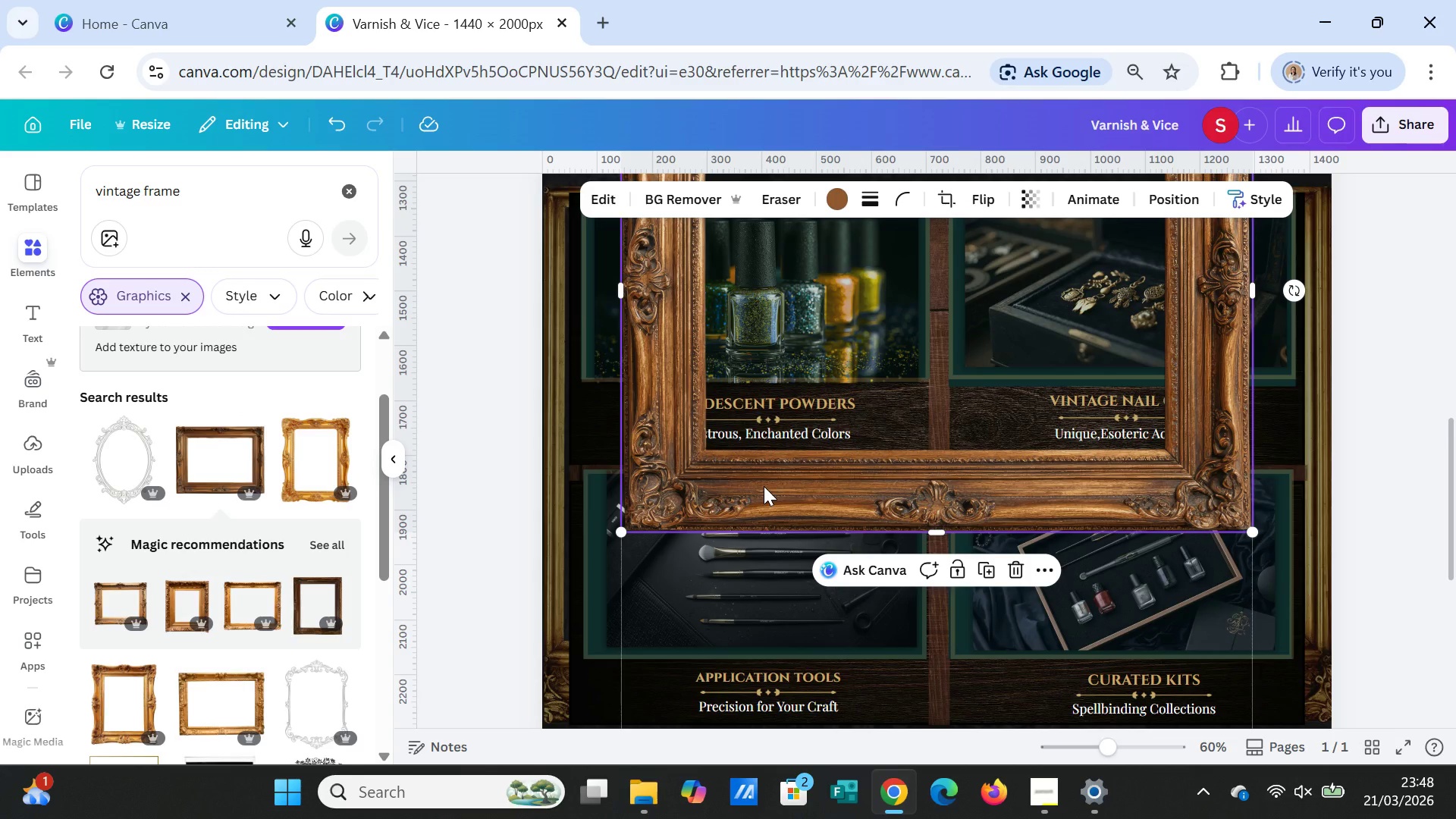 
key(Delete)
 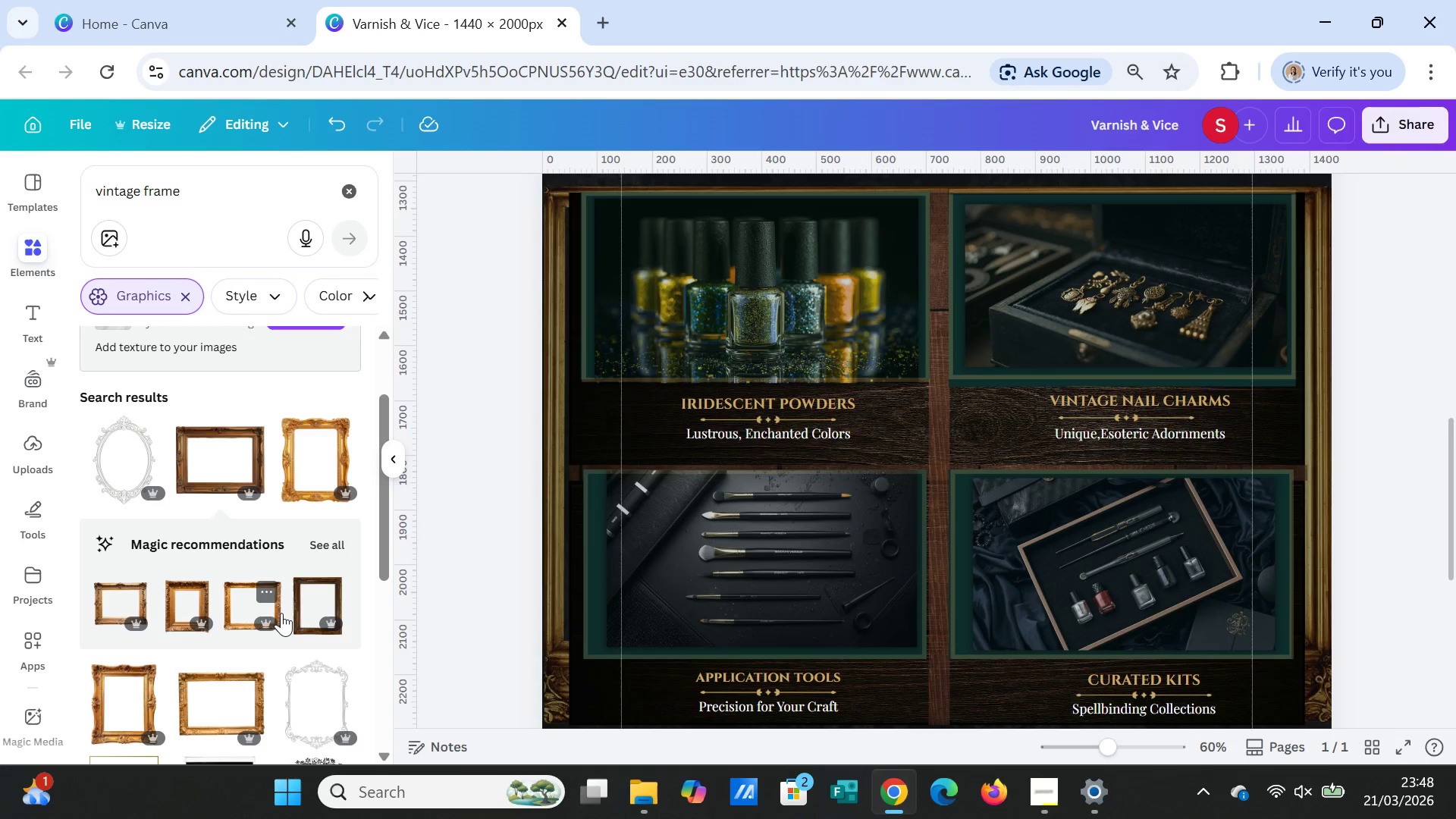 
scroll: coordinate [293, 608], scroll_direction: down, amount: 2.0
 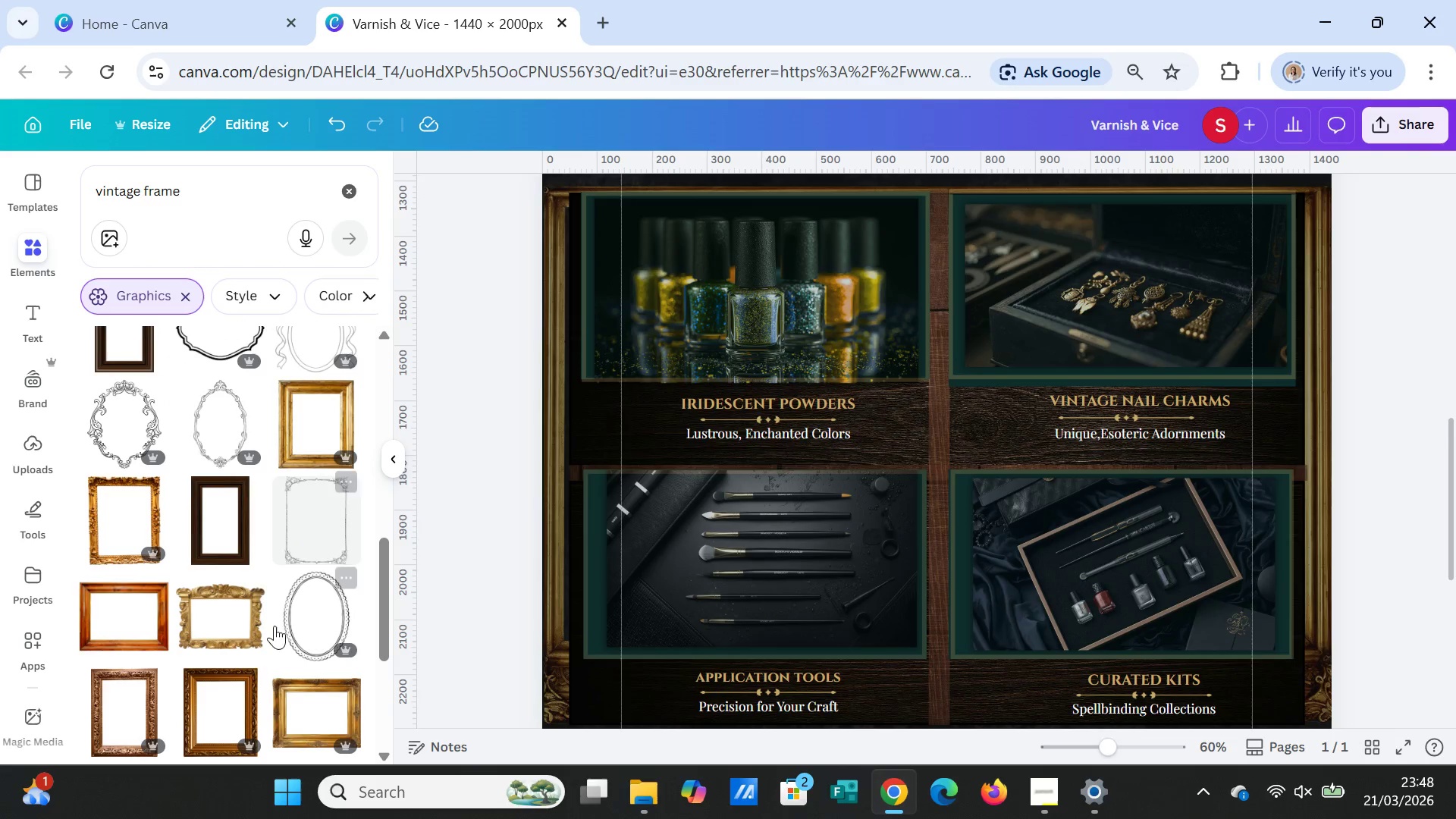 
left_click([148, 636])
 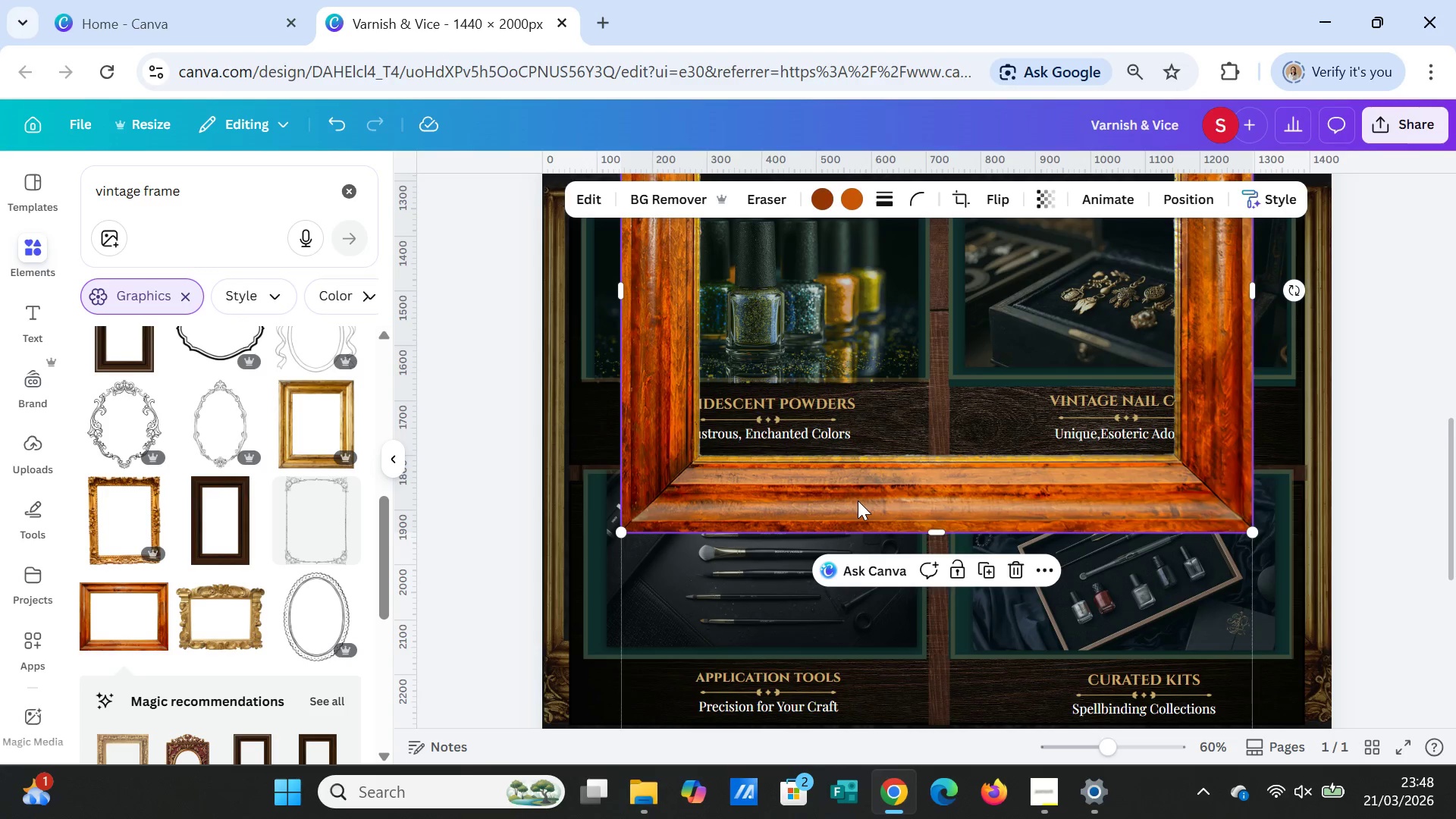 
left_click_drag(start_coordinate=[858, 500], to_coordinate=[795, 640])
 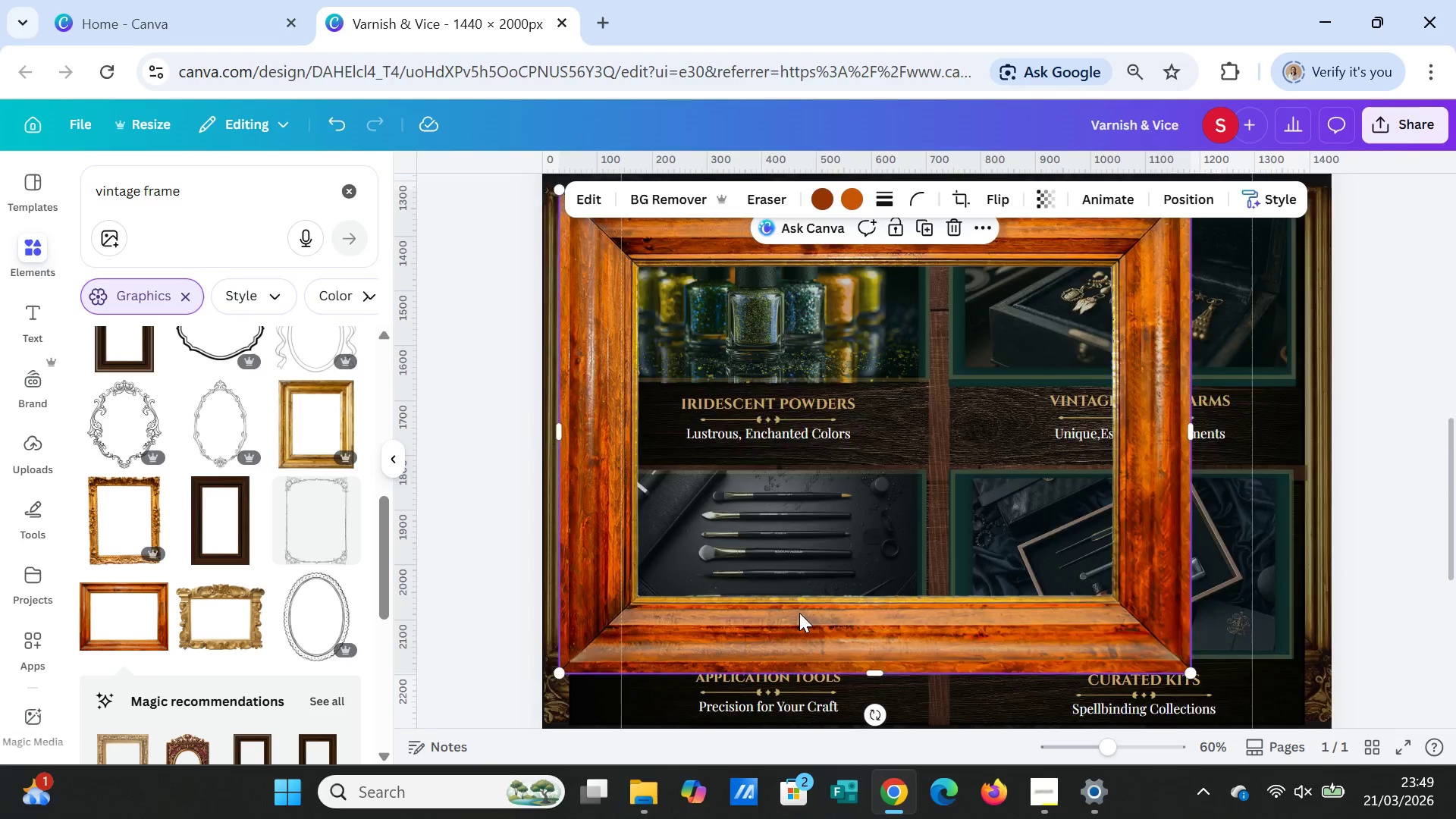 
scroll: coordinate [799, 613], scroll_direction: down, amount: 2.0
 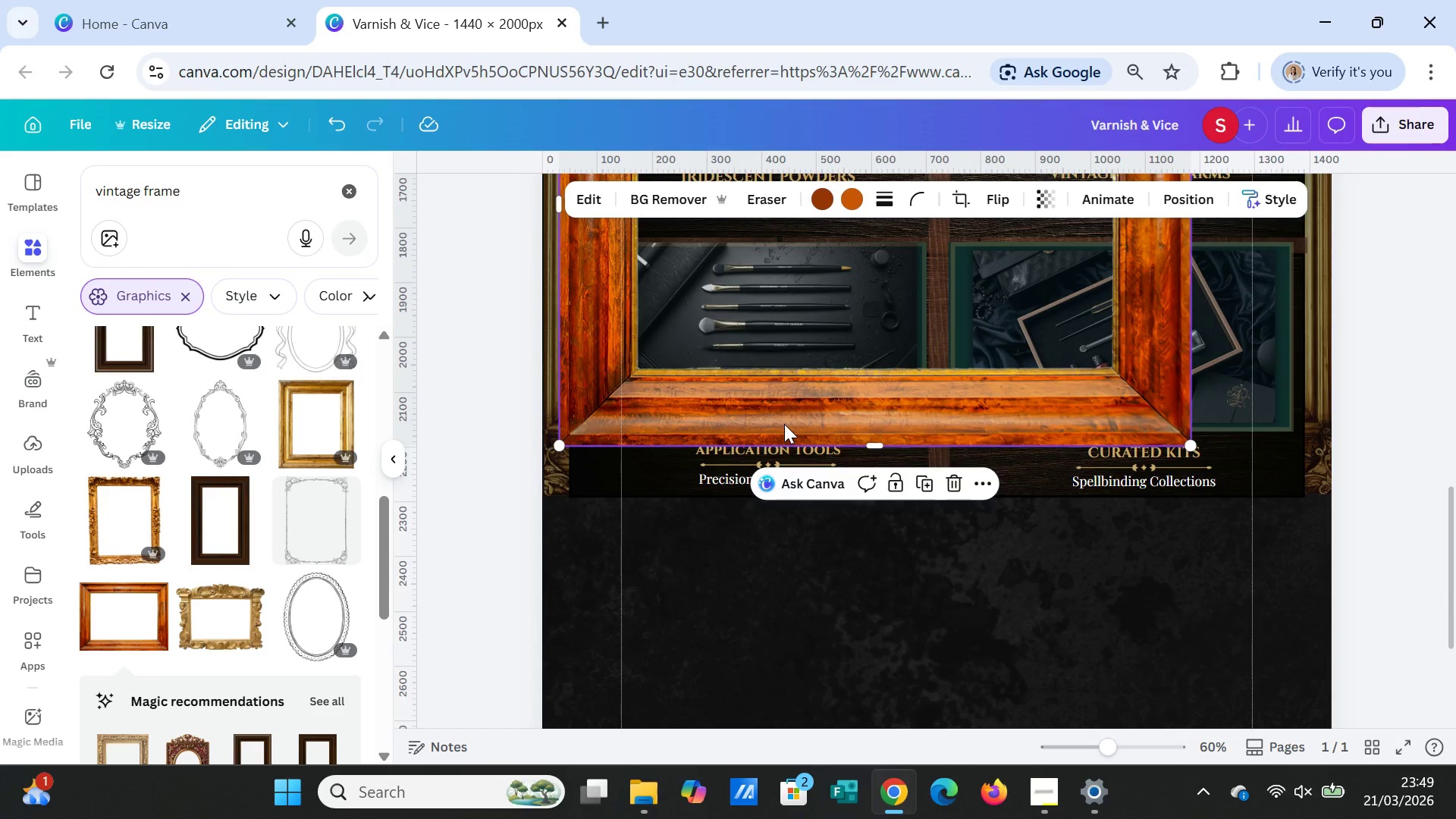 
left_click_drag(start_coordinate=[784, 424], to_coordinate=[726, 815])
 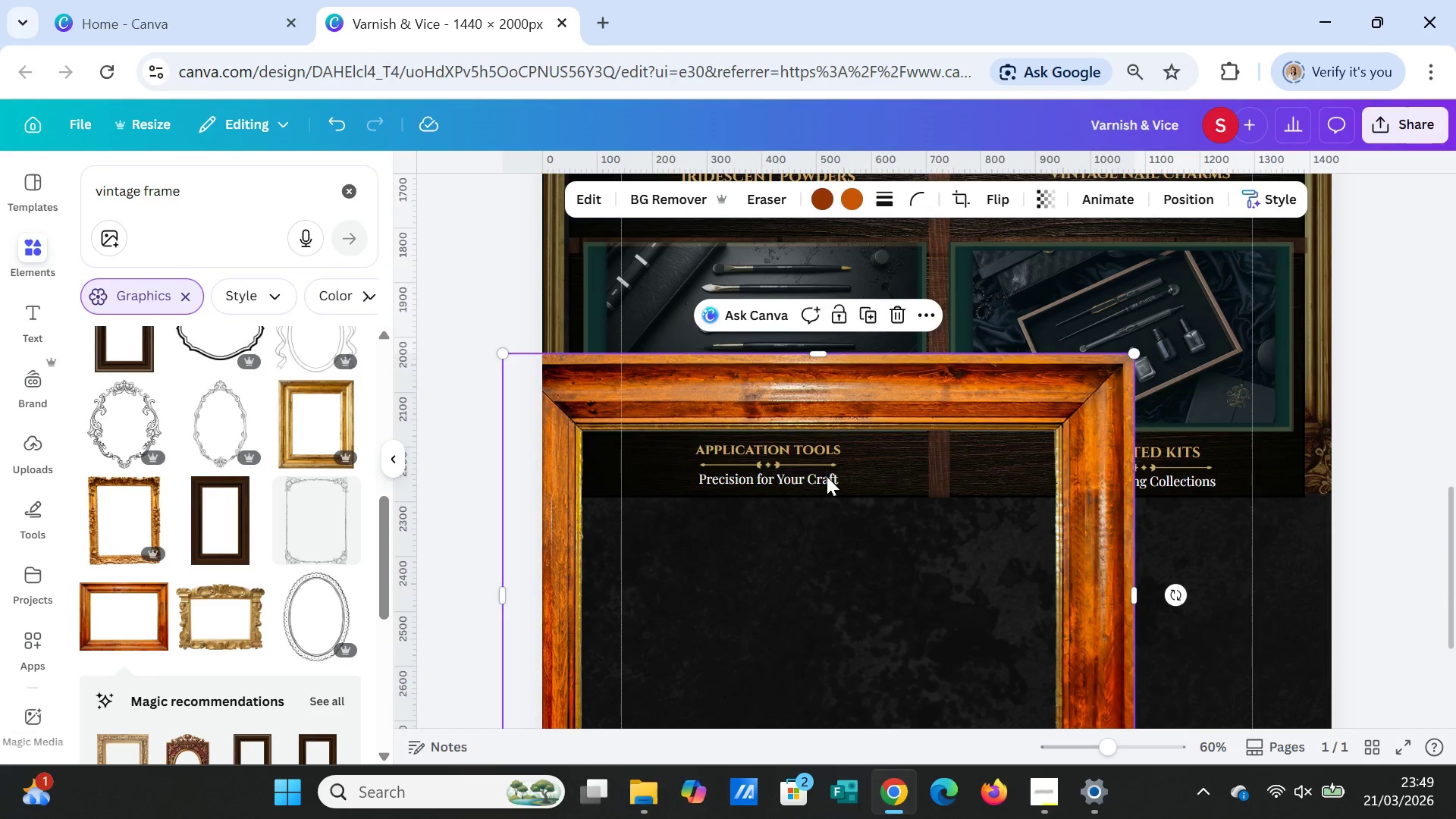 
key(Delete)
 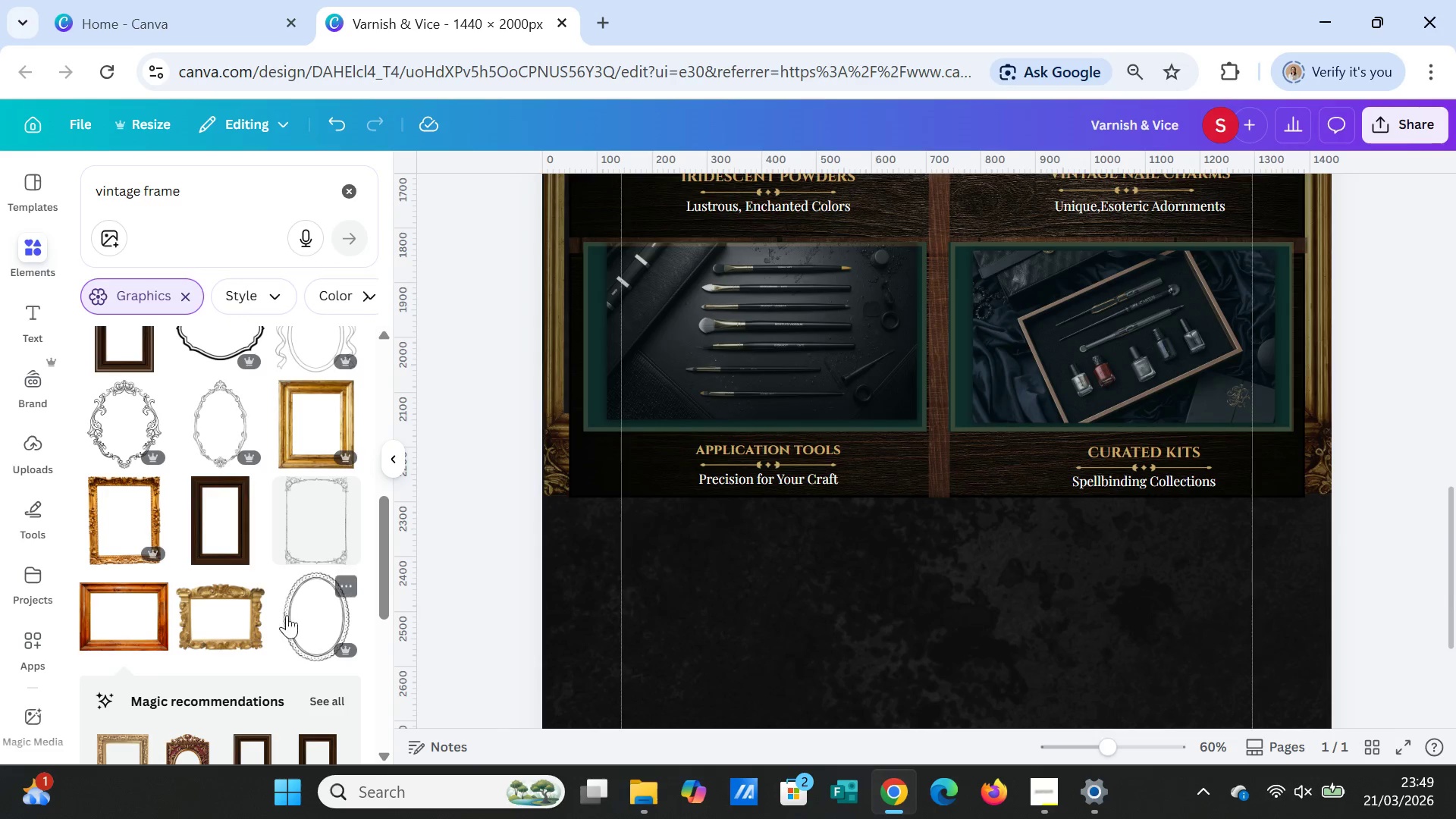 
scroll: coordinate [284, 595], scroll_direction: down, amount: 6.0
 